 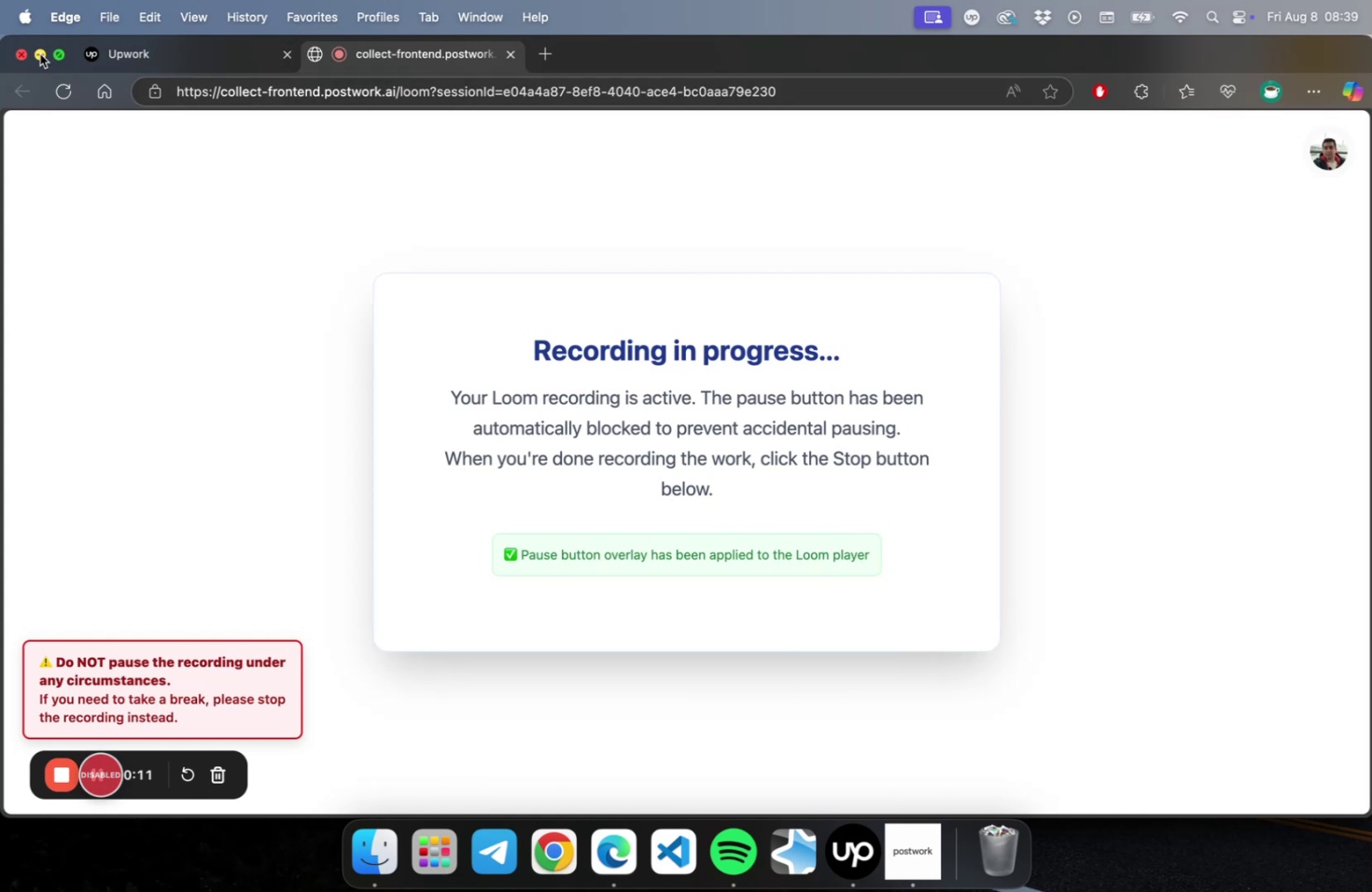 
left_click([714, 493])
 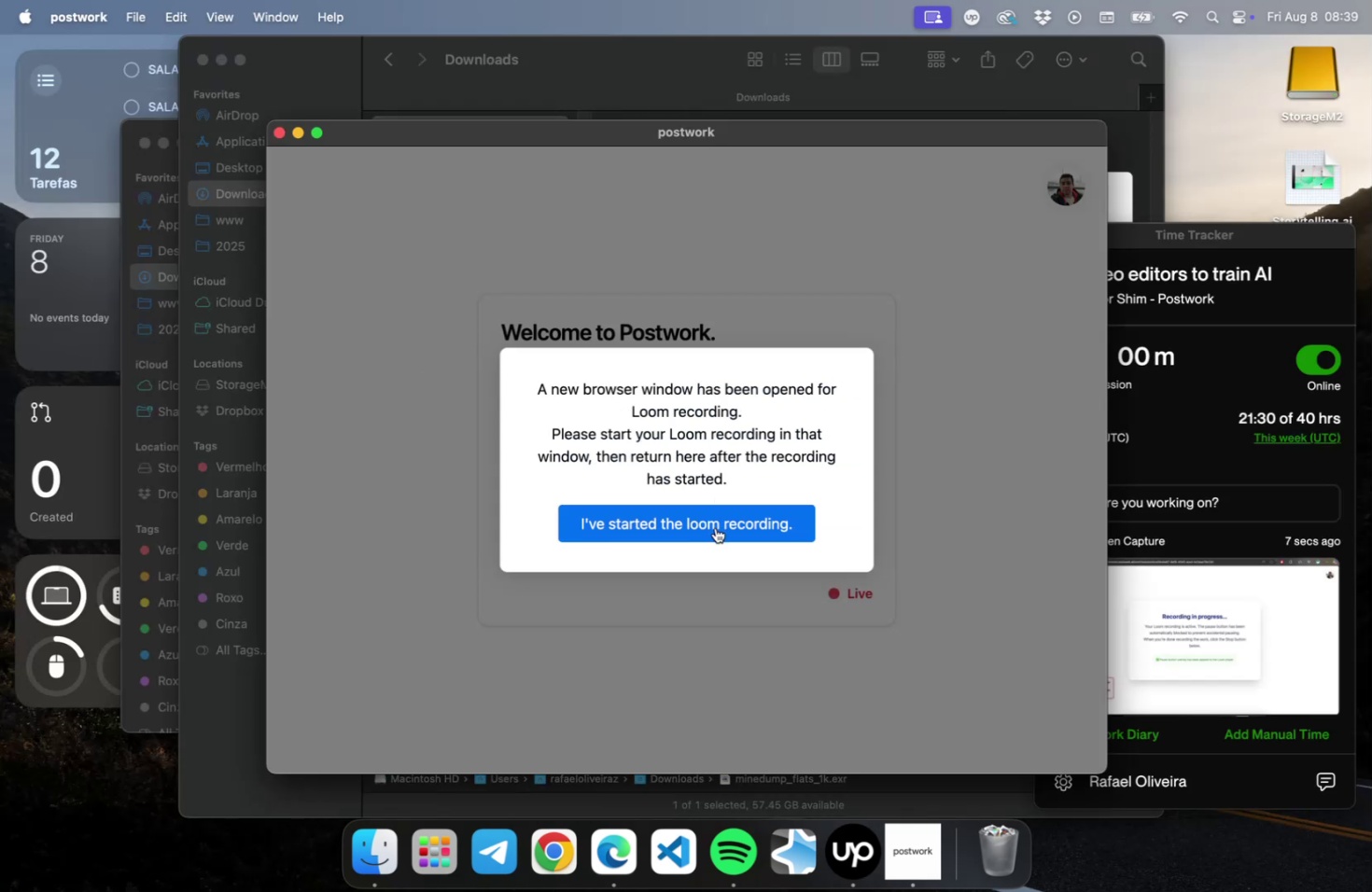 
left_click([714, 527])
 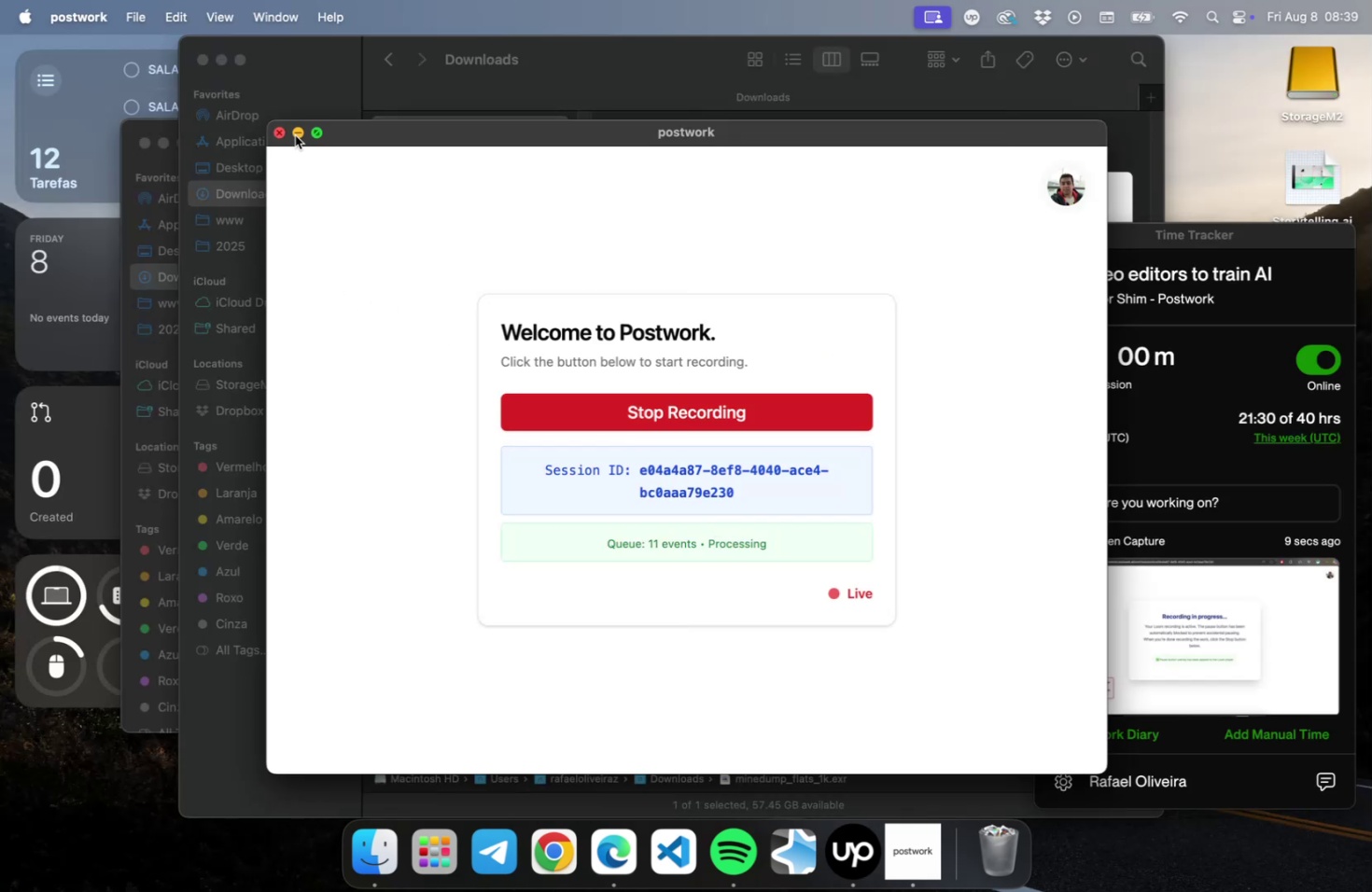 
left_click([299, 132])
 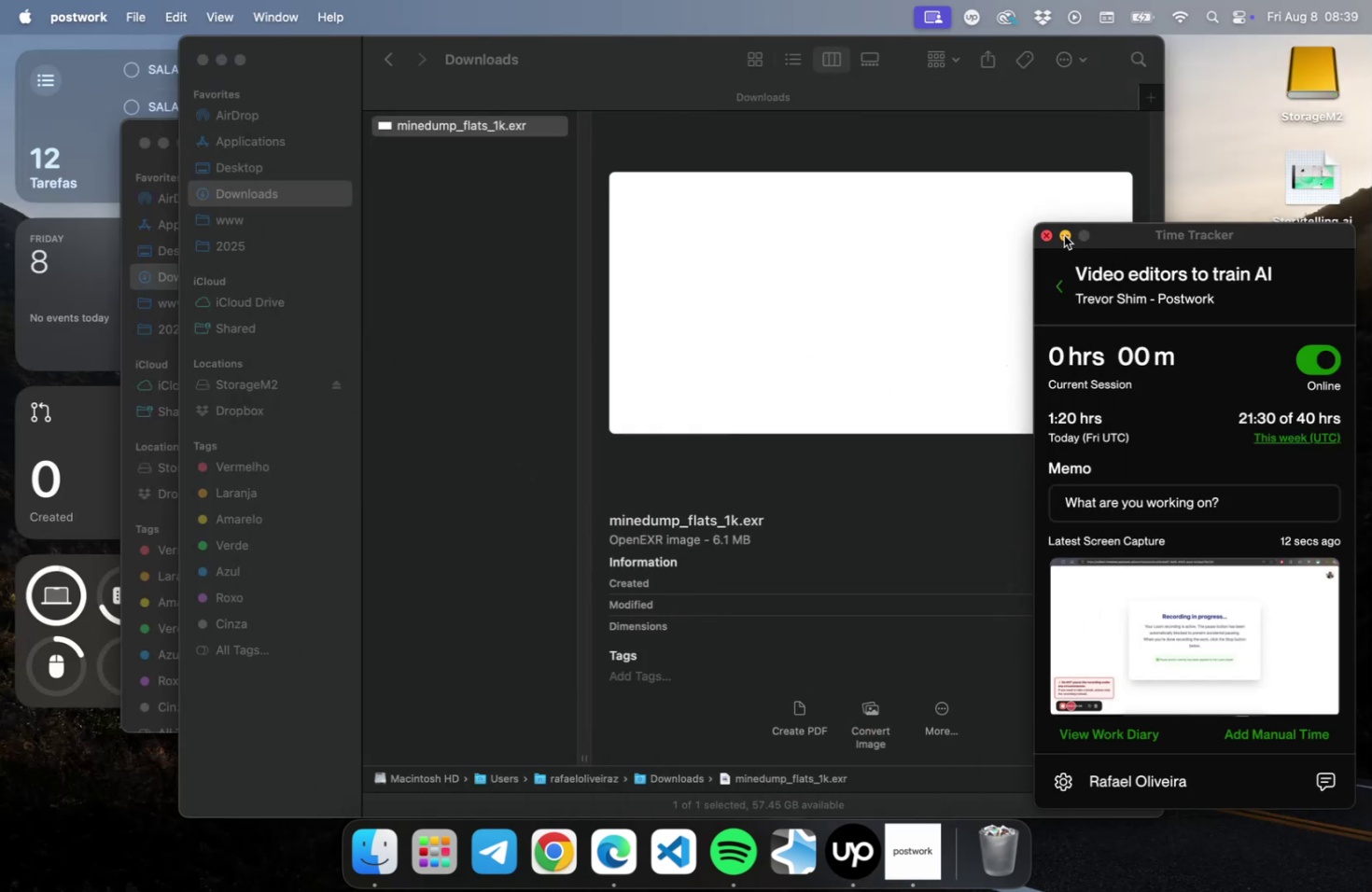 
left_click([1063, 235])
 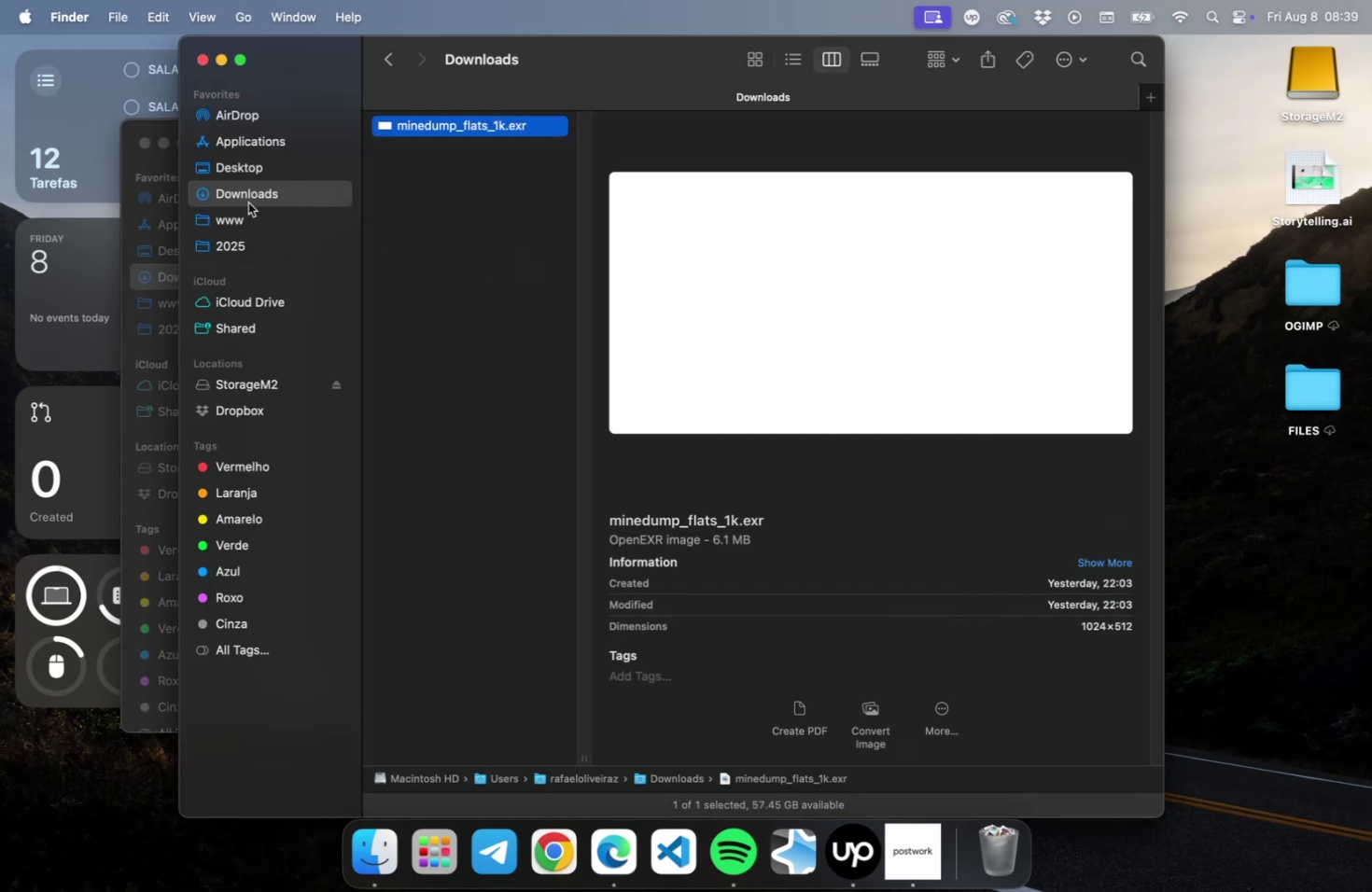 
wait(5.24)
 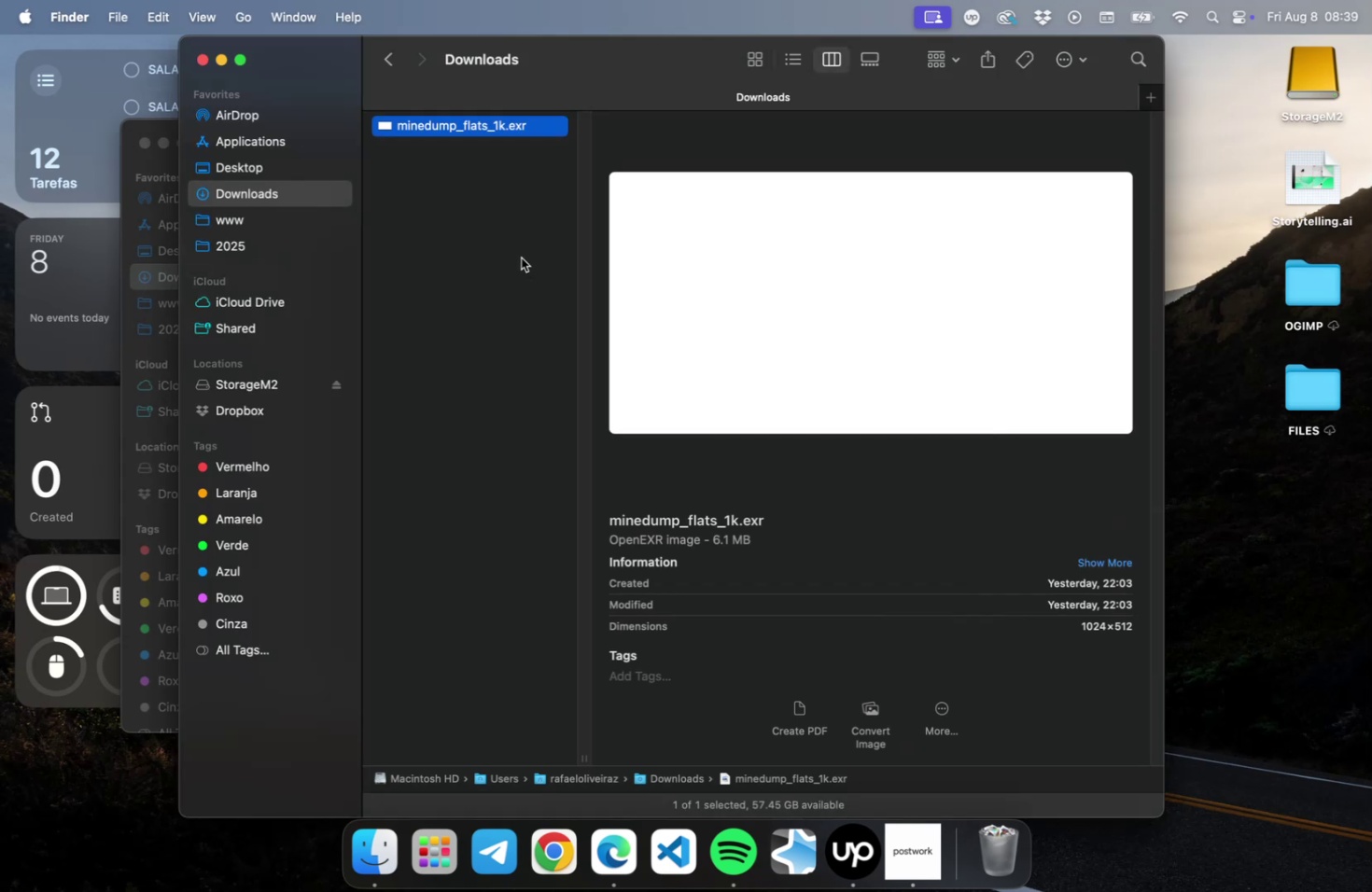 
left_click([244, 245])
 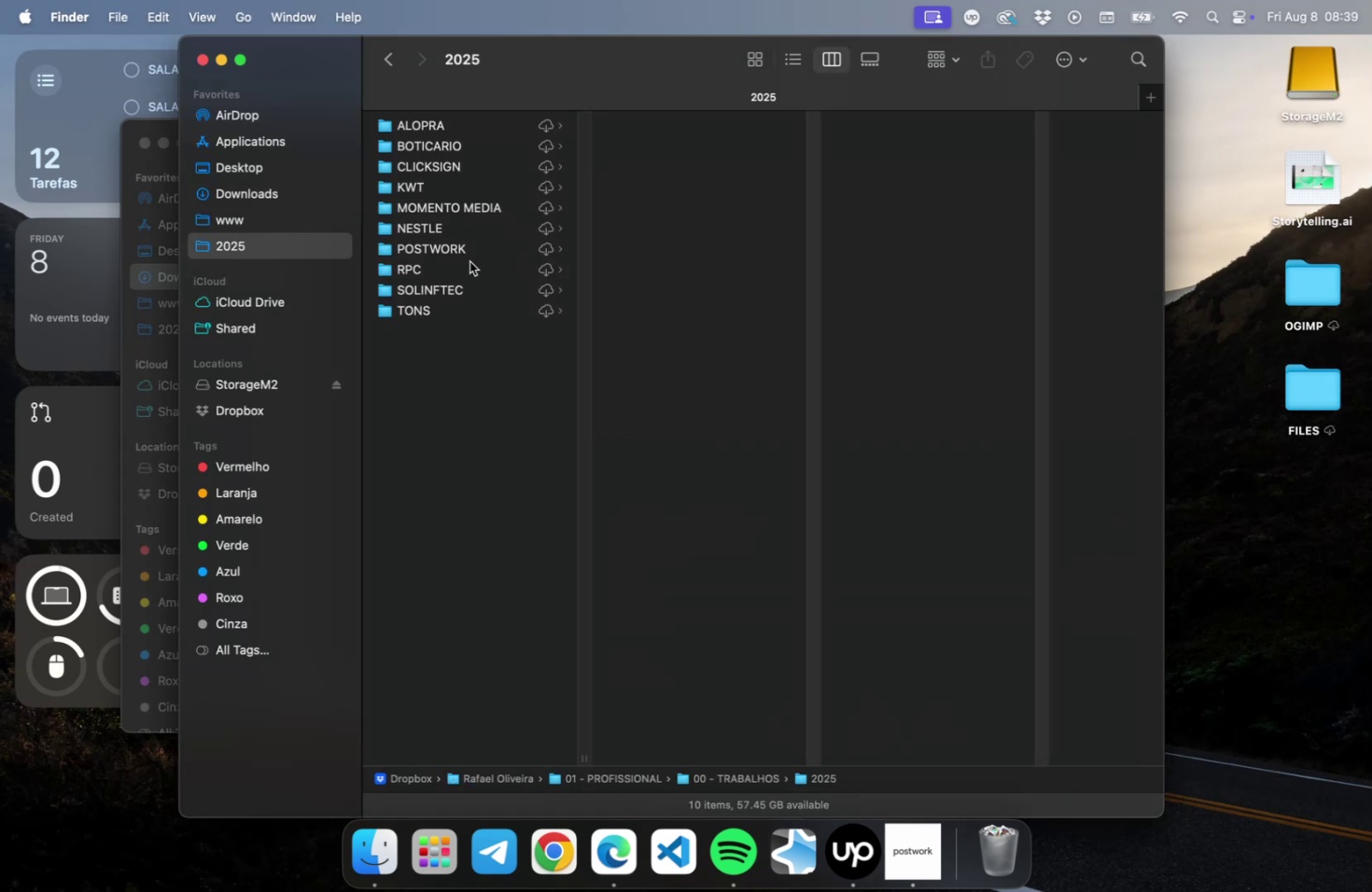 
left_click([465, 253])
 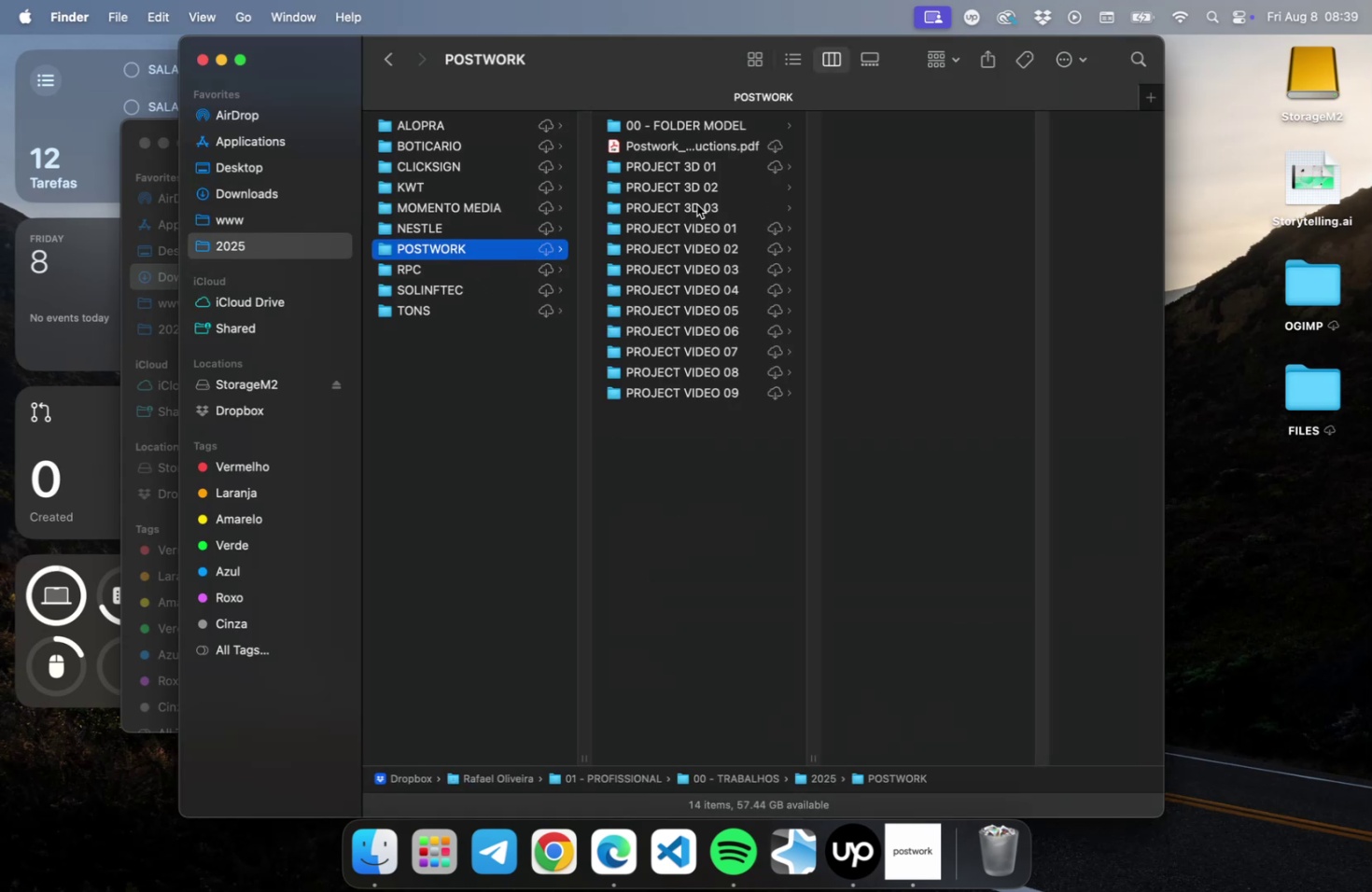 
left_click([694, 209])
 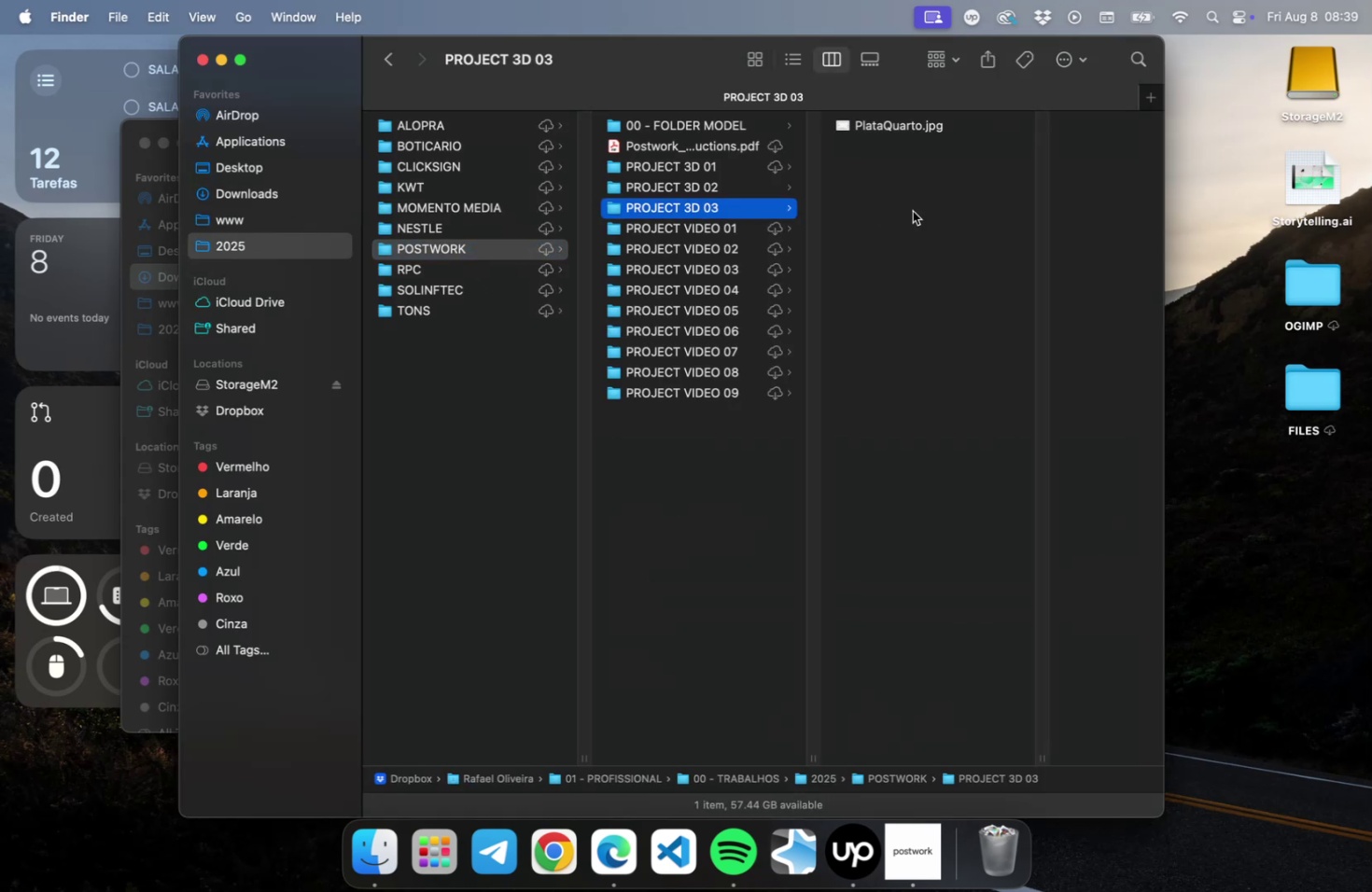 
left_click([912, 211])
 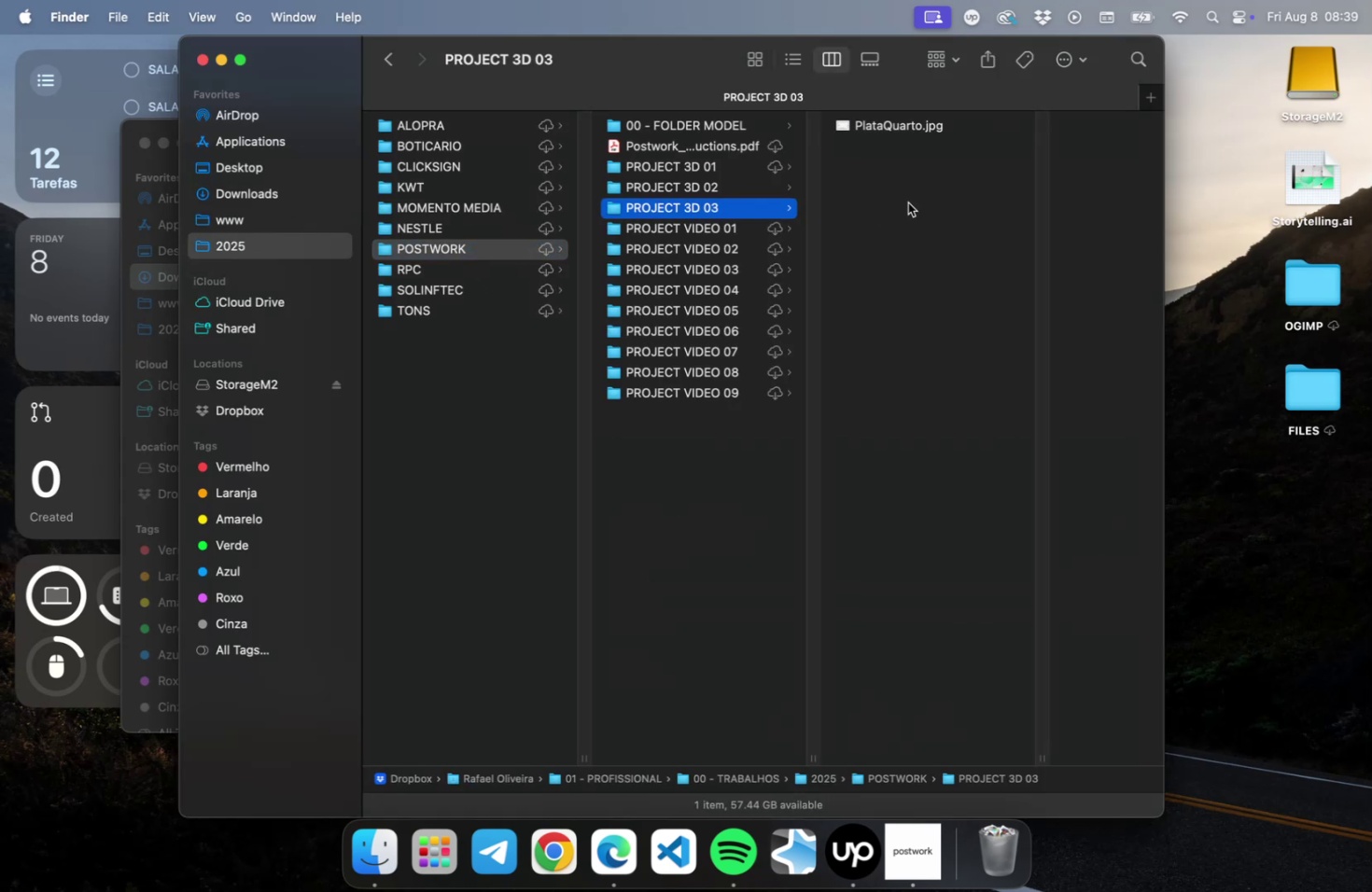 
right_click([907, 202])
 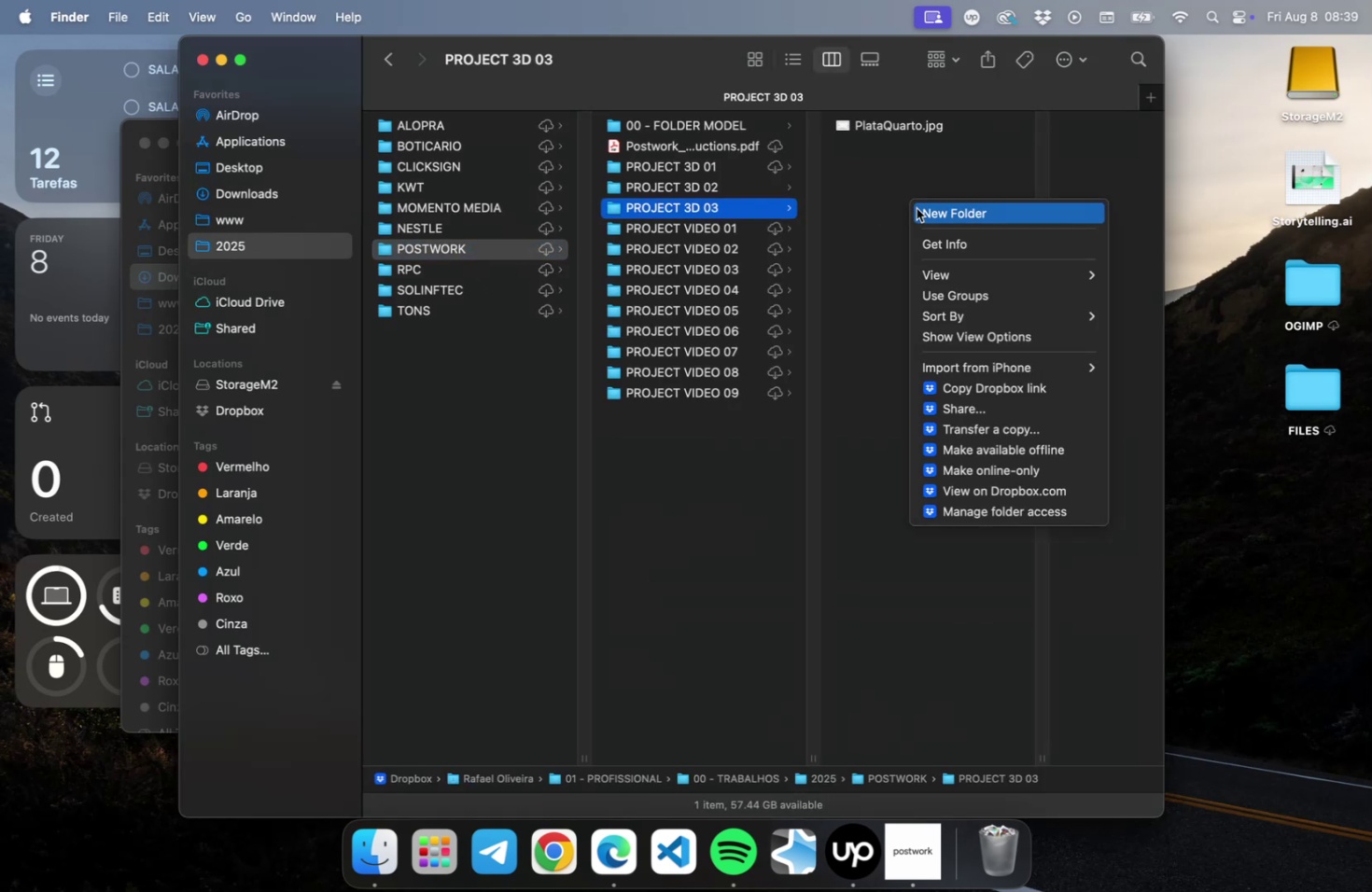 
left_click([916, 208])
 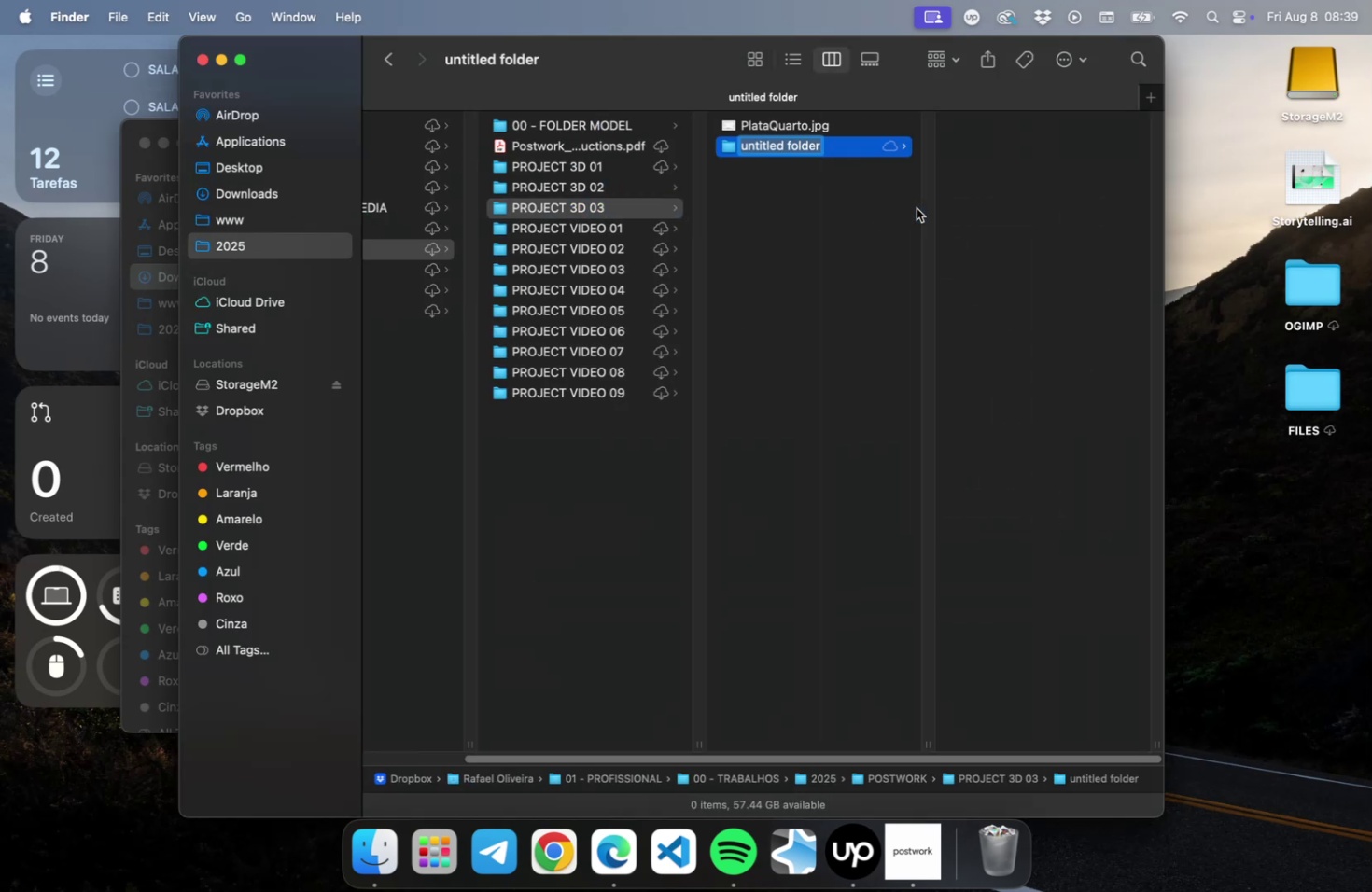 
type(BLENDER)
 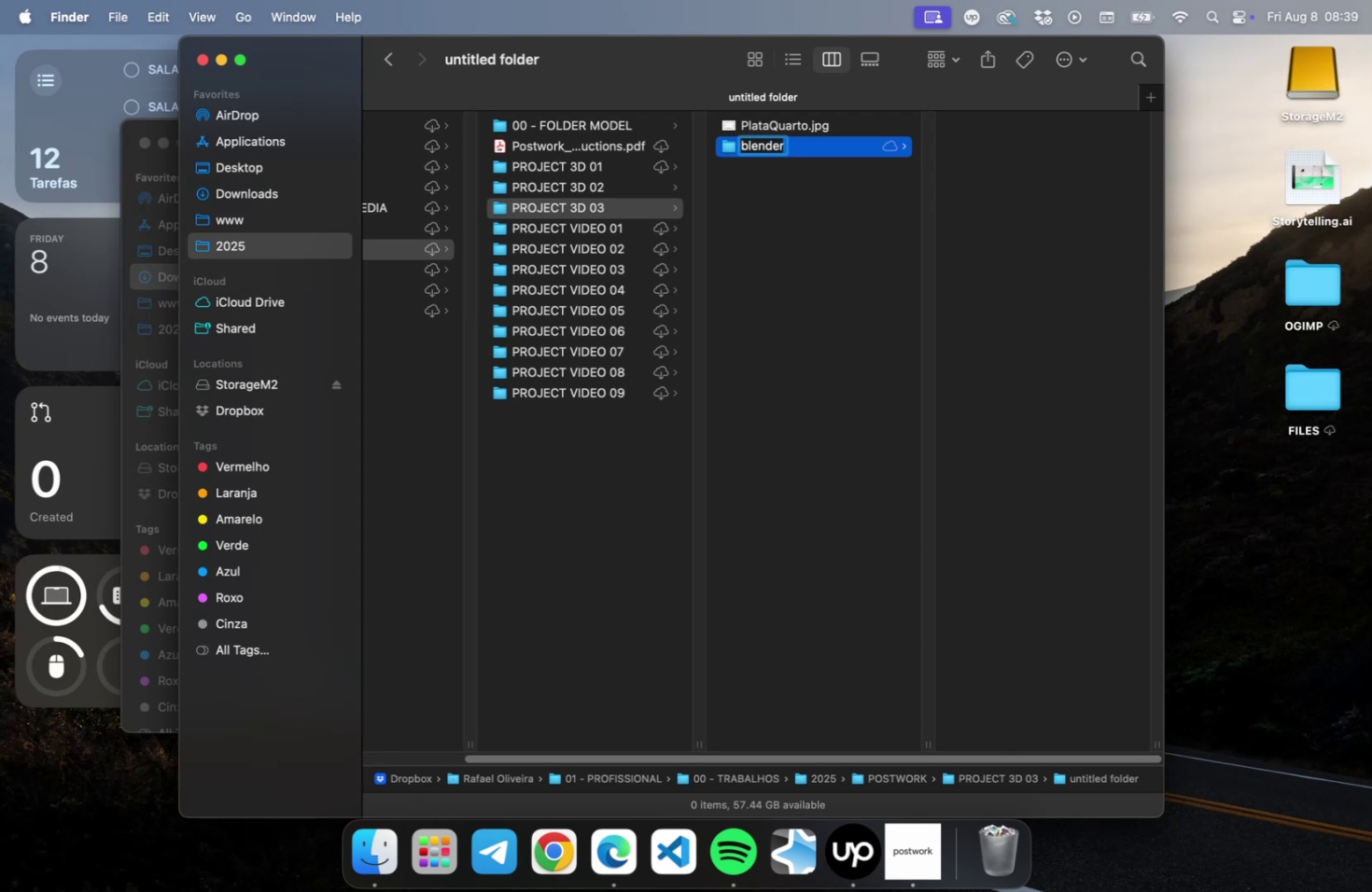 
hold_key(key=Backspace, duration=0.36)
 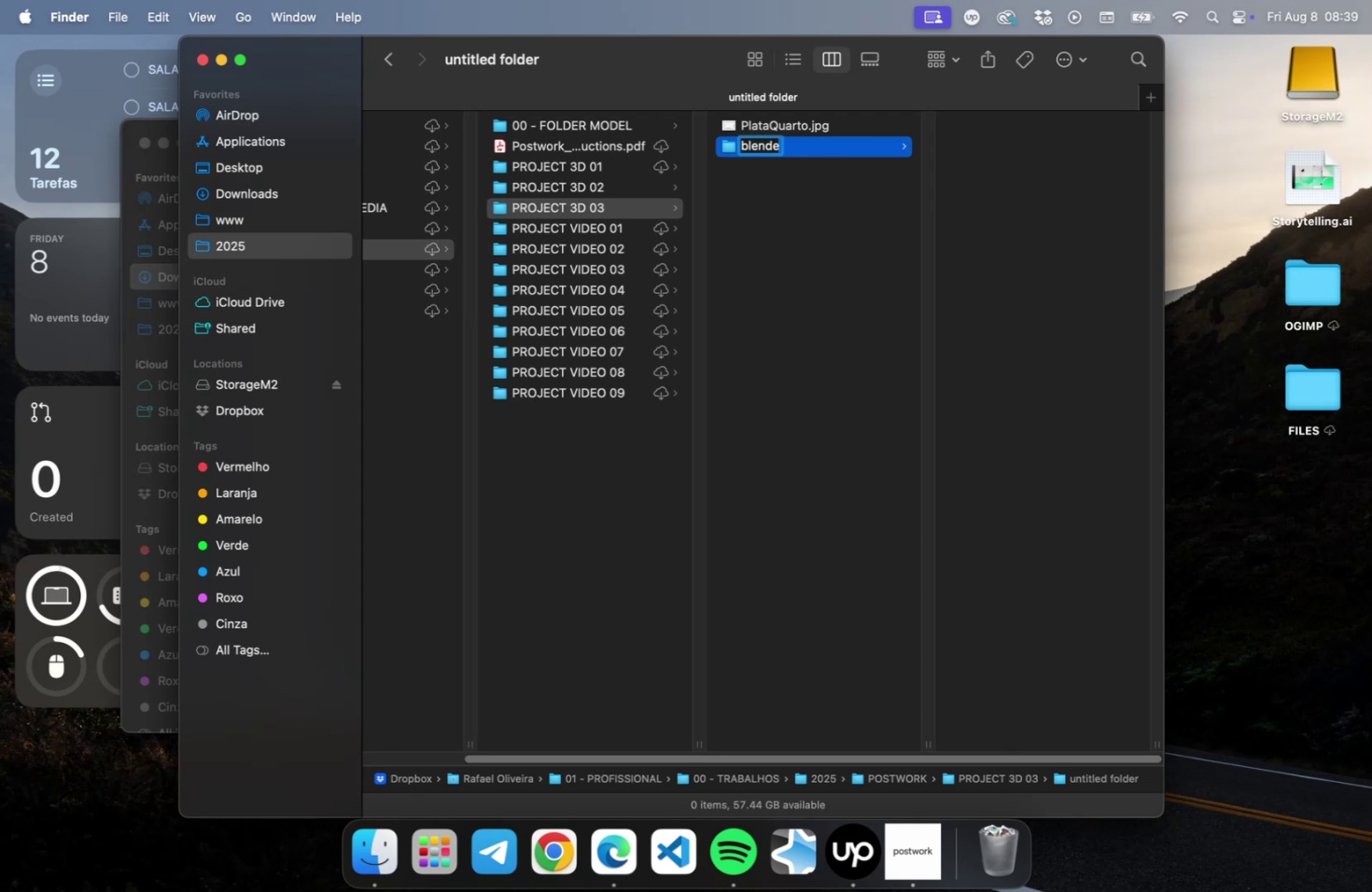 
key(Meta+CommandLeft)
 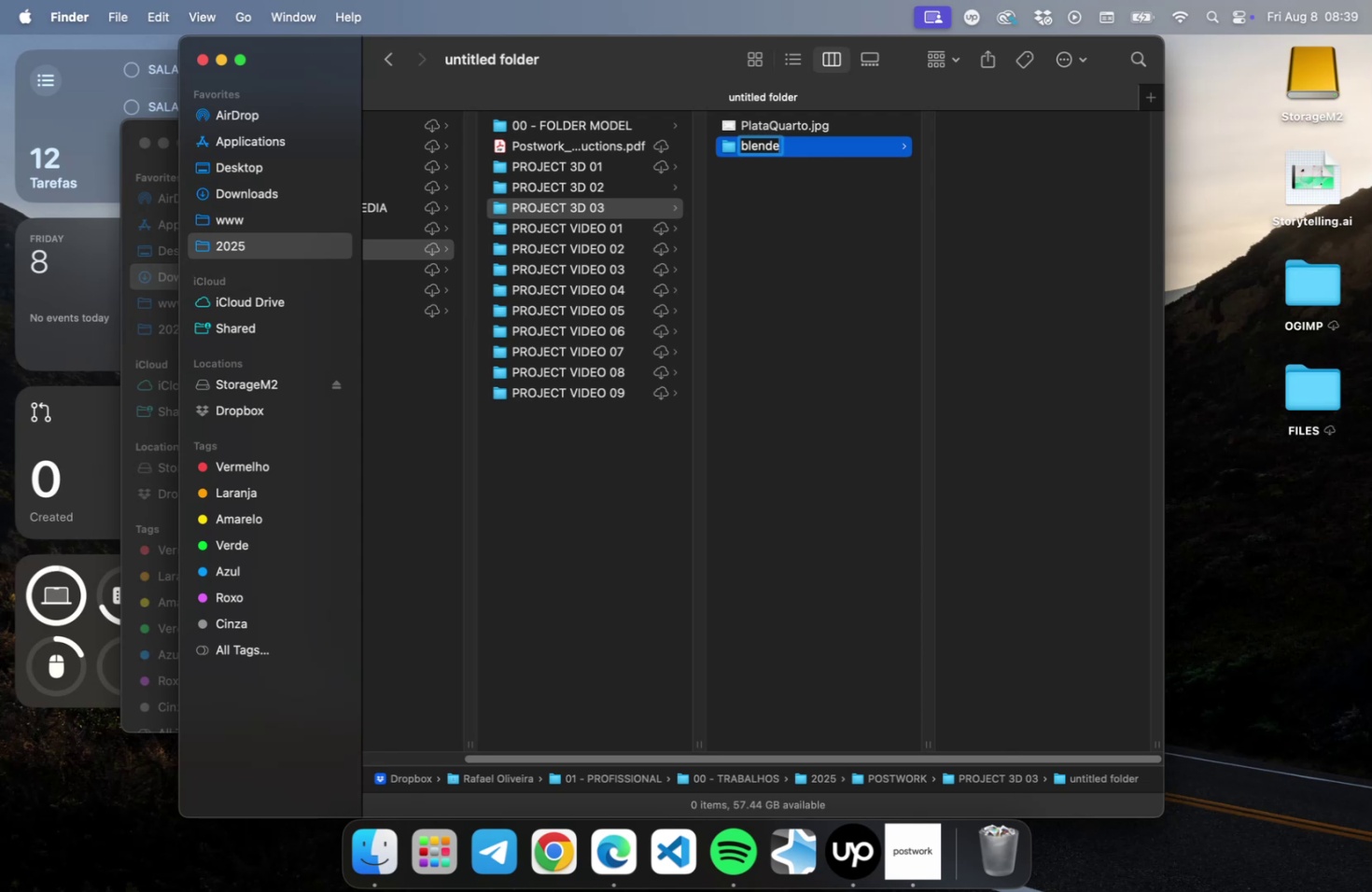 
key(Meta+A)
 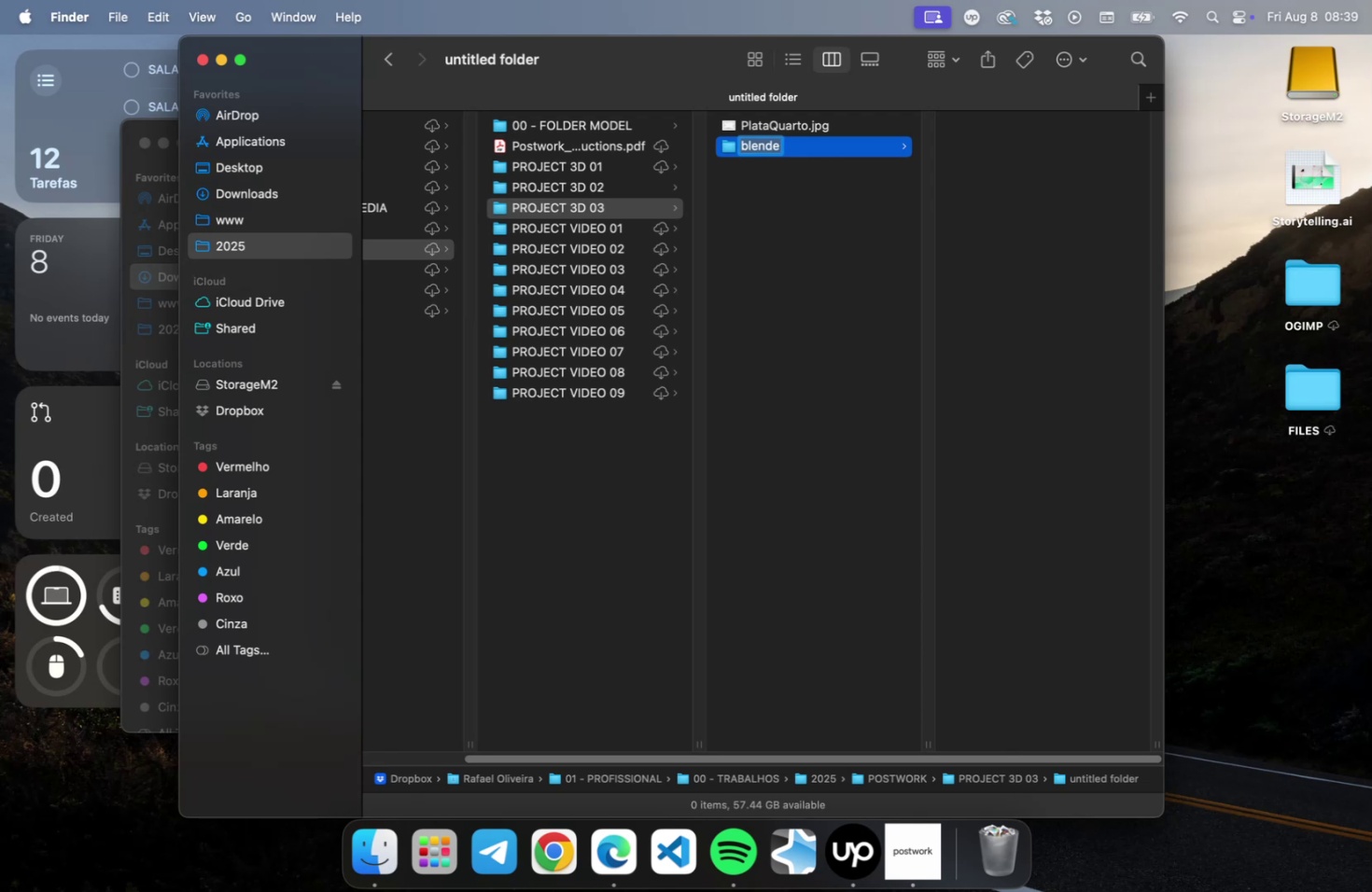 
type(blender)
 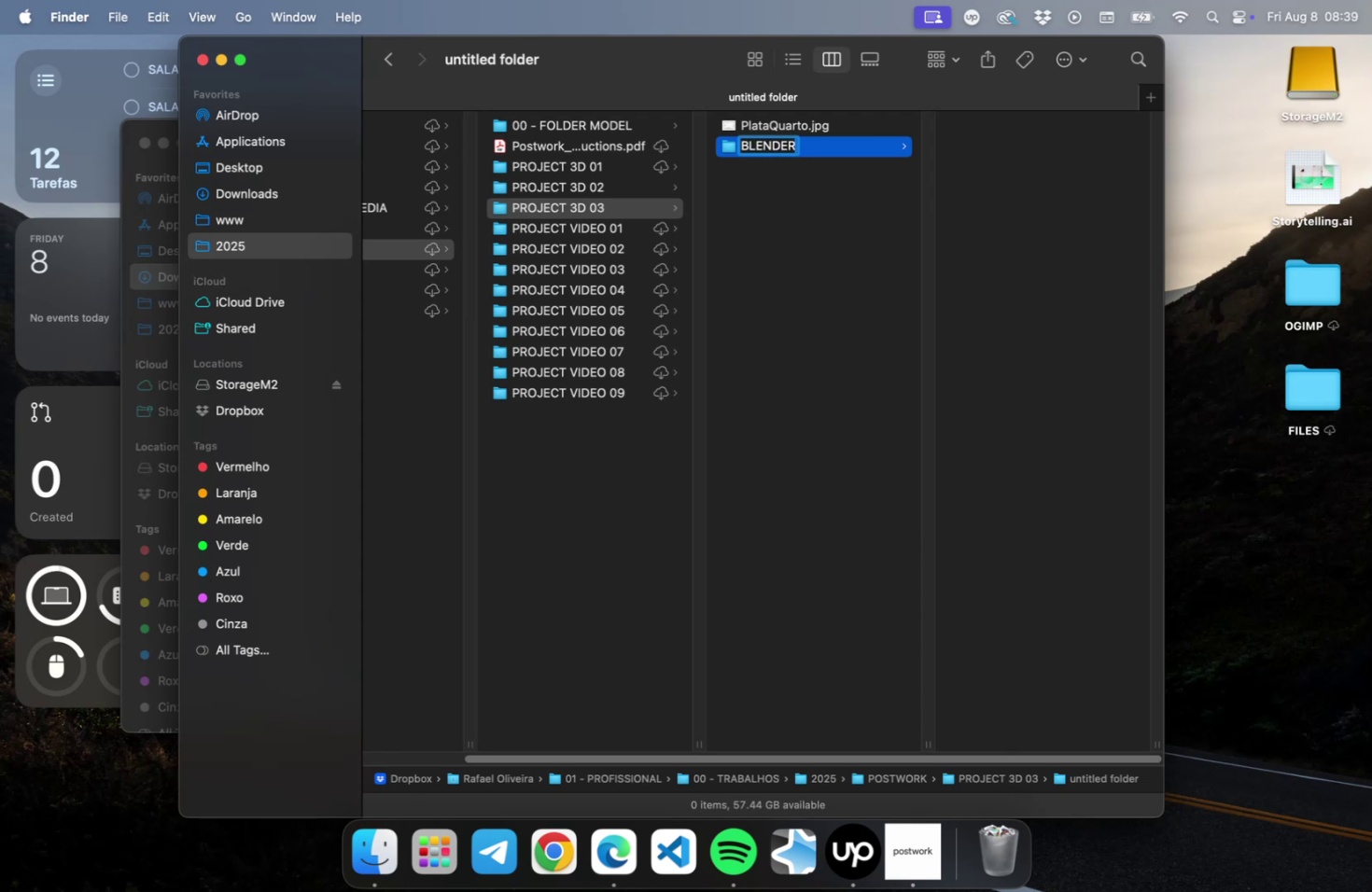 
key(Enter)
 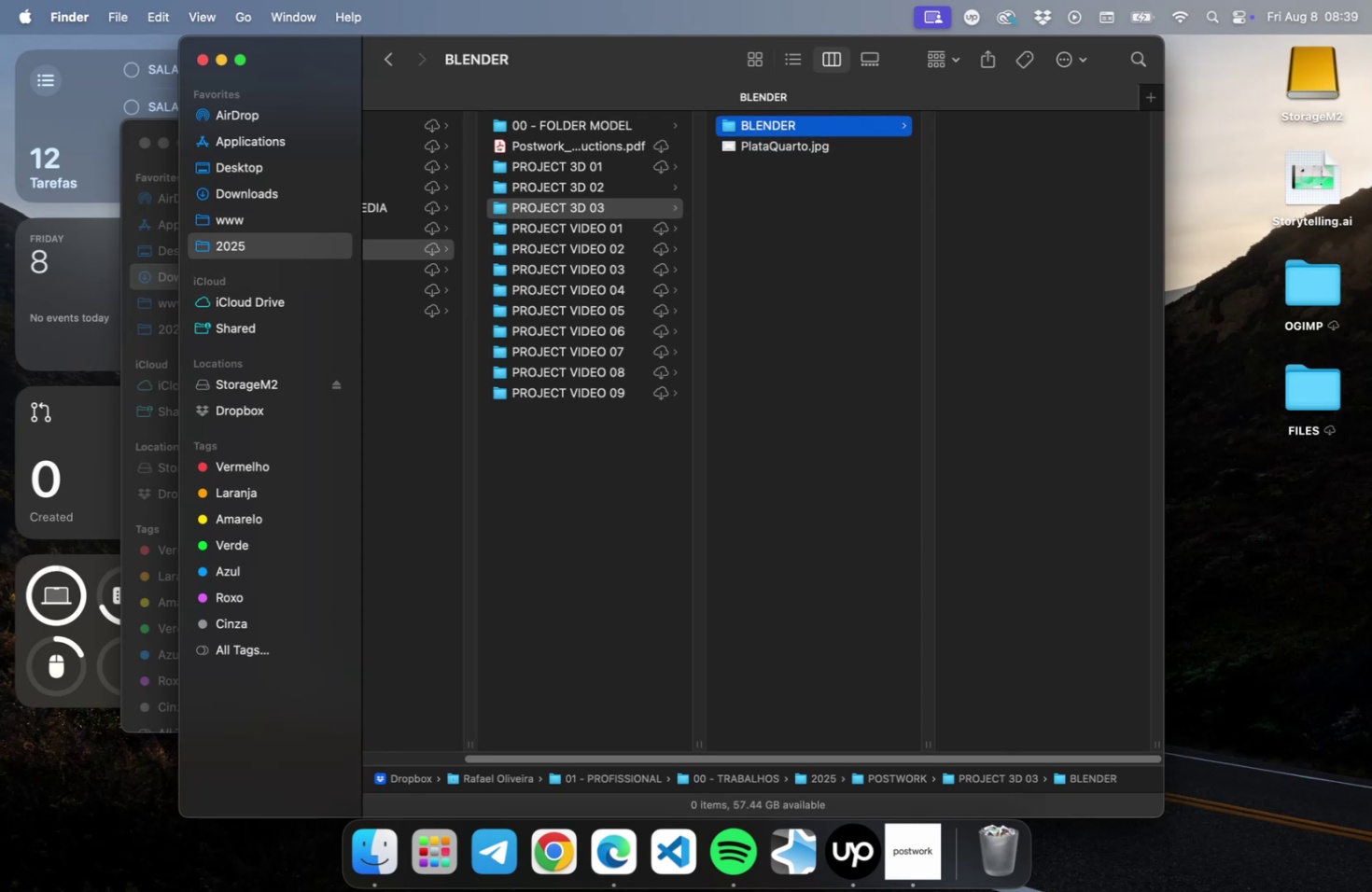 
key(Meta+CommandLeft)
 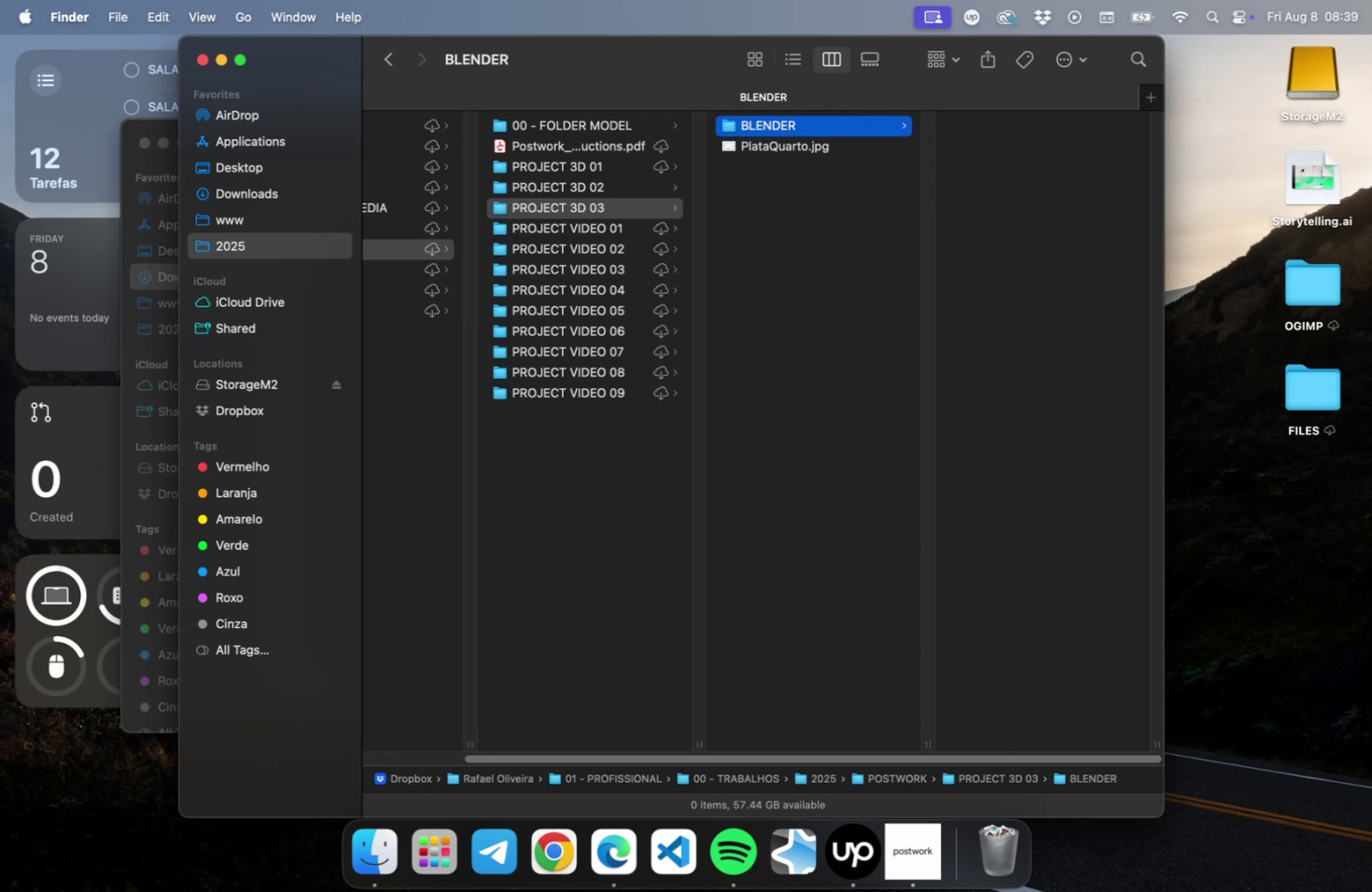 
key(Meta+Space)
 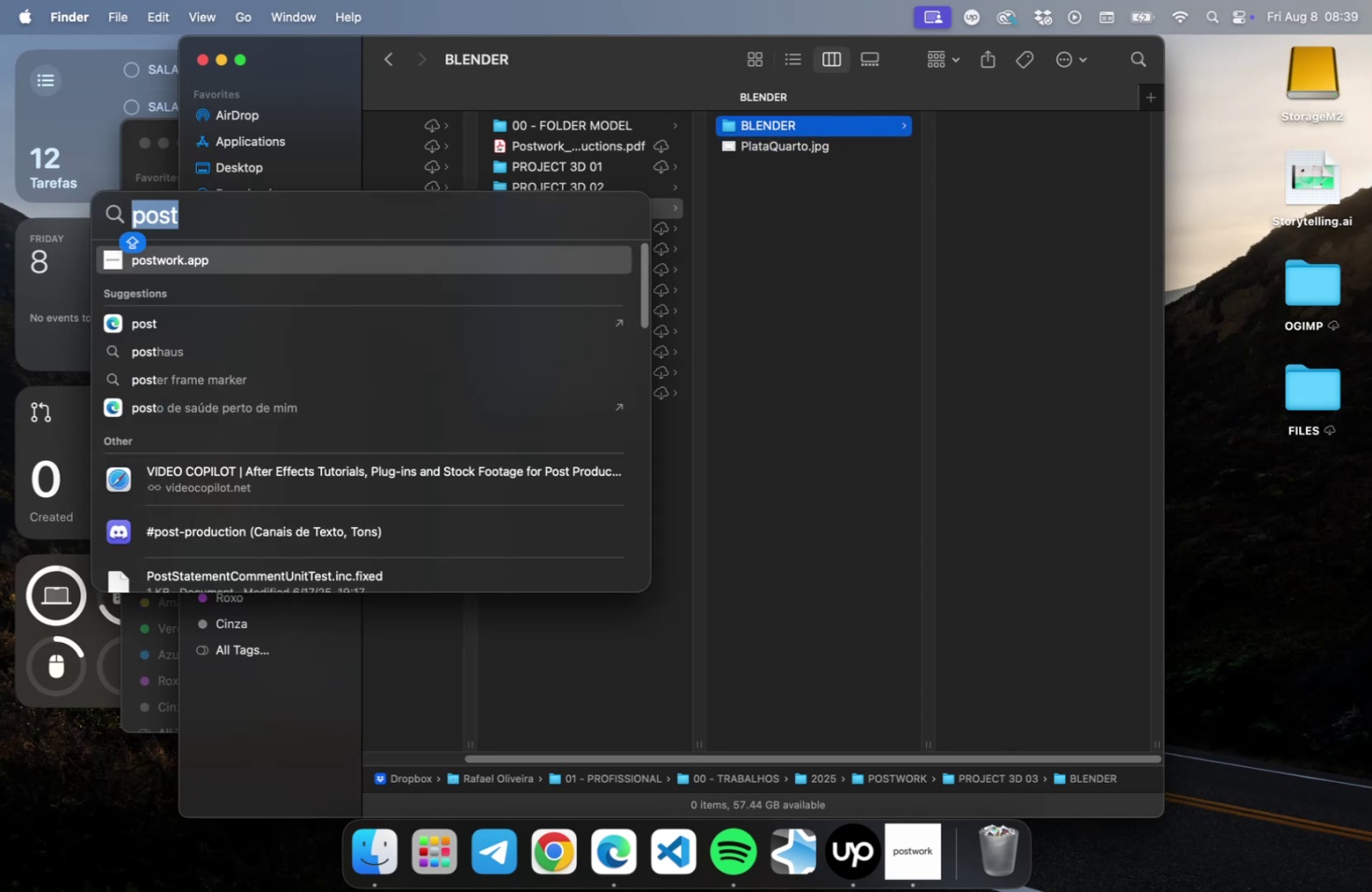 
key(B)
 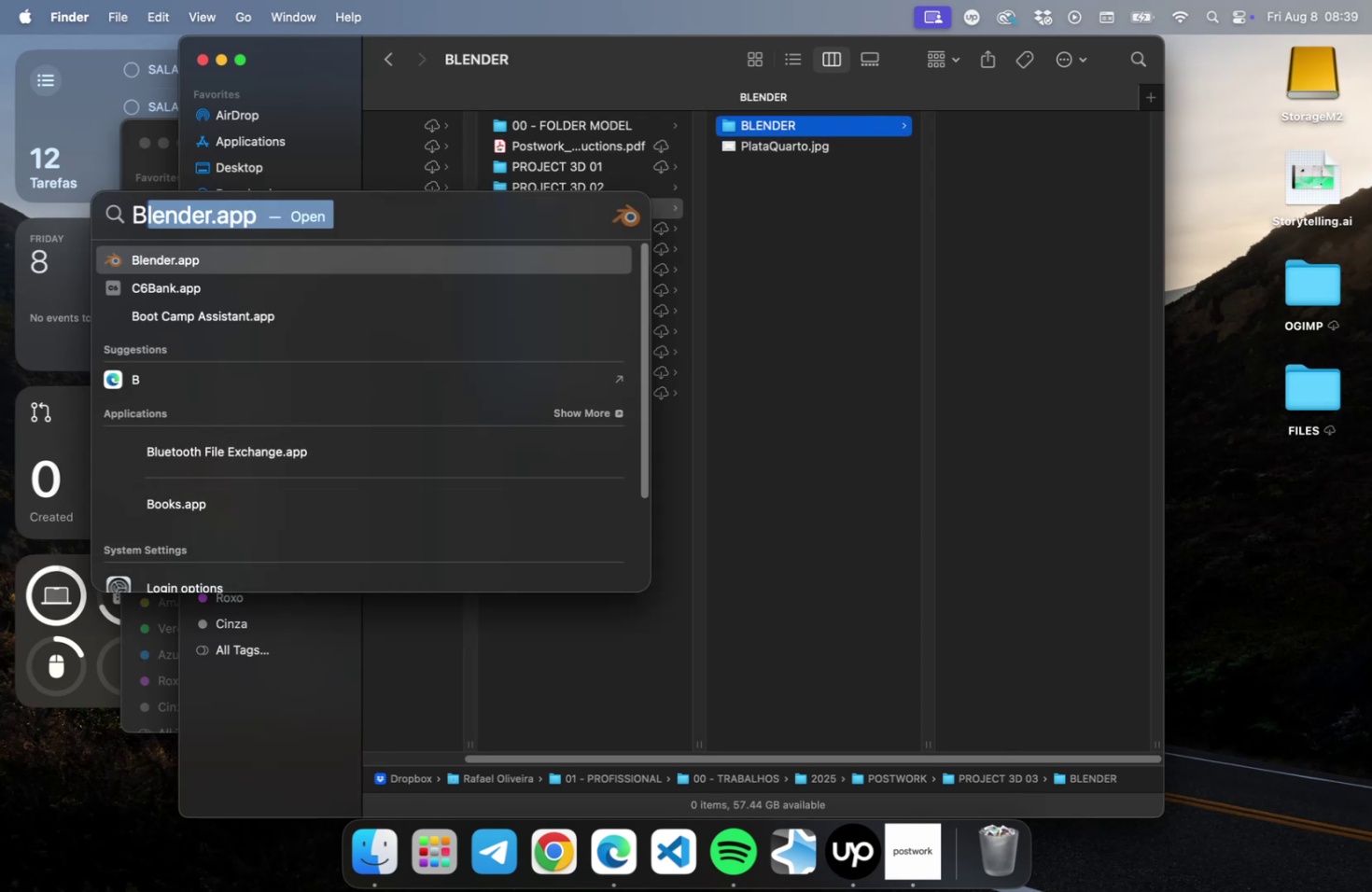 
key(CapsLock)
 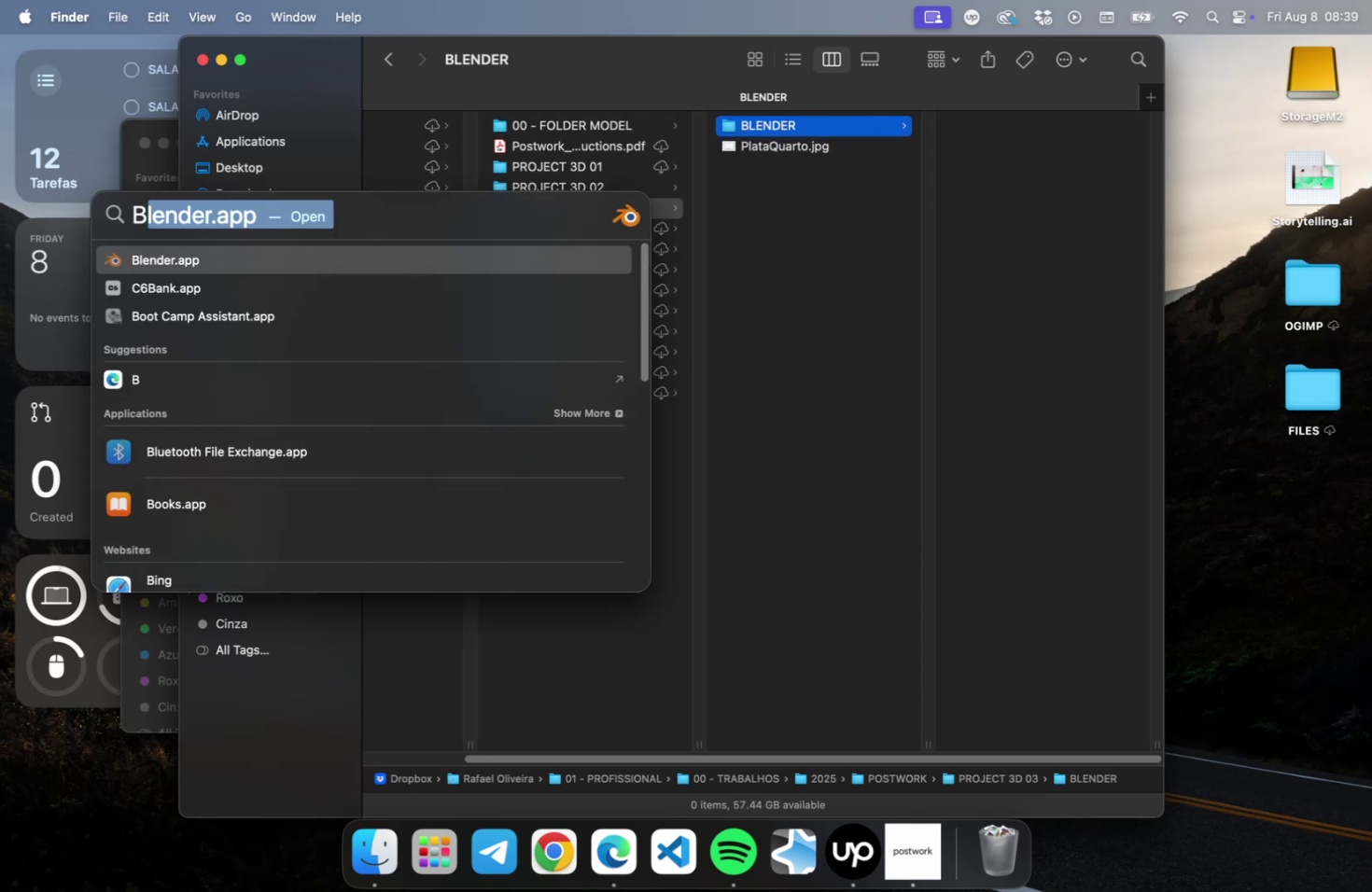 
key(Enter)
 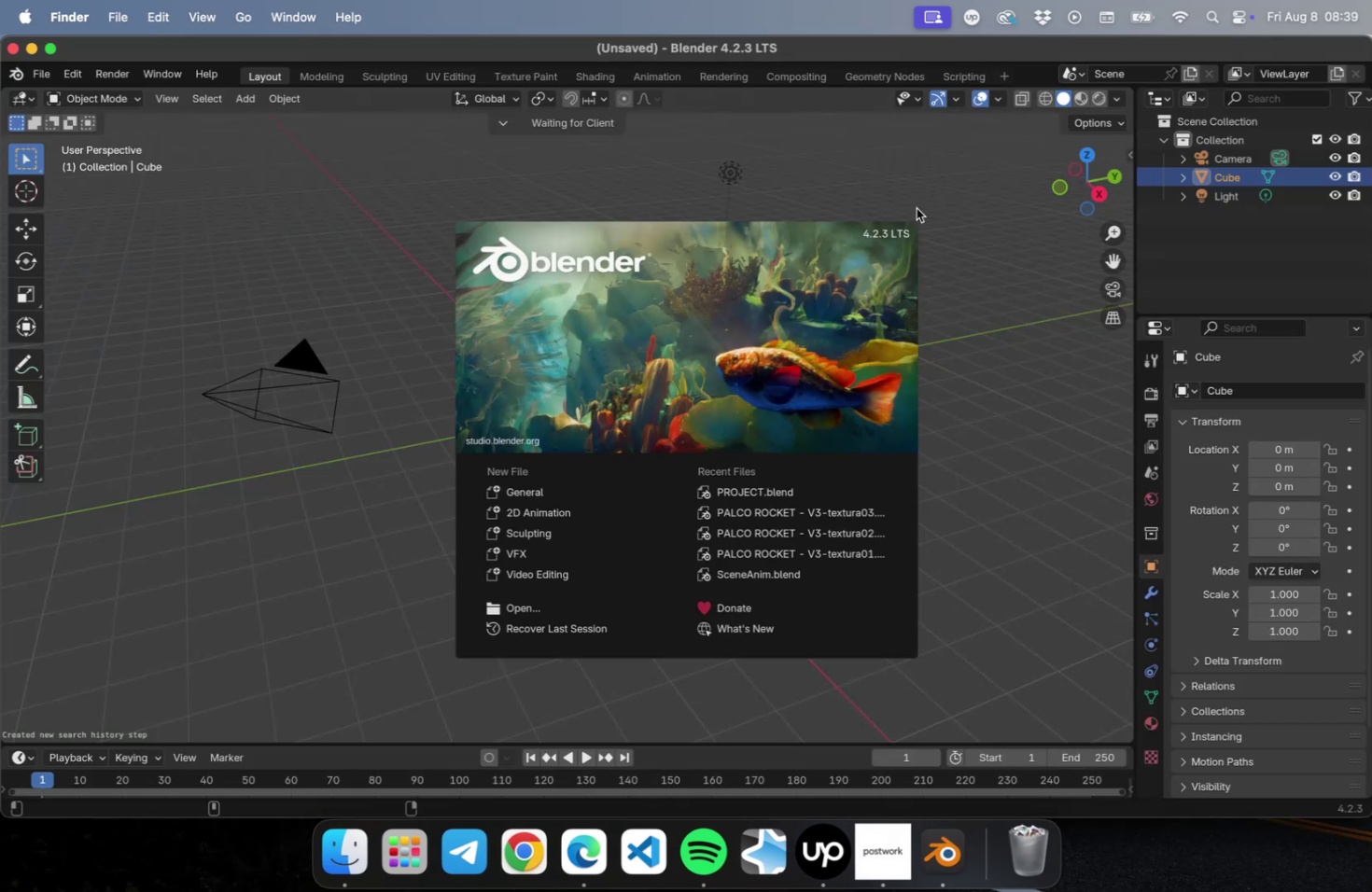 
wait(5.06)
 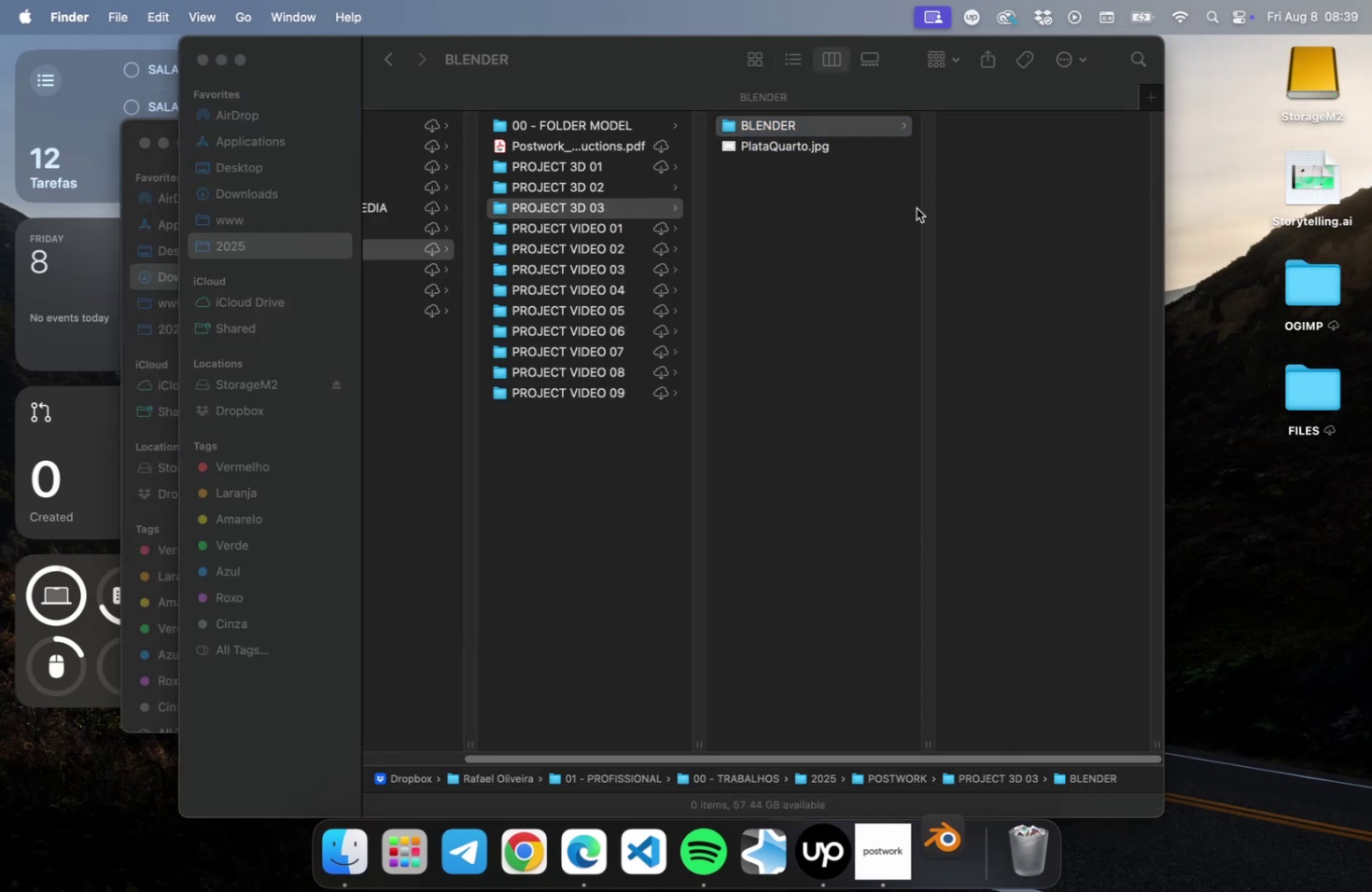 
scroll: coordinate [916, 208], scroll_direction: up, amount: 2.0
 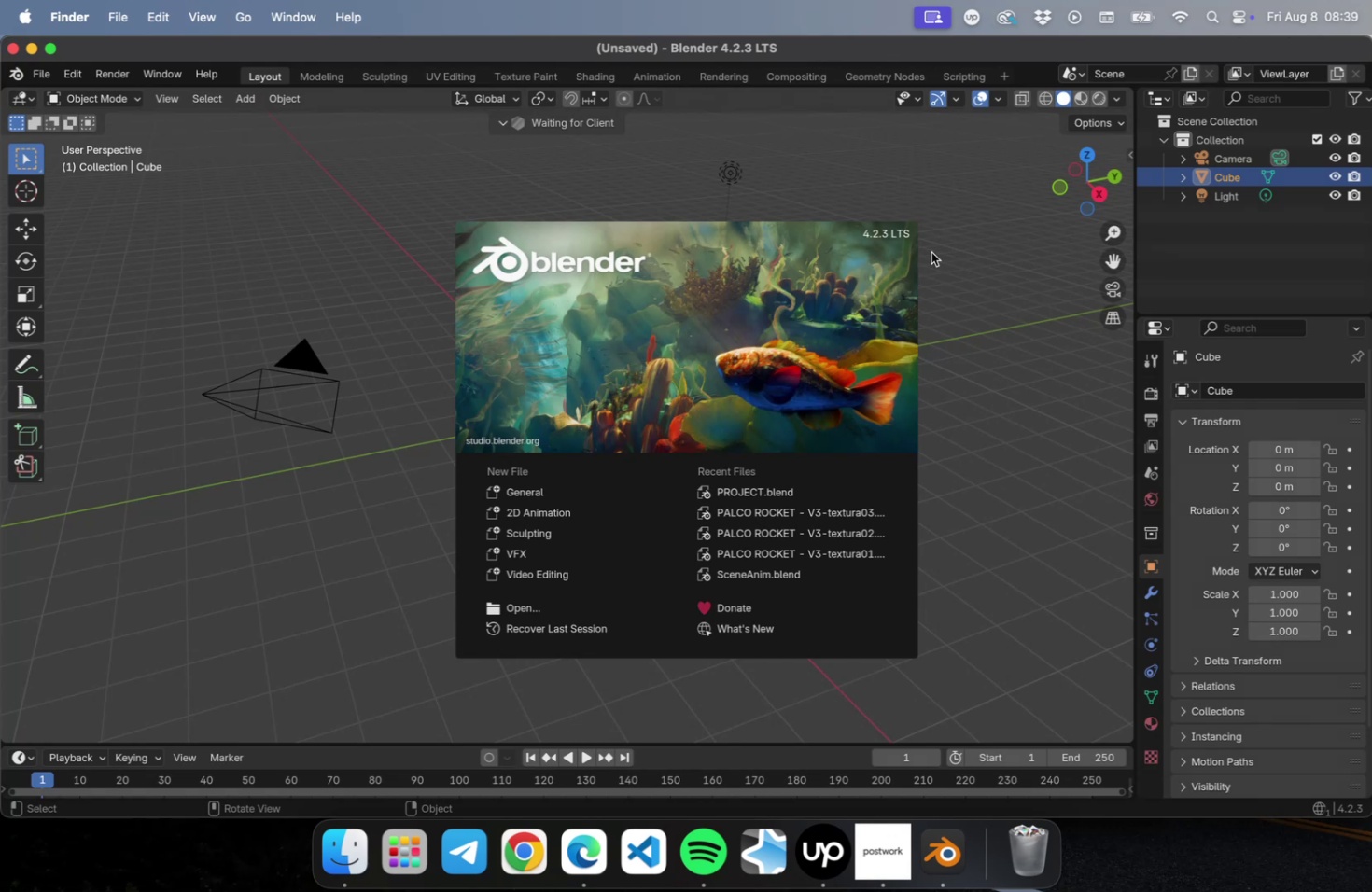 
left_click([993, 353])
 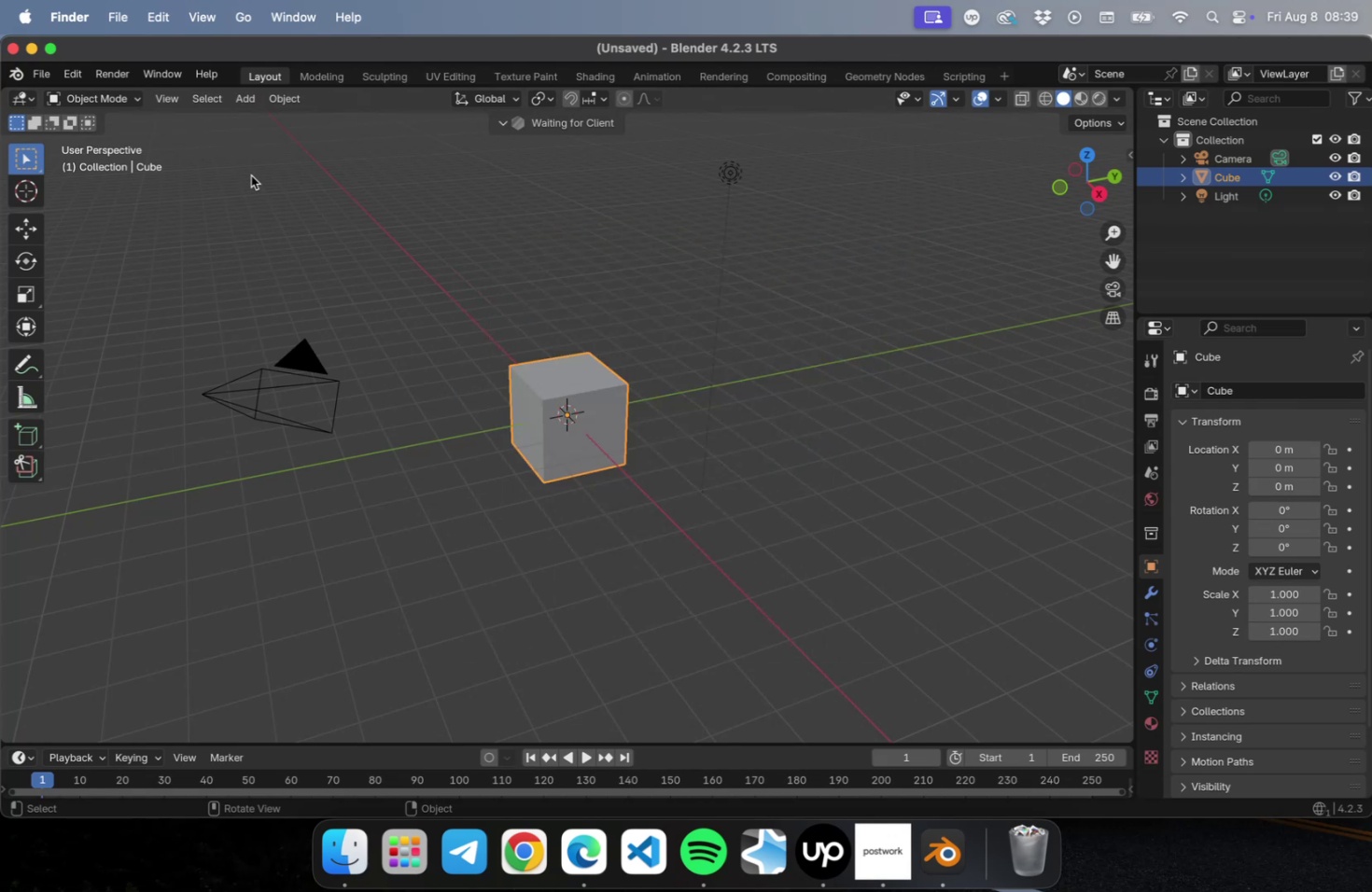 
left_click([369, 209])
 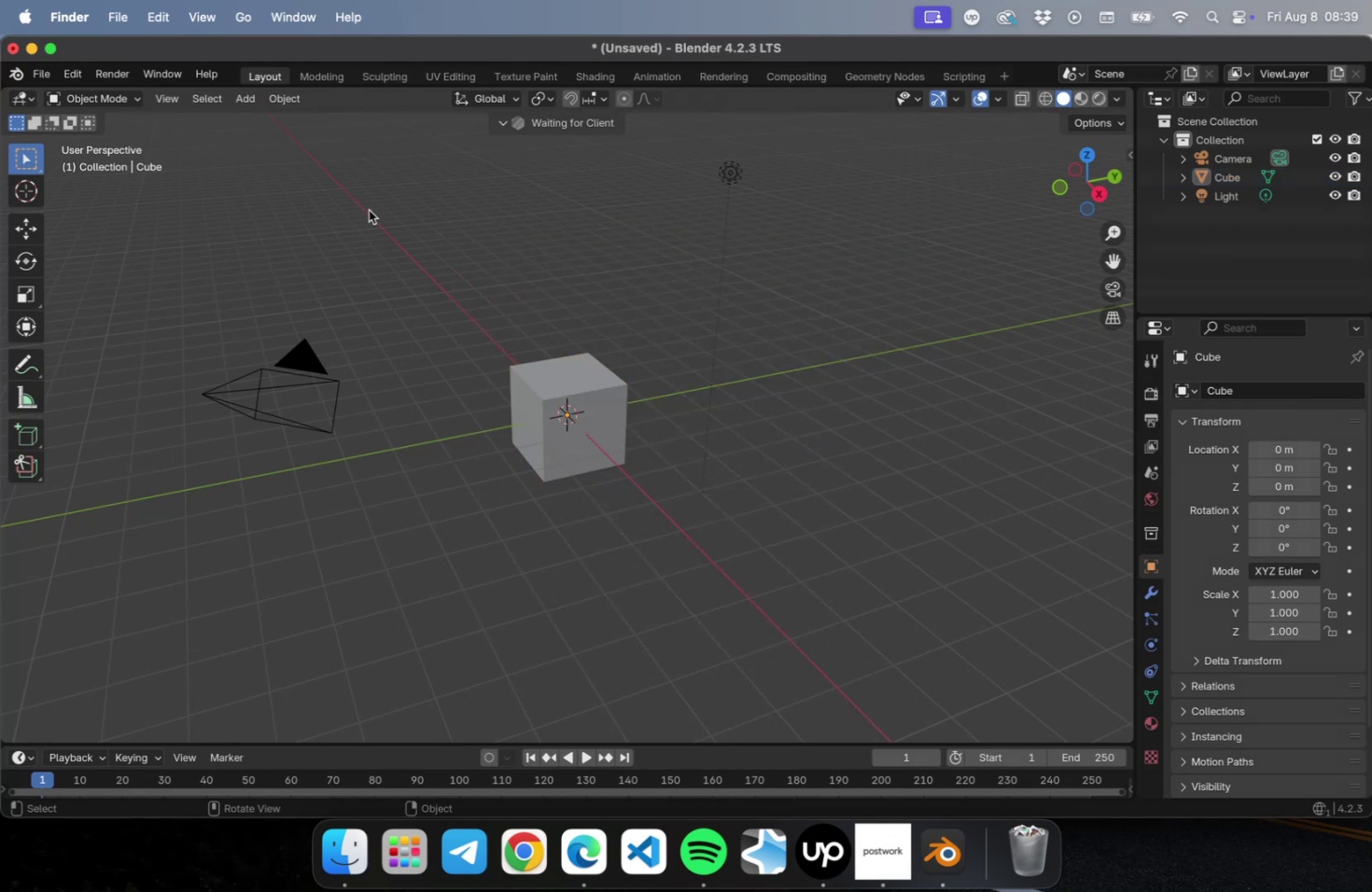 
type(AA[Delete])
 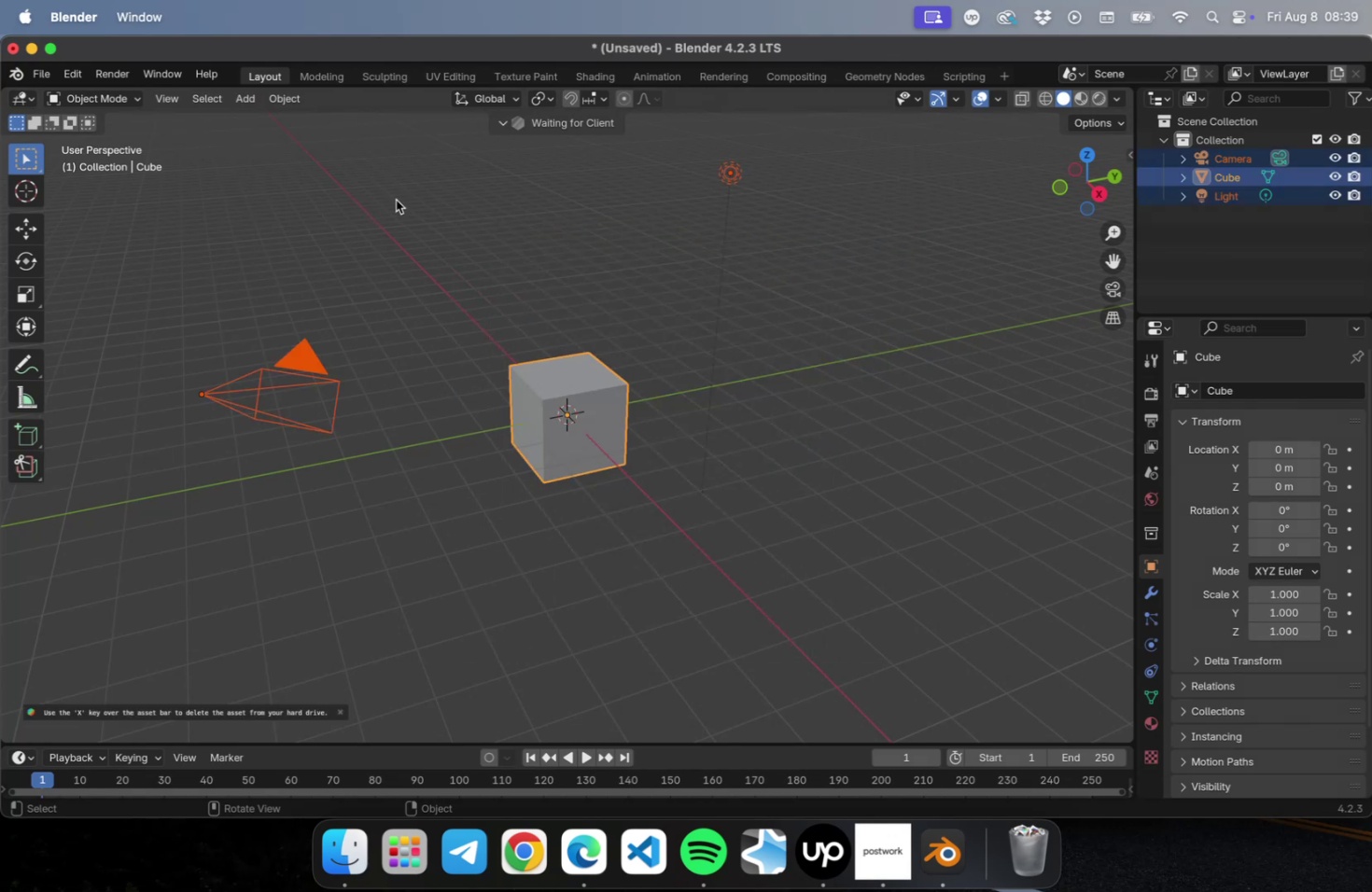 
left_click_drag(start_coordinate=[397, 186], to_coordinate=[397, 200])
 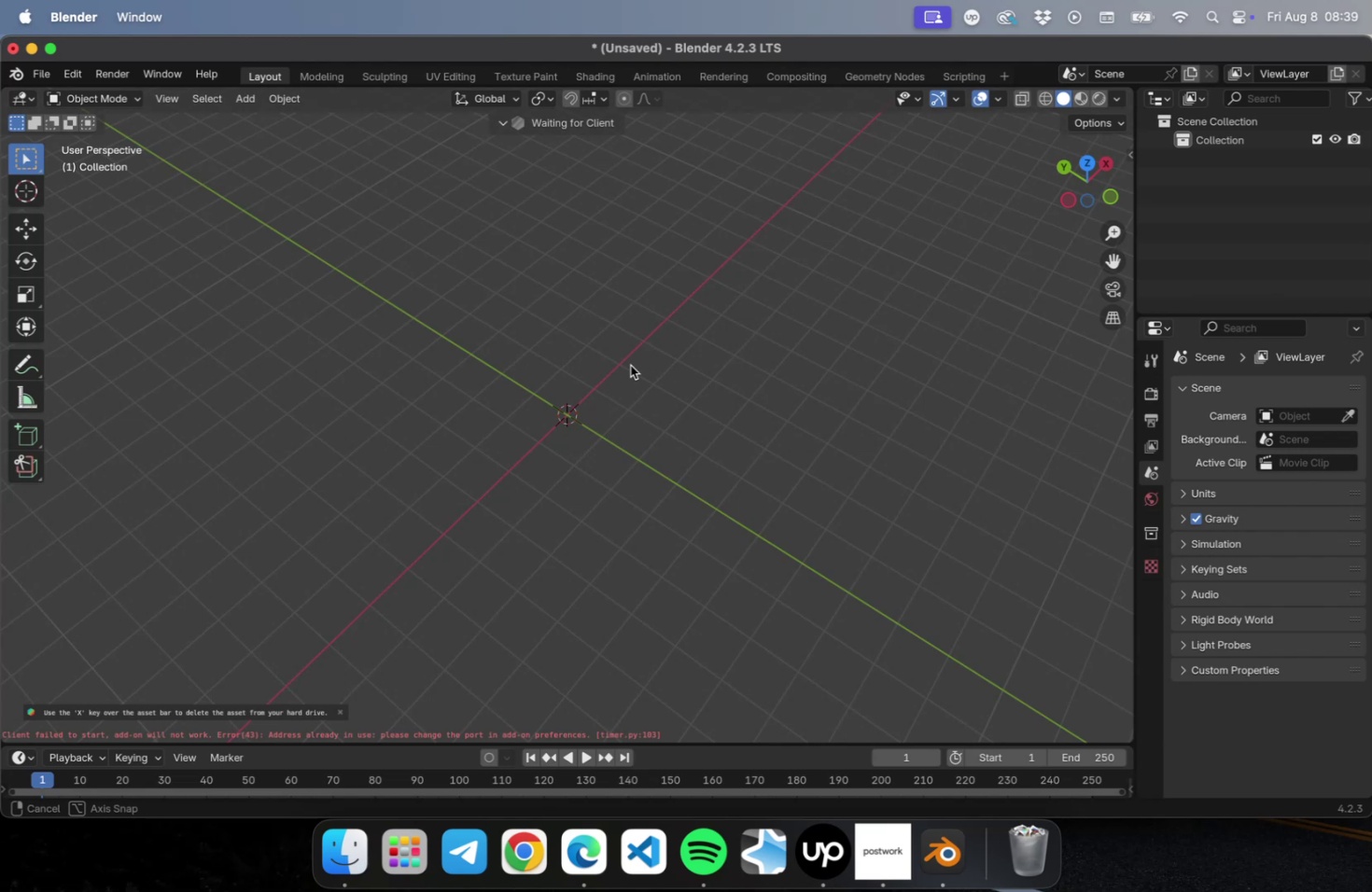 
wait(18.34)
 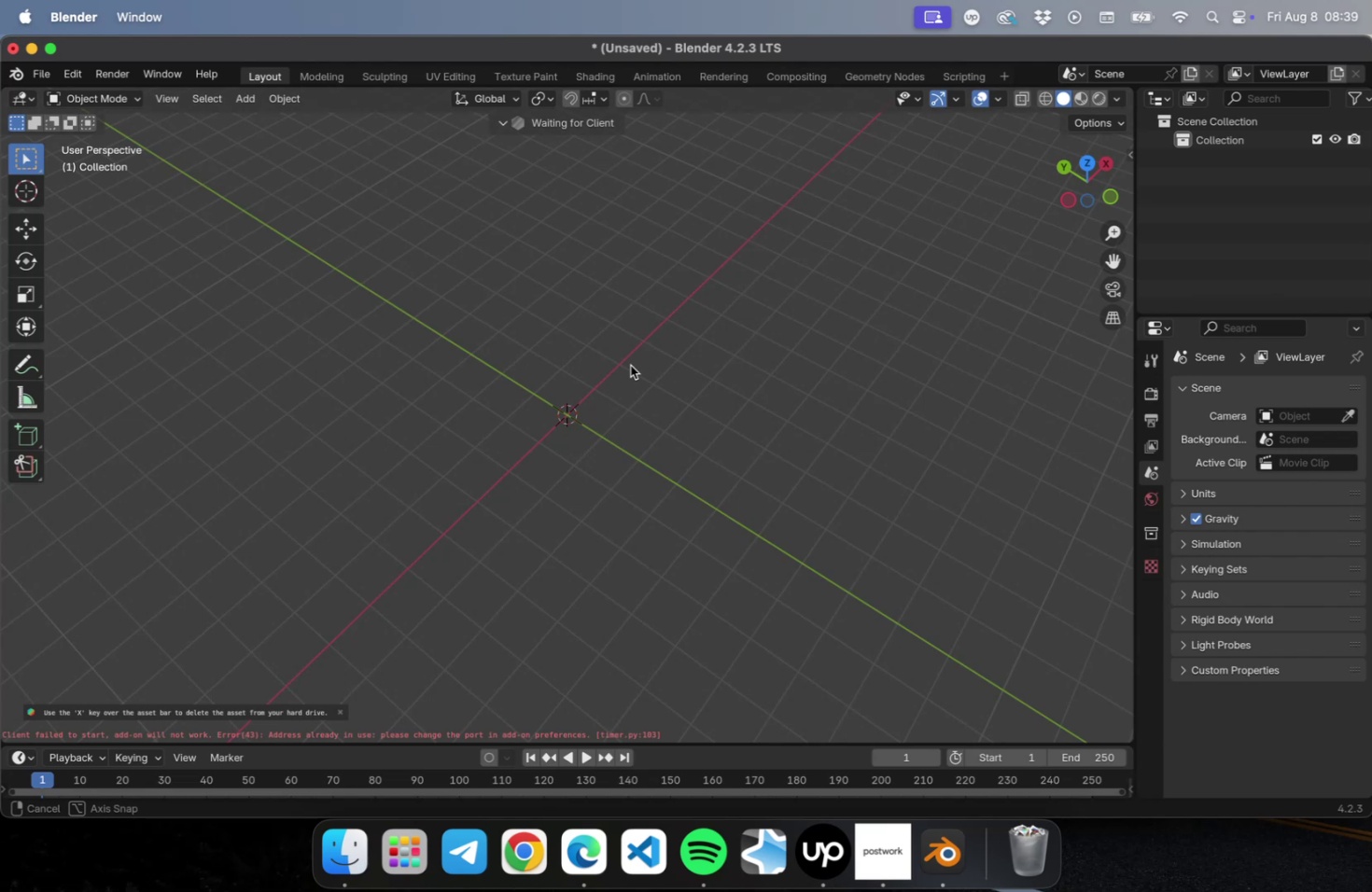 
left_click([35, 78])
 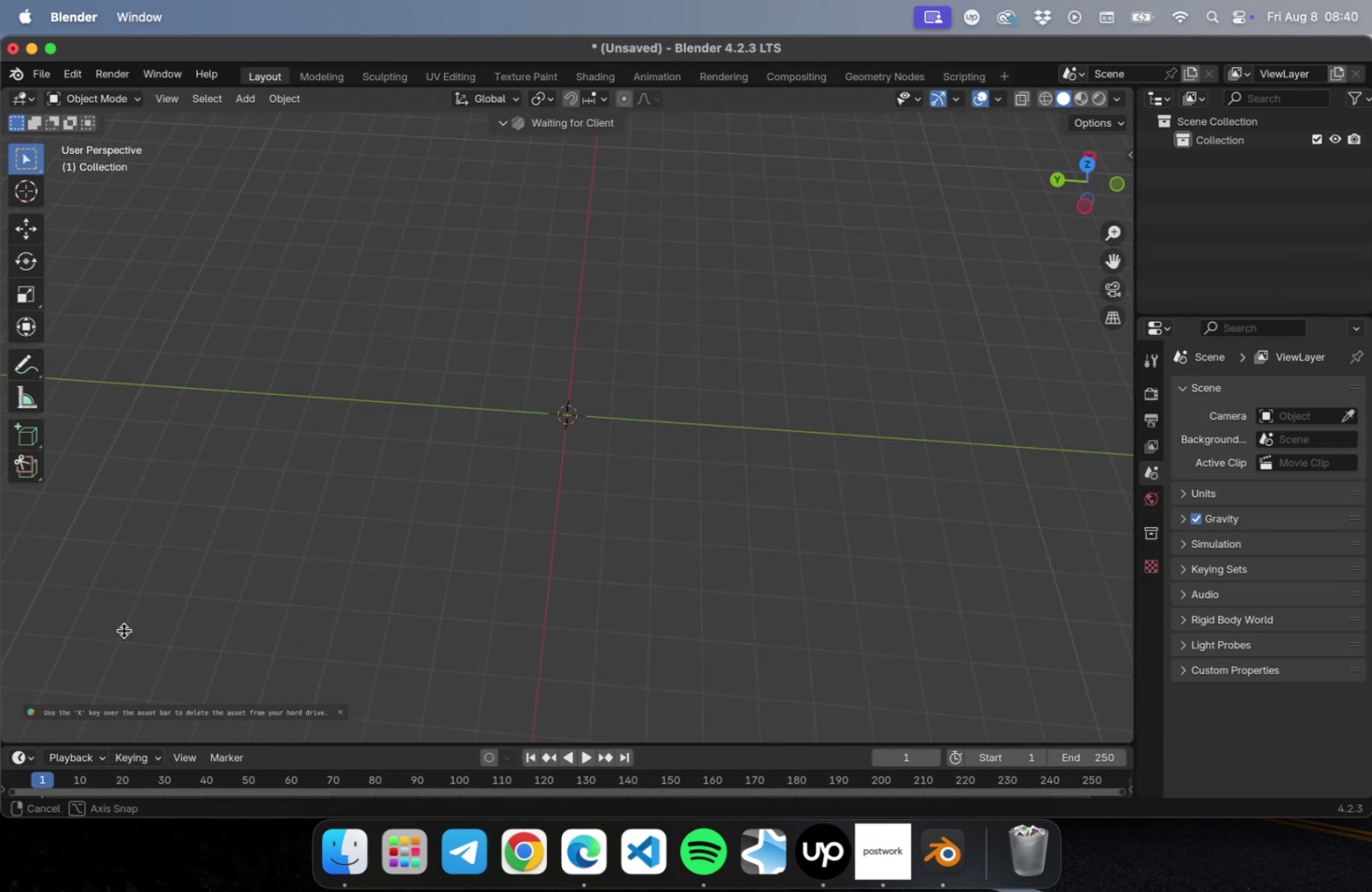 
left_click([201, 515])
 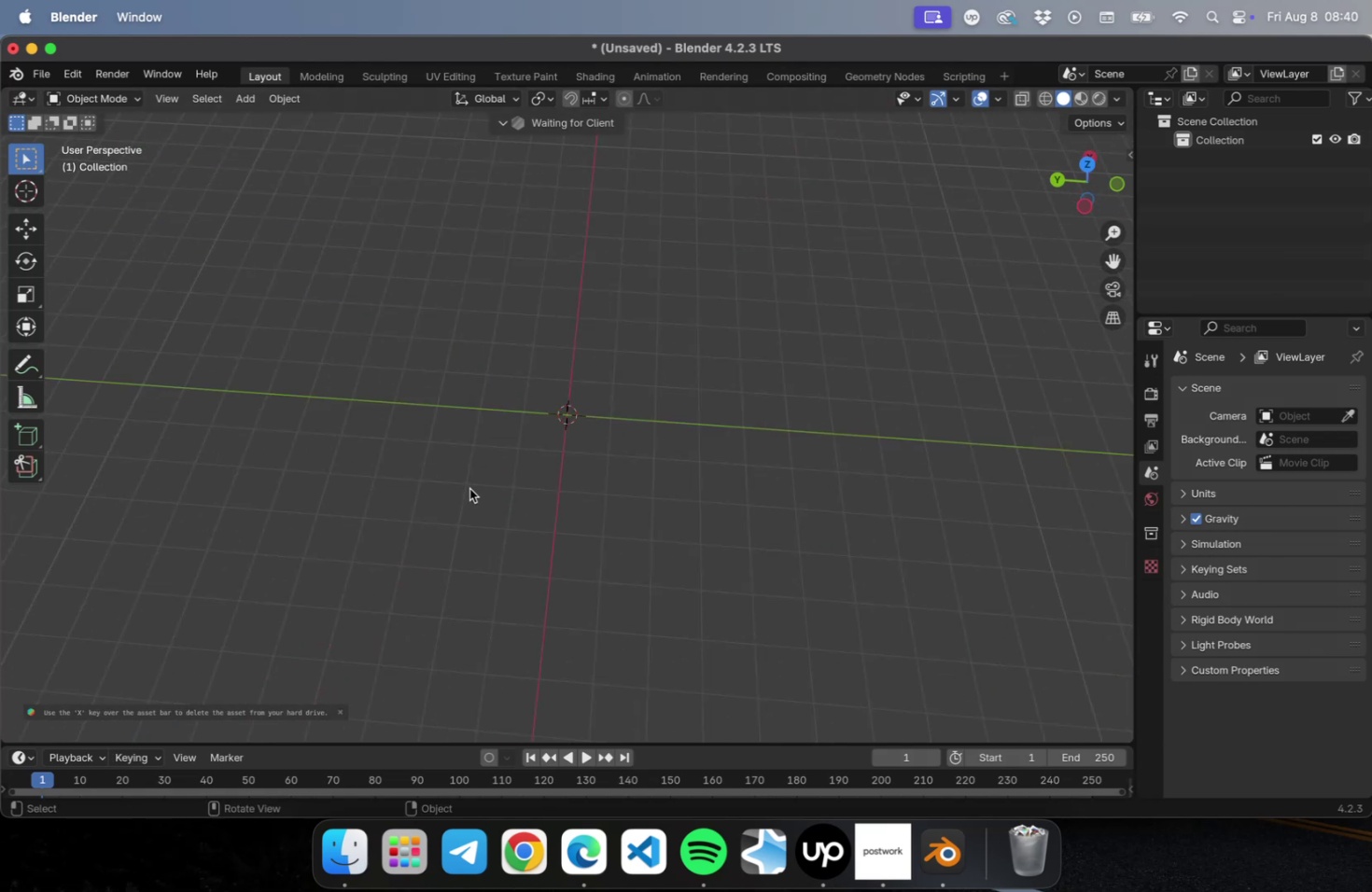 
scroll: coordinate [490, 490], scroll_direction: none, amount: 0.0
 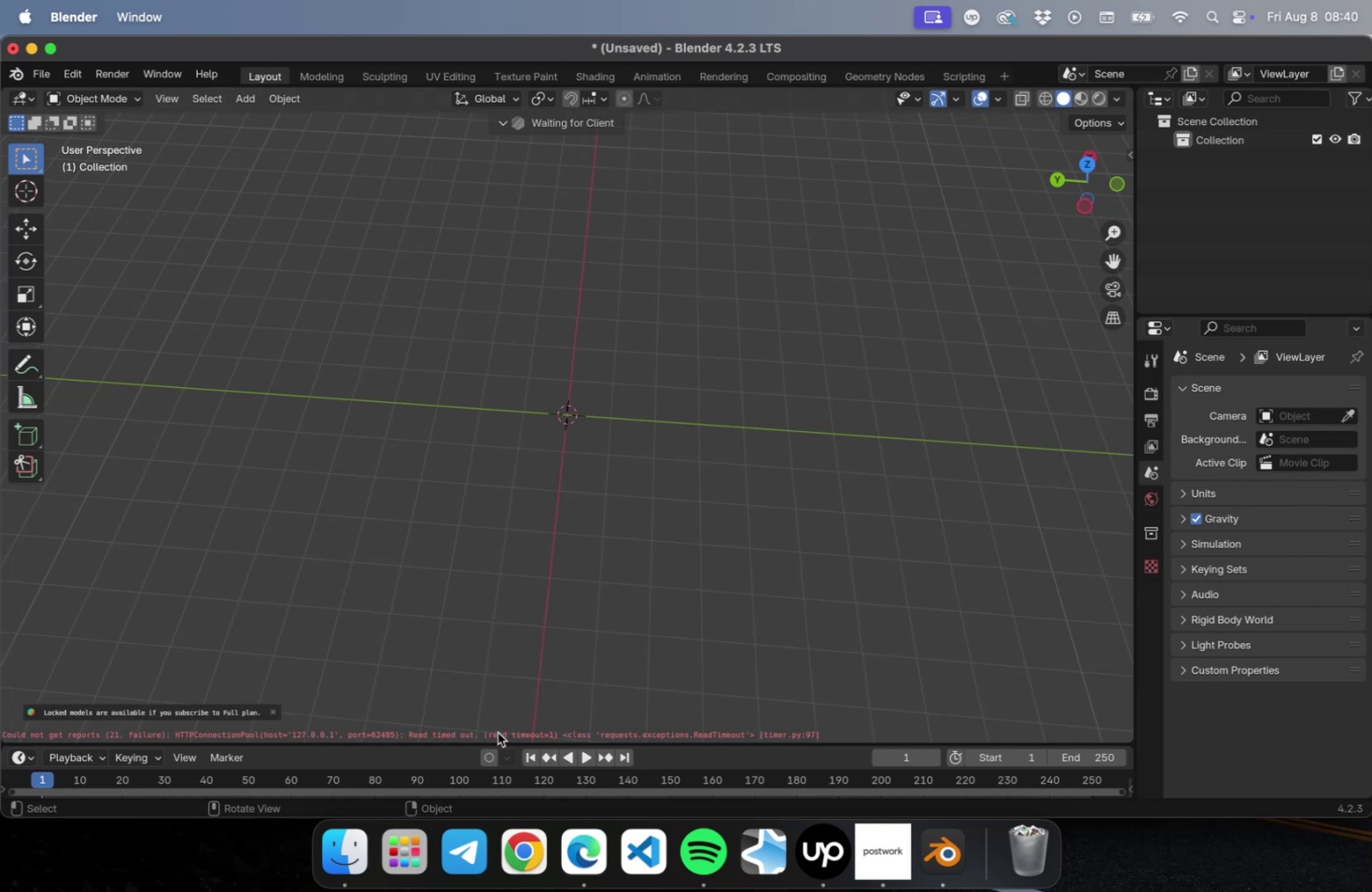 
scroll: coordinate [573, 409], scroll_direction: up, amount: 3.0
 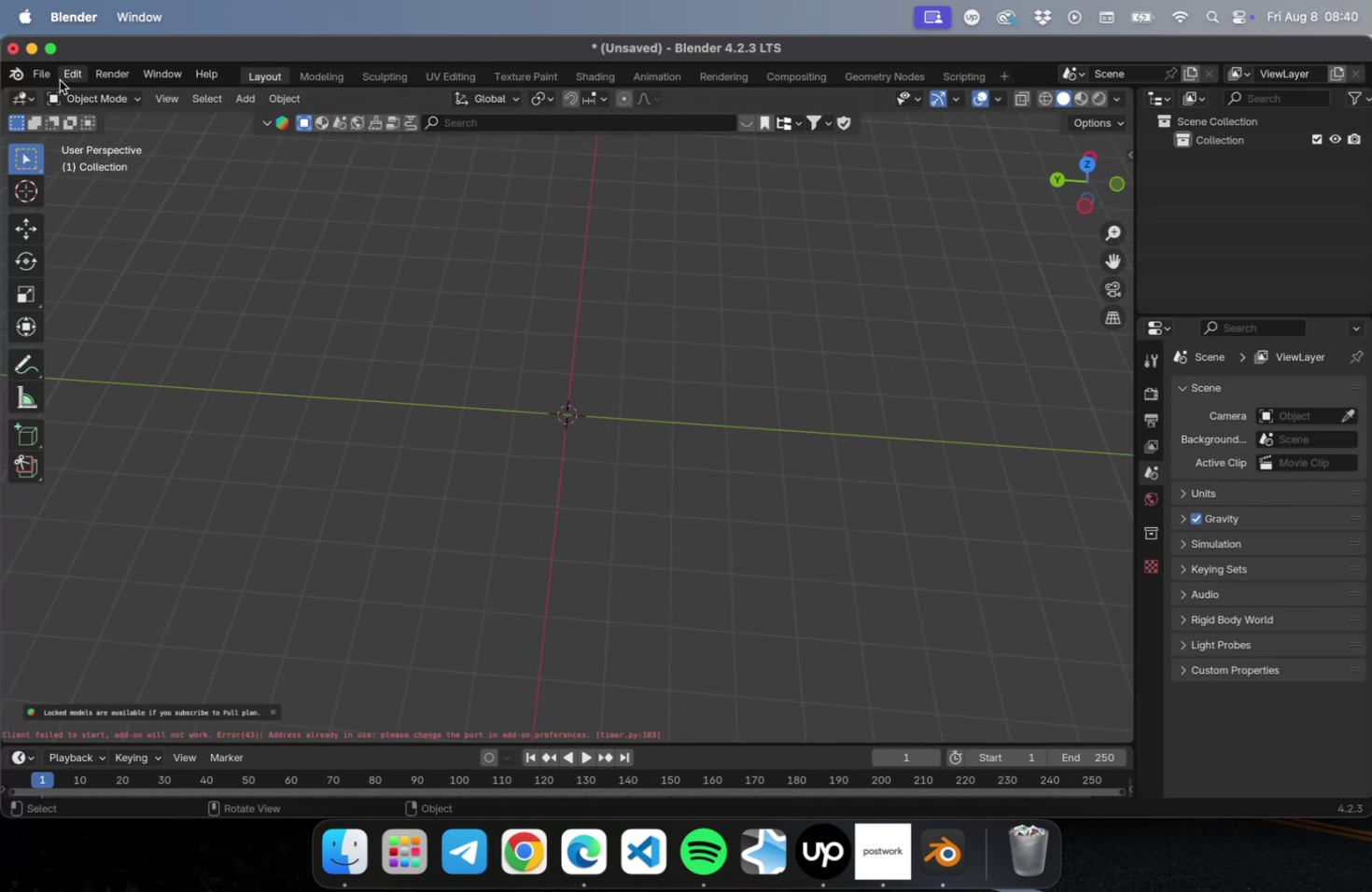 
left_click([46, 73])
 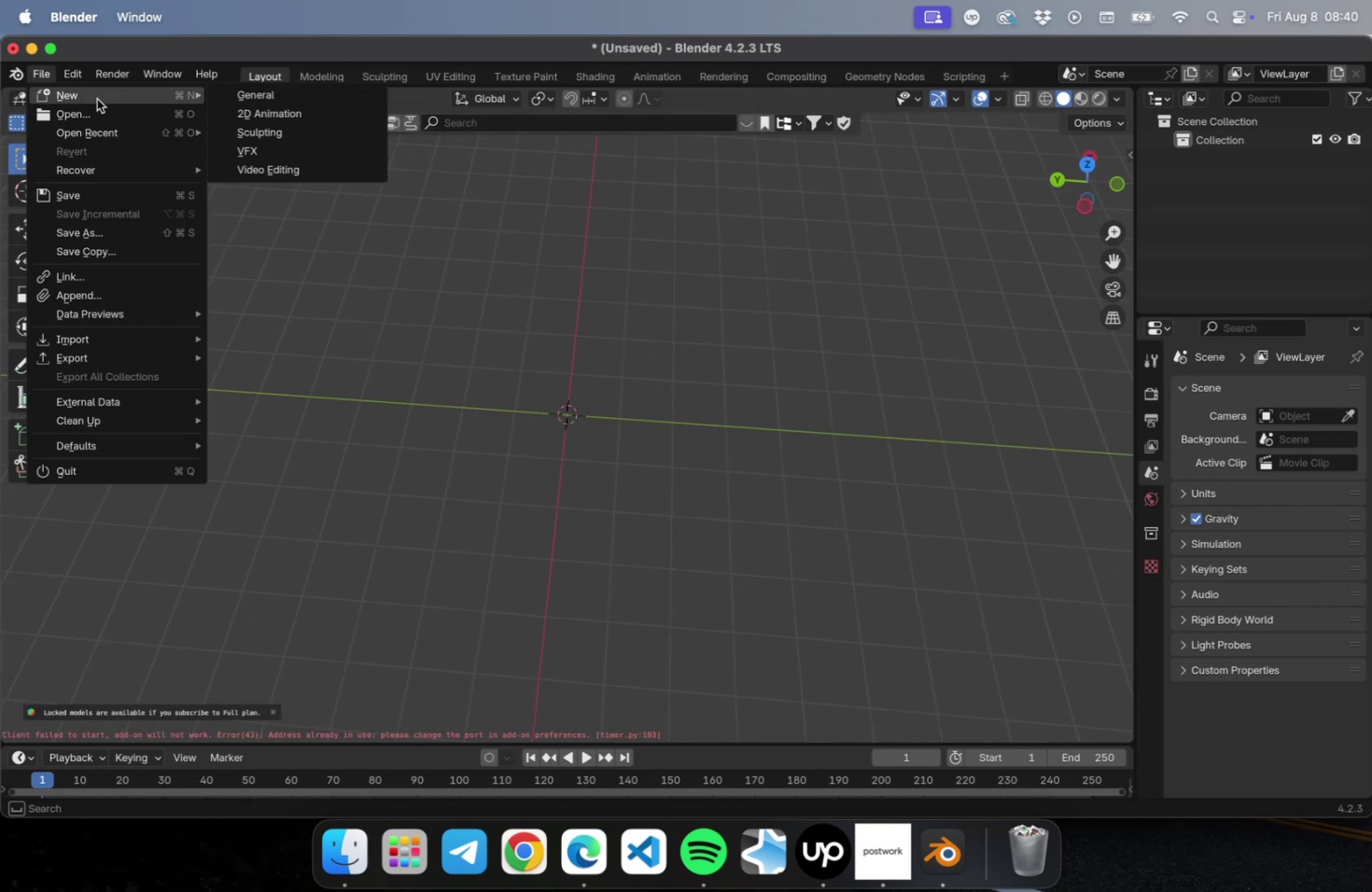 
left_click([96, 99])
 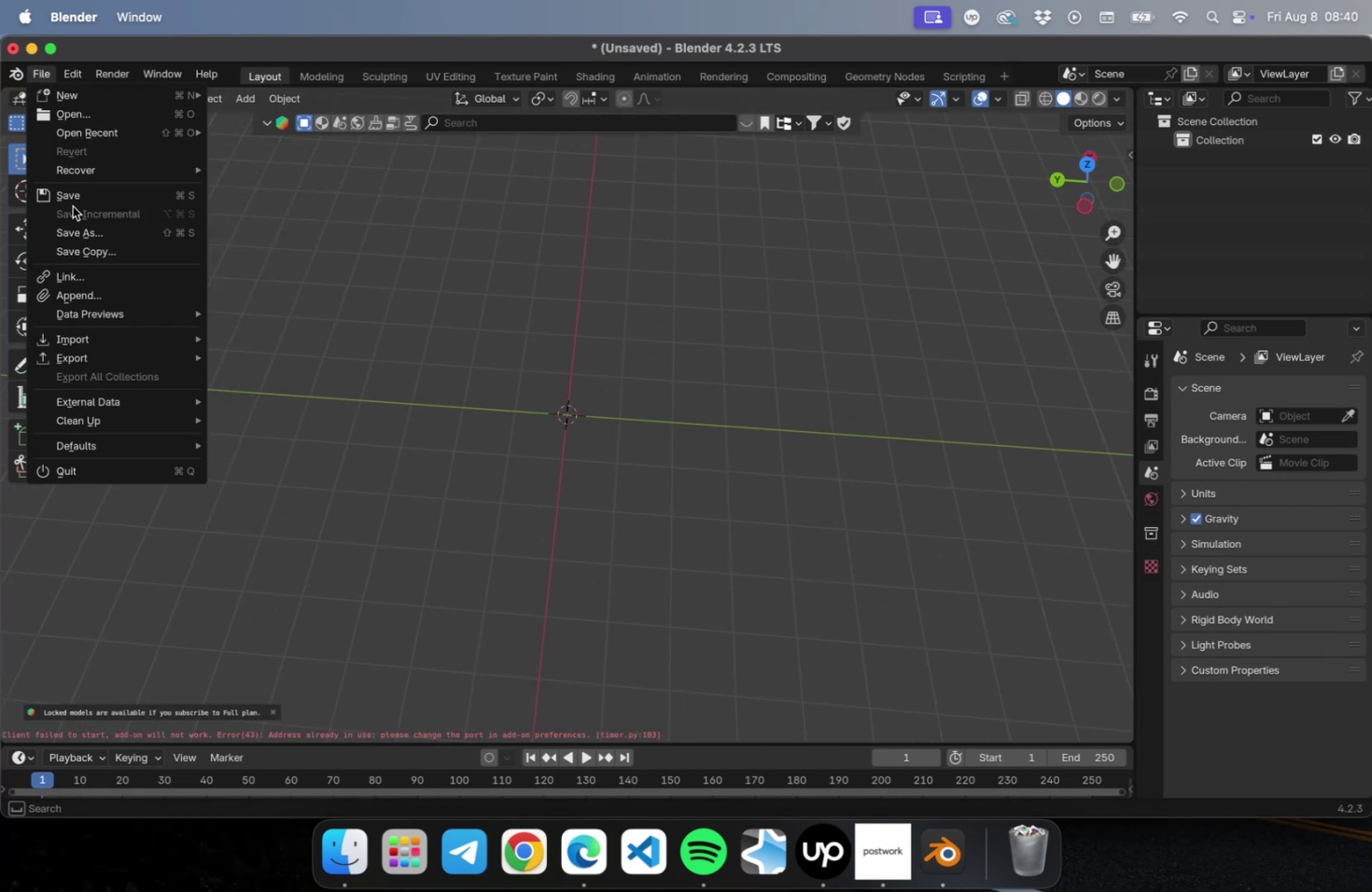 
left_click([74, 200])
 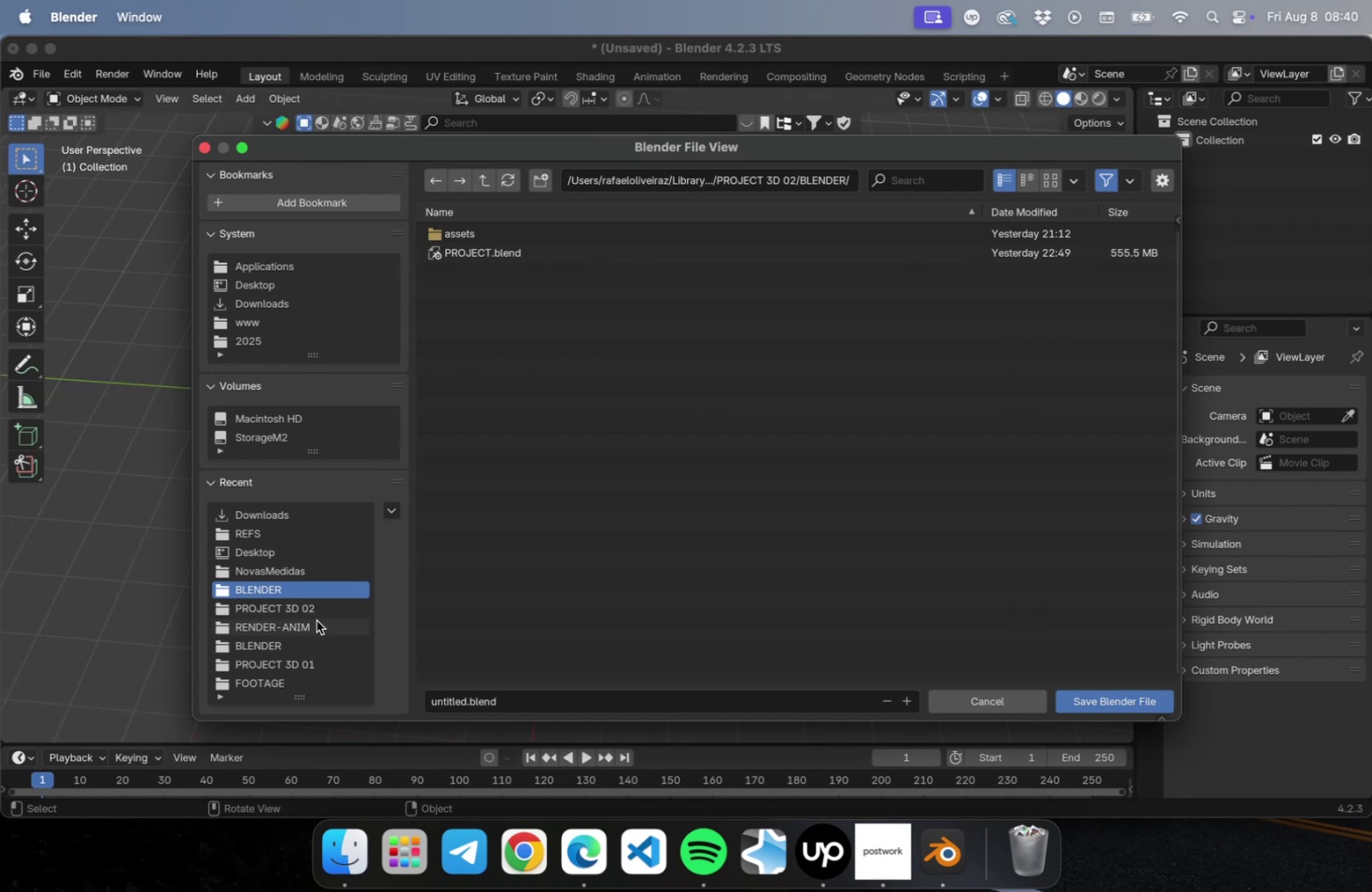 
left_click([315, 614])
 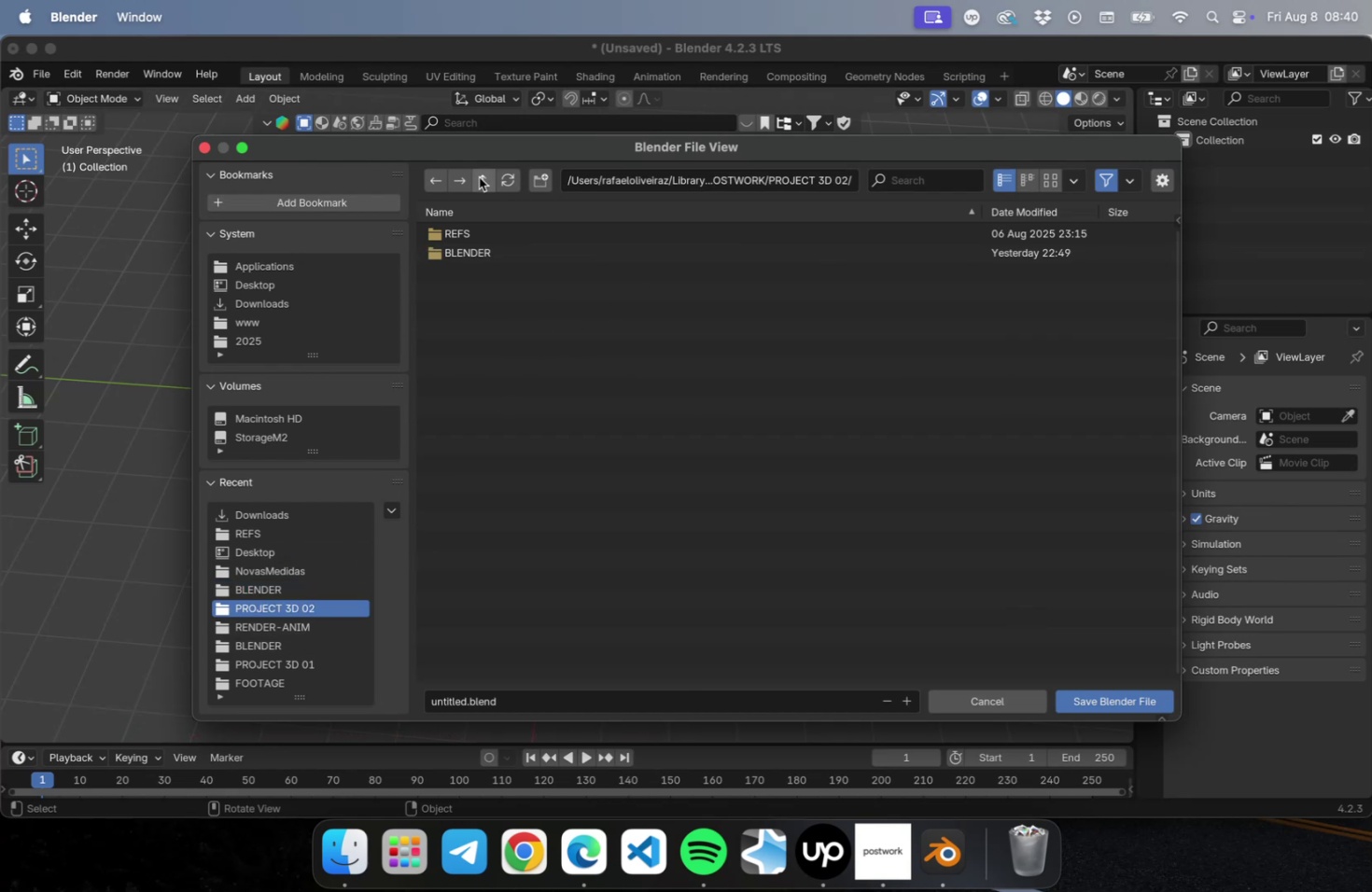 
left_click([479, 181])
 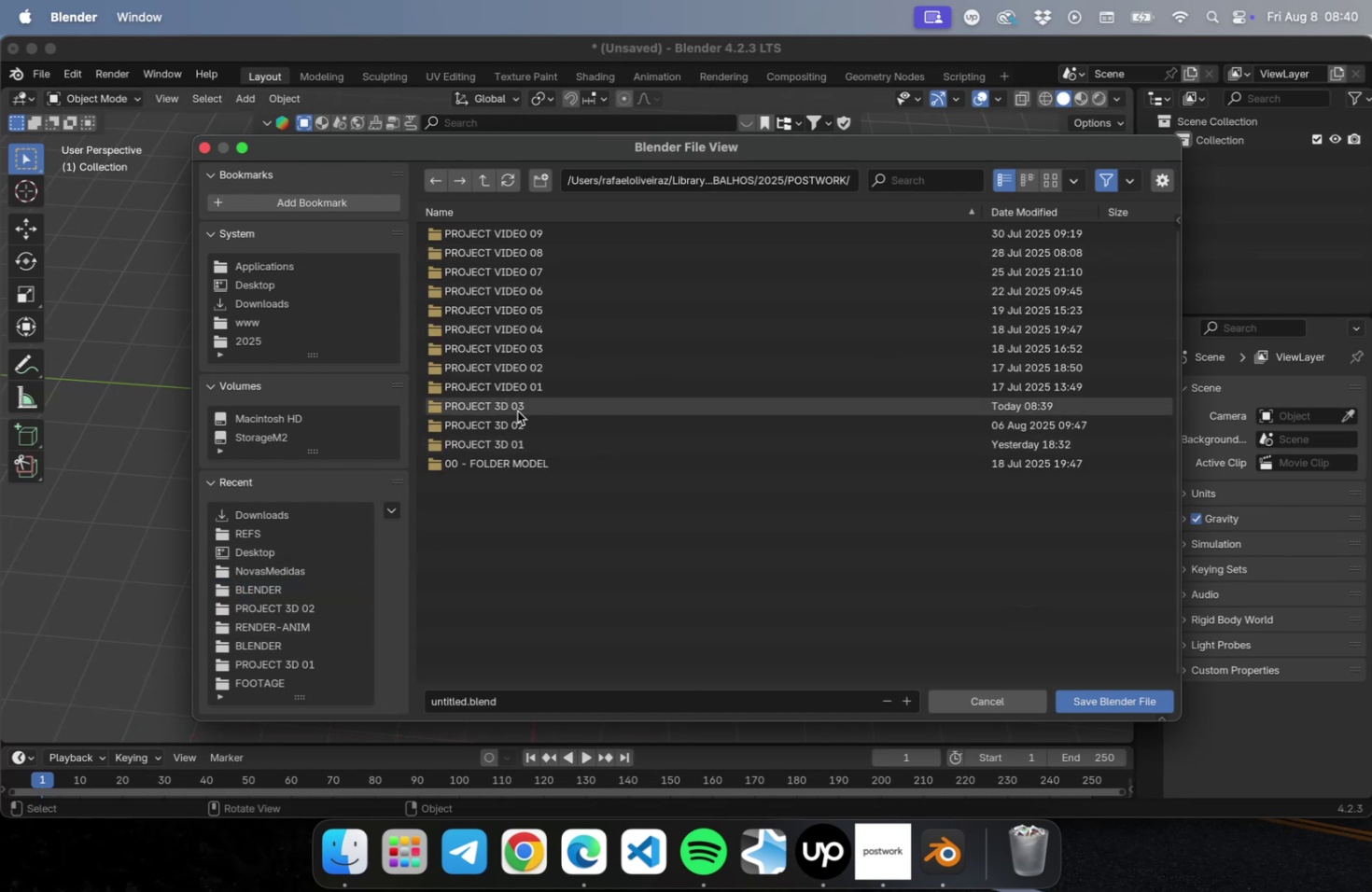 
double_click([517, 407])
 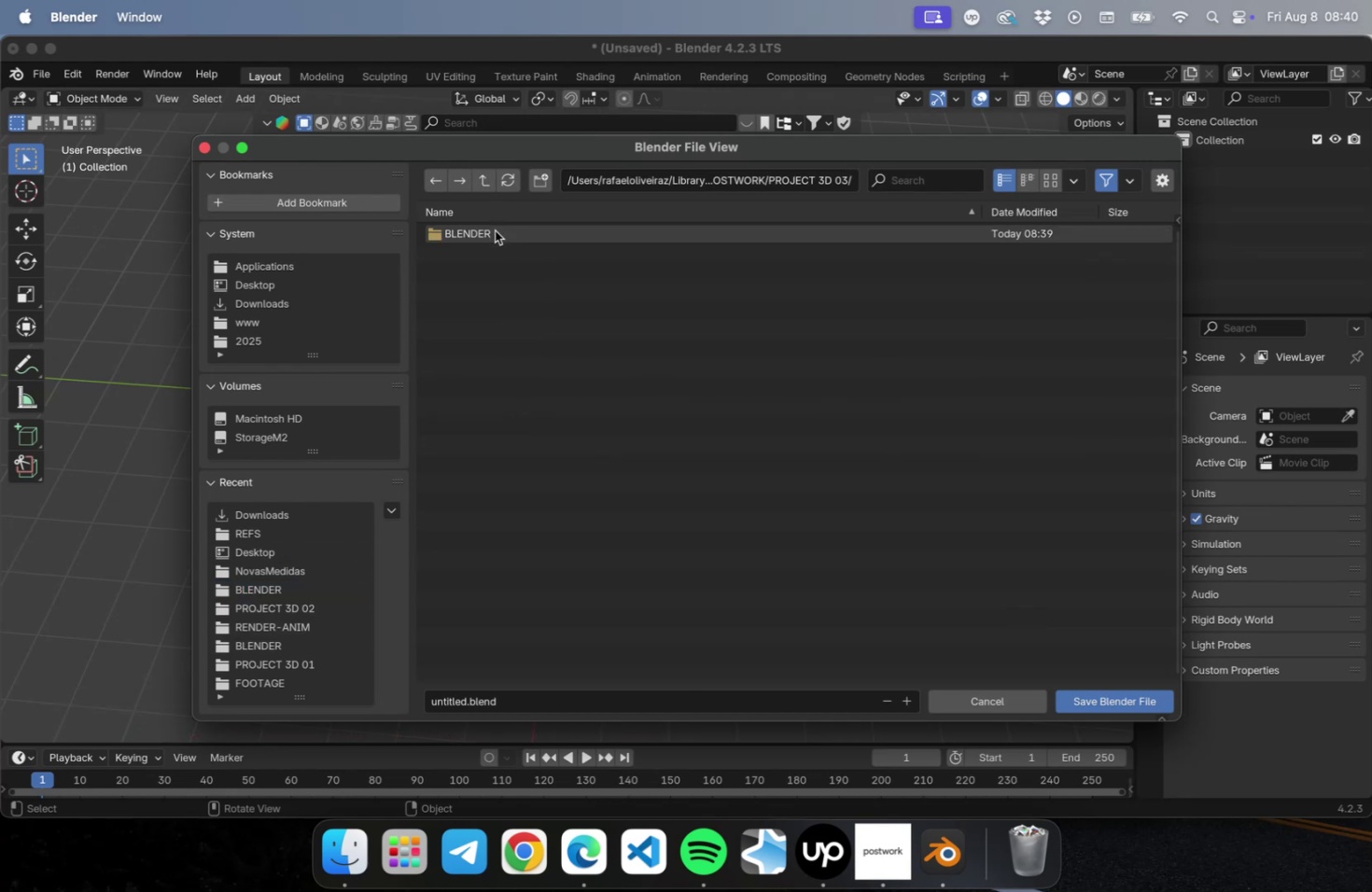 
double_click([495, 230])
 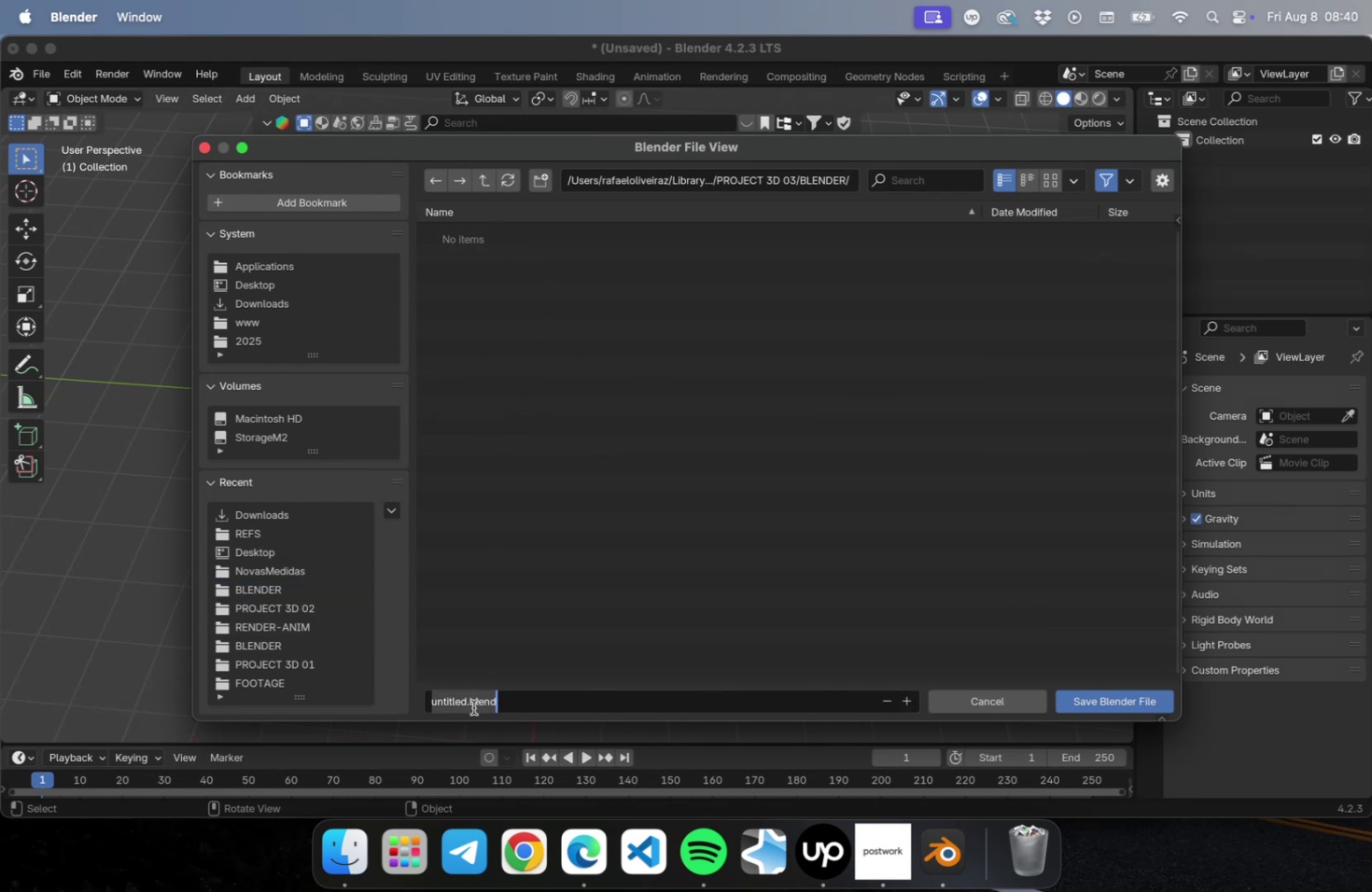 
double_click([462, 704])
 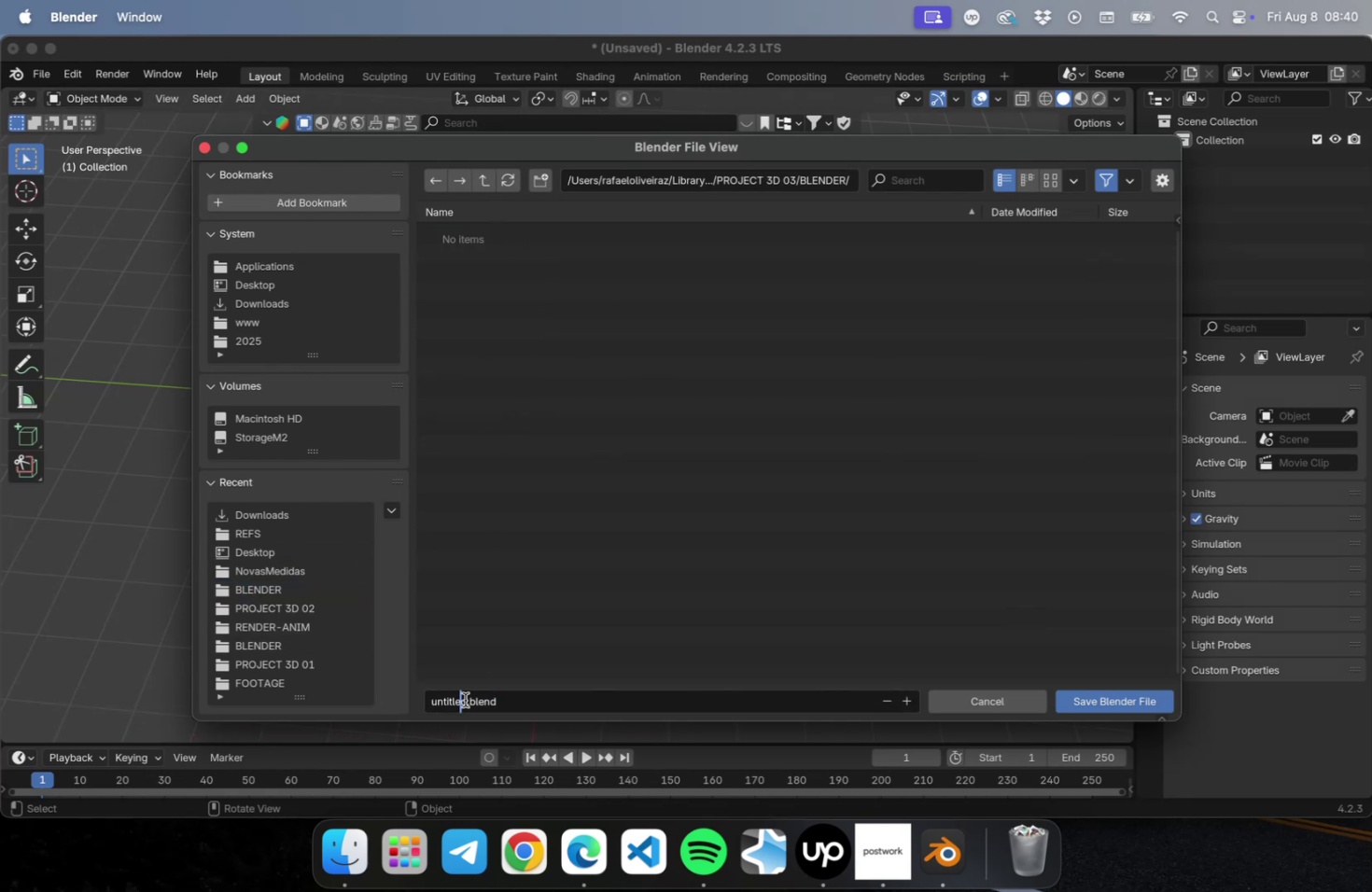 
left_click_drag(start_coordinate=[467, 698], to_coordinate=[386, 712])
 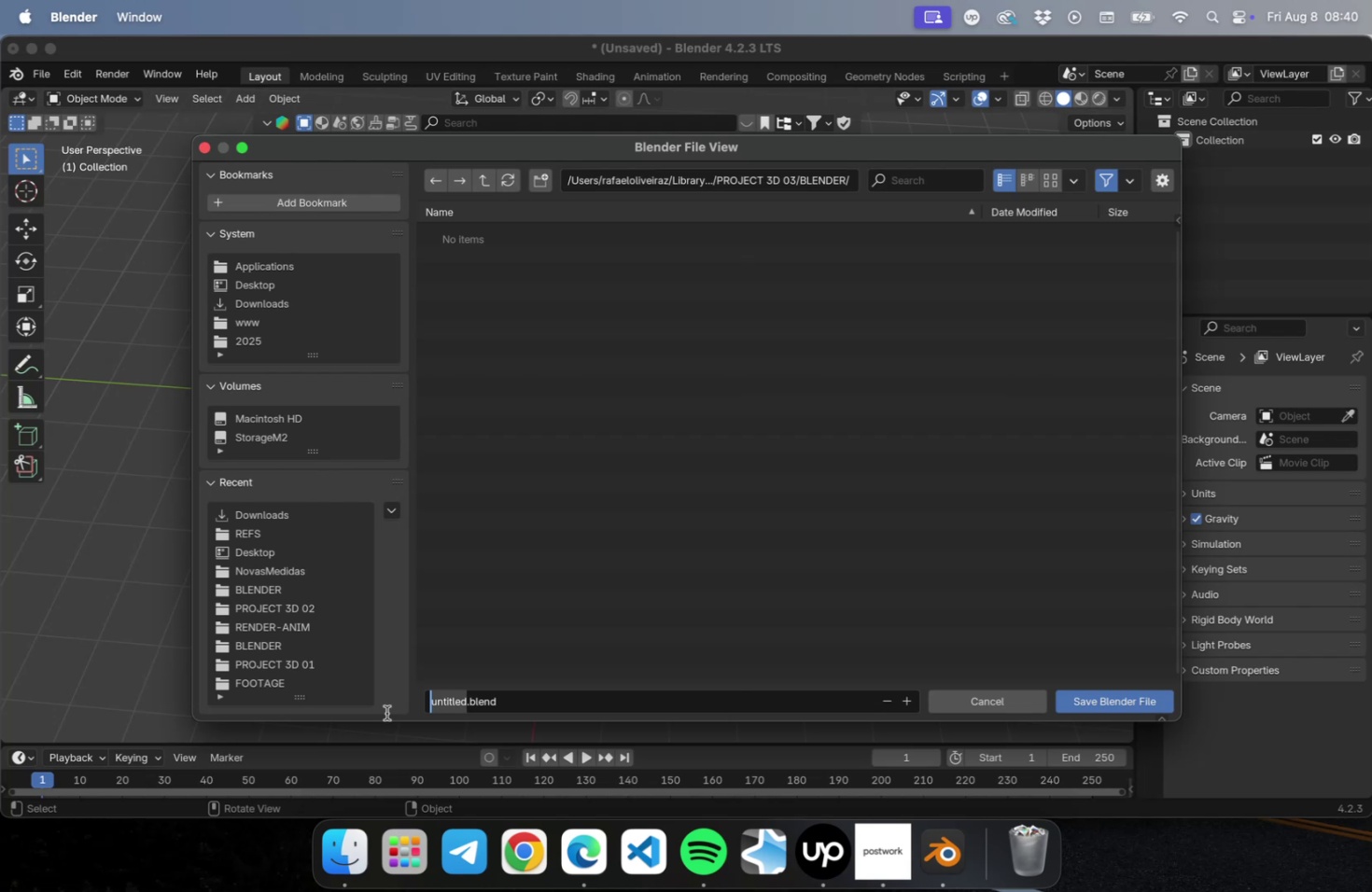 
type(projetct-3)
key(Backspace)
key(Backspace)
key(Backspace)
key(Backspace)
key(Backspace)
type(ct-3)
 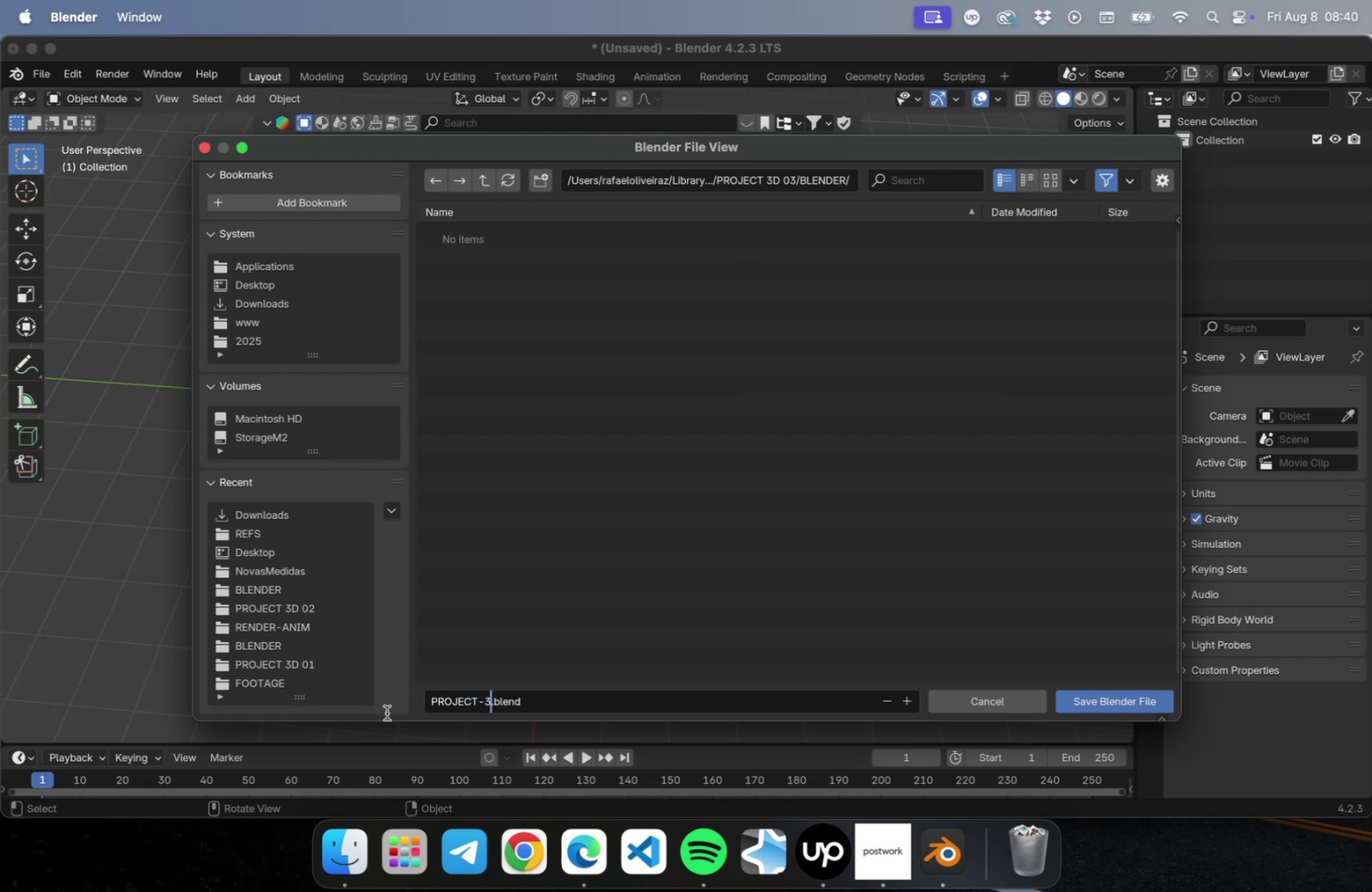 
key(Enter)
 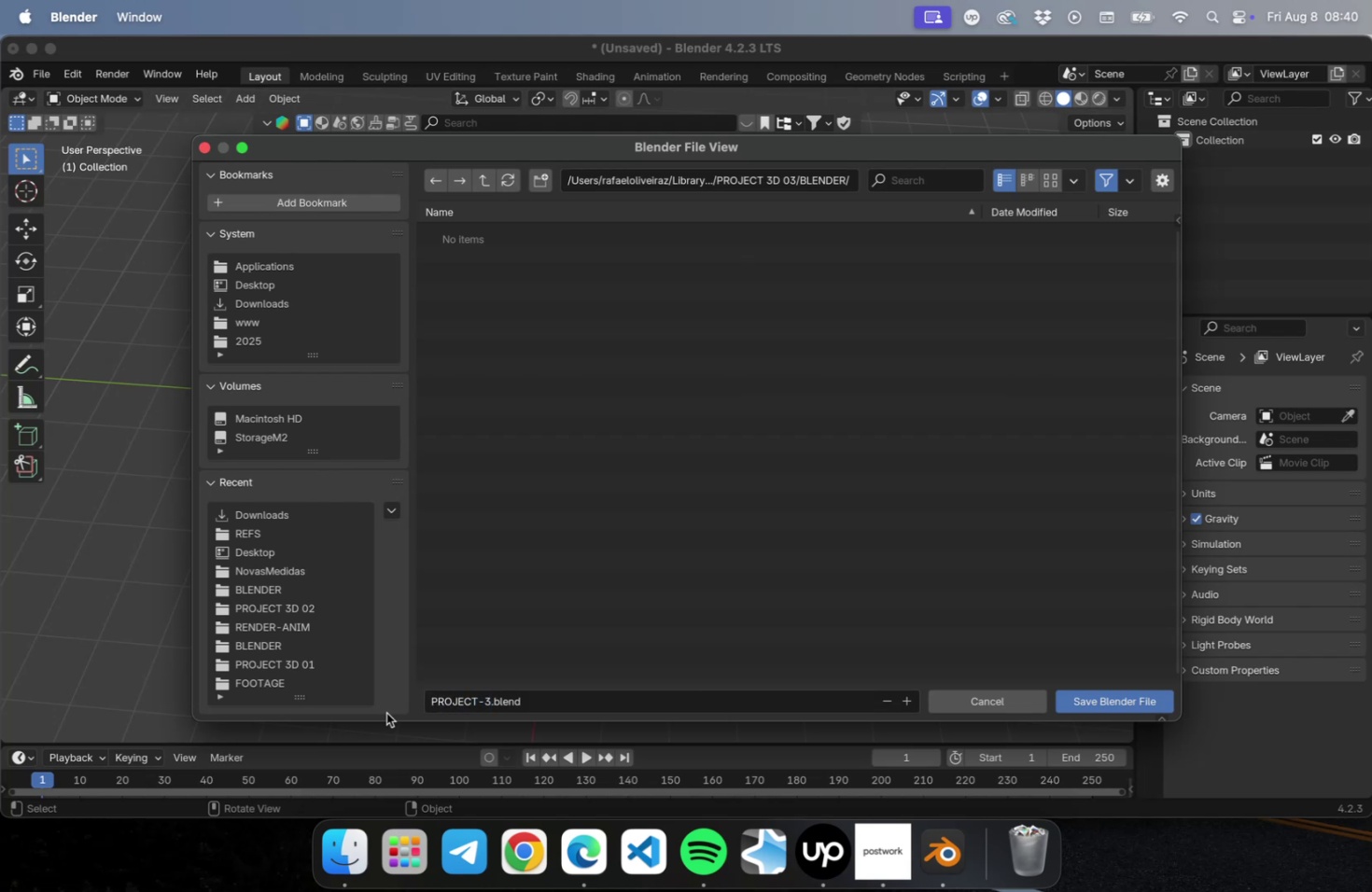 
key(Enter)
 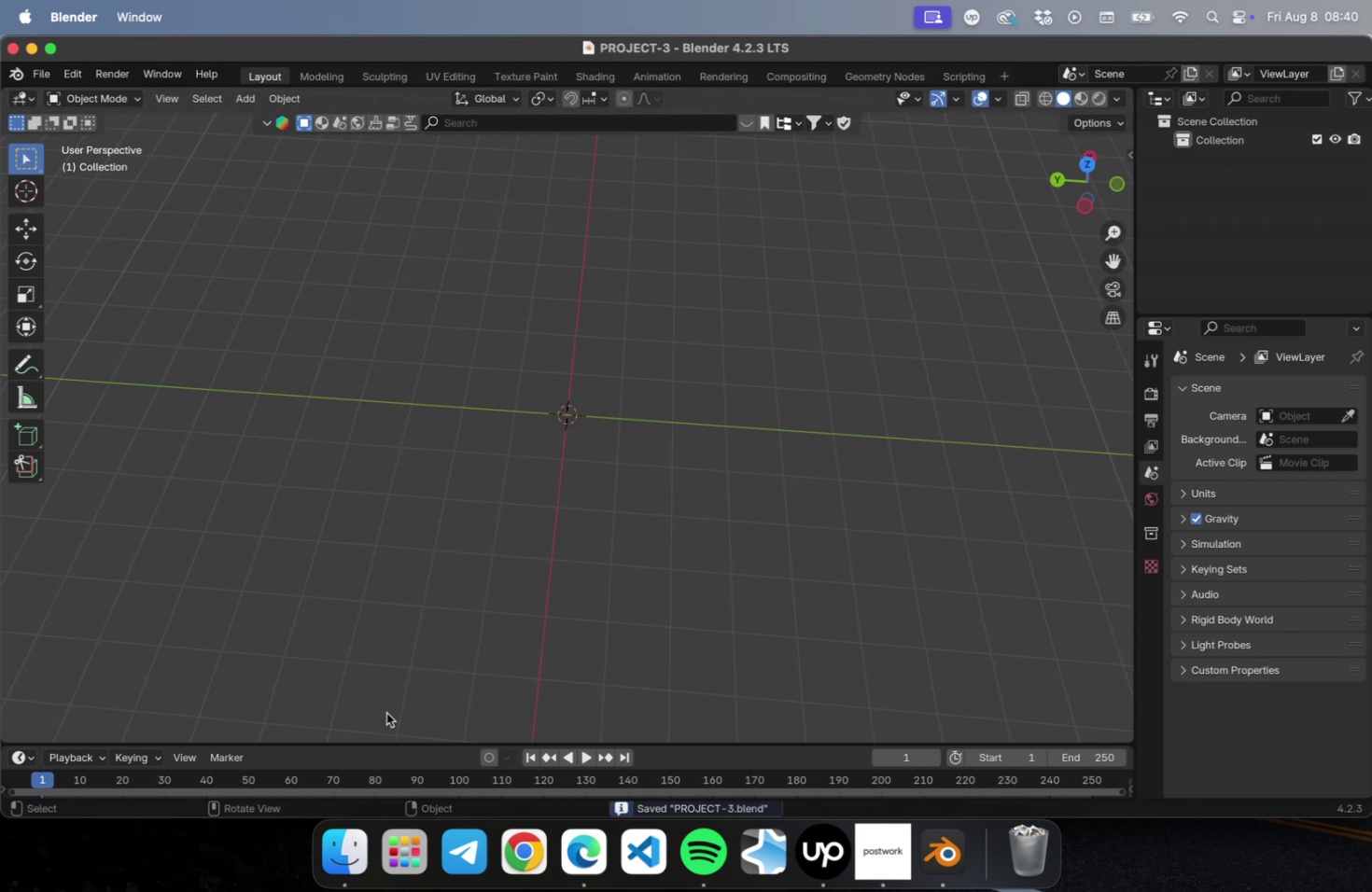 
key(CapsLock)
 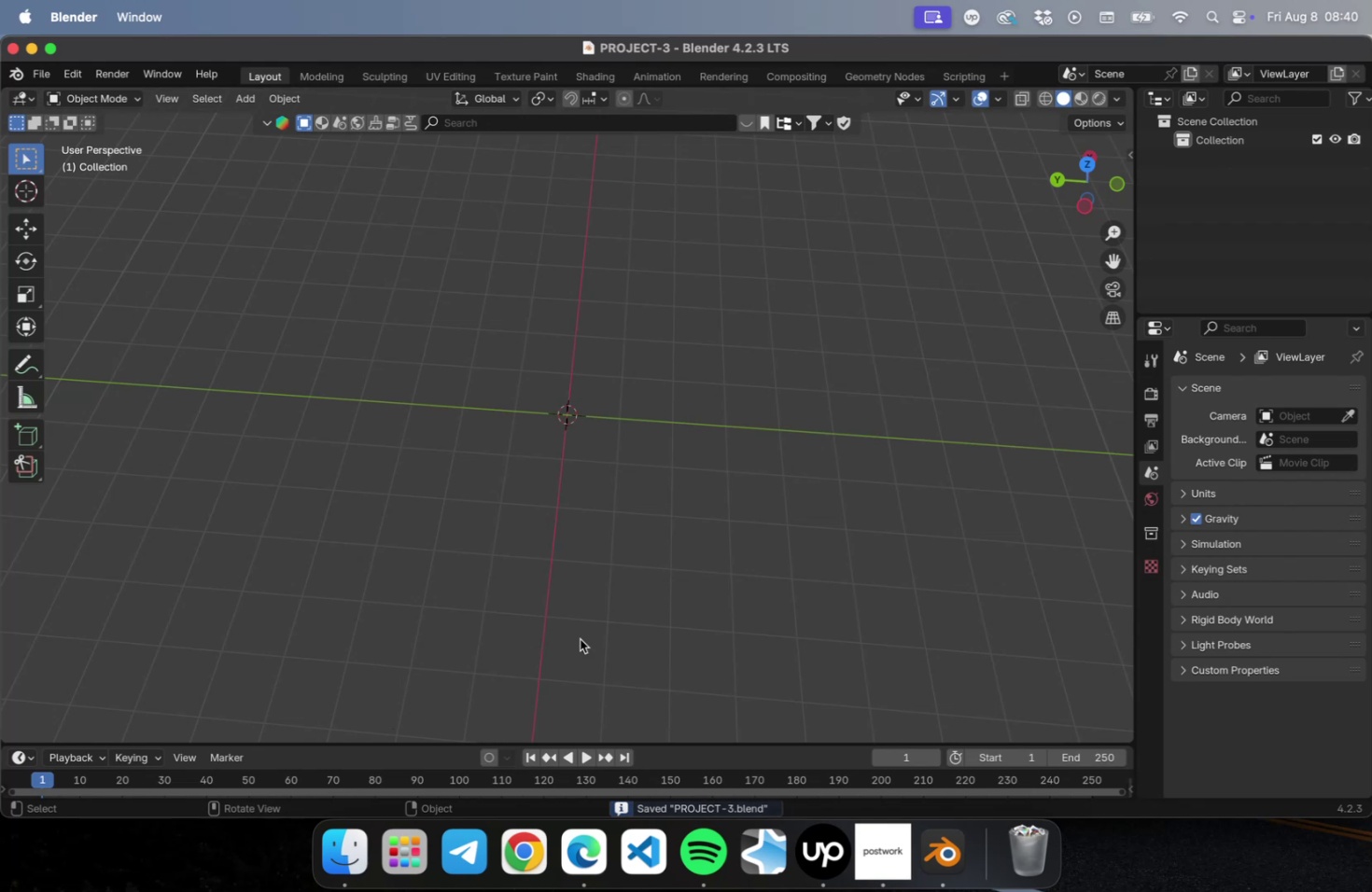 
scroll: coordinate [537, 490], scroll_direction: down, amount: 1.0
 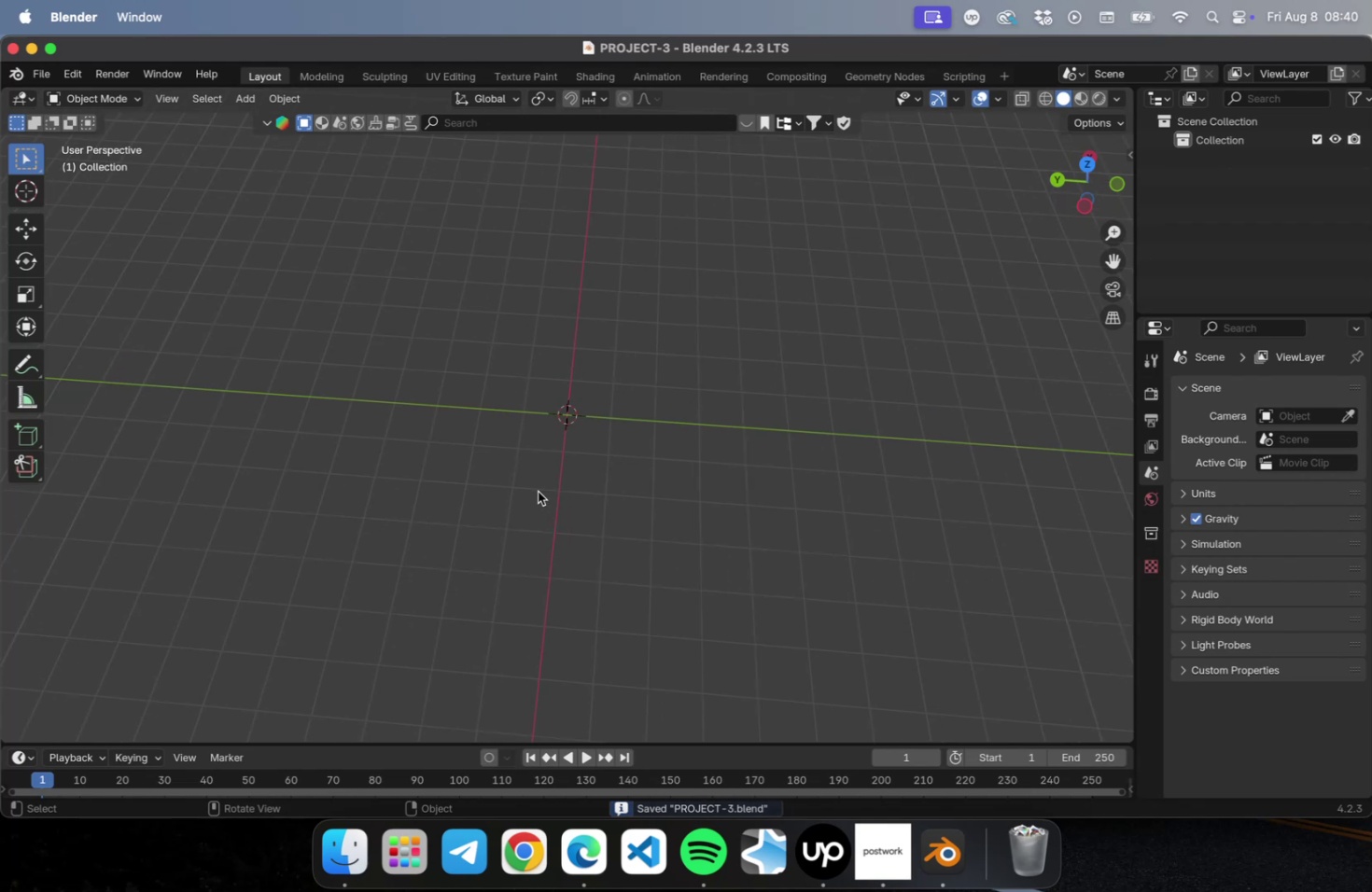 
key(Meta+CommandLeft)
 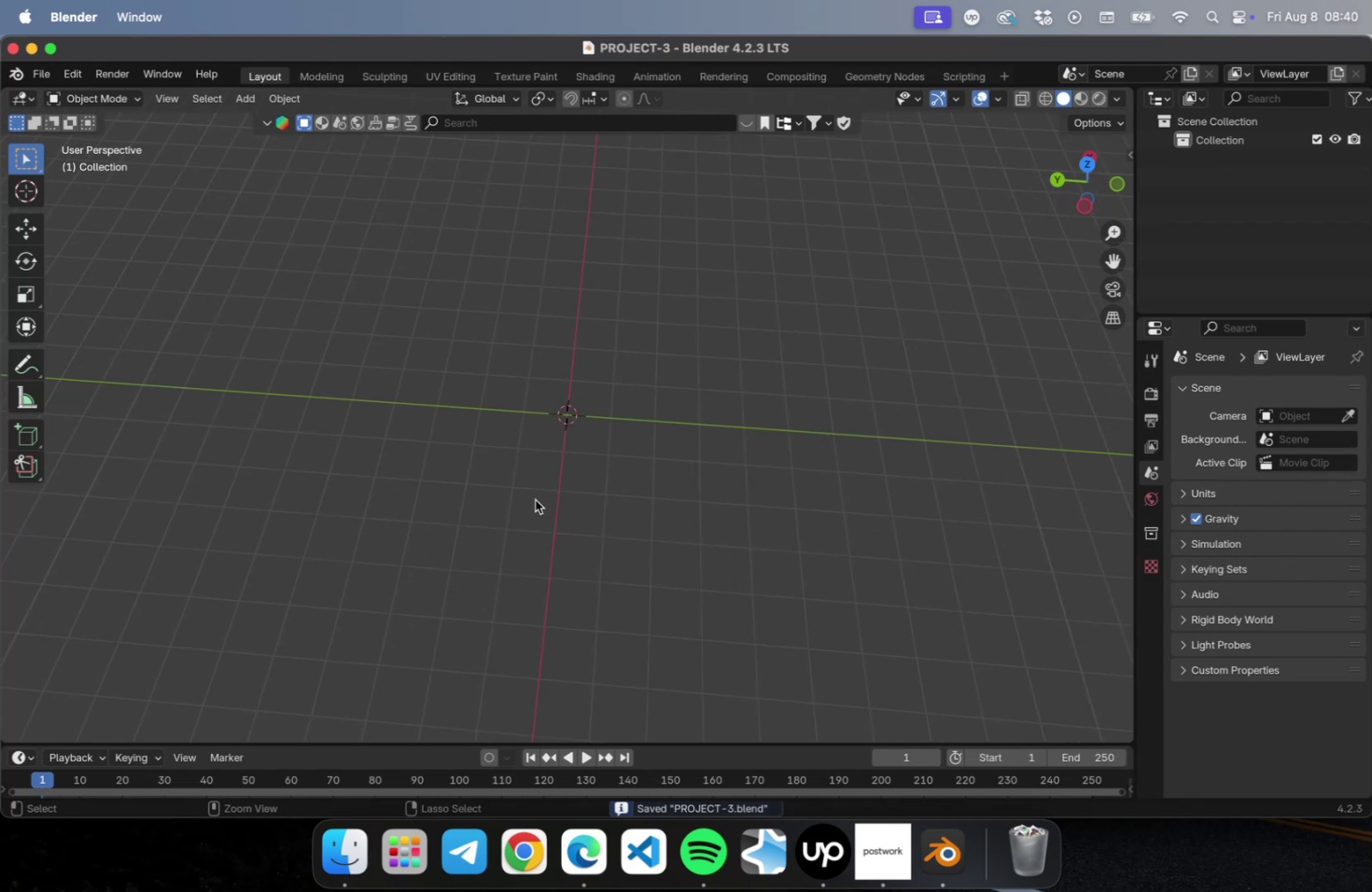 
key(Meta+S)
 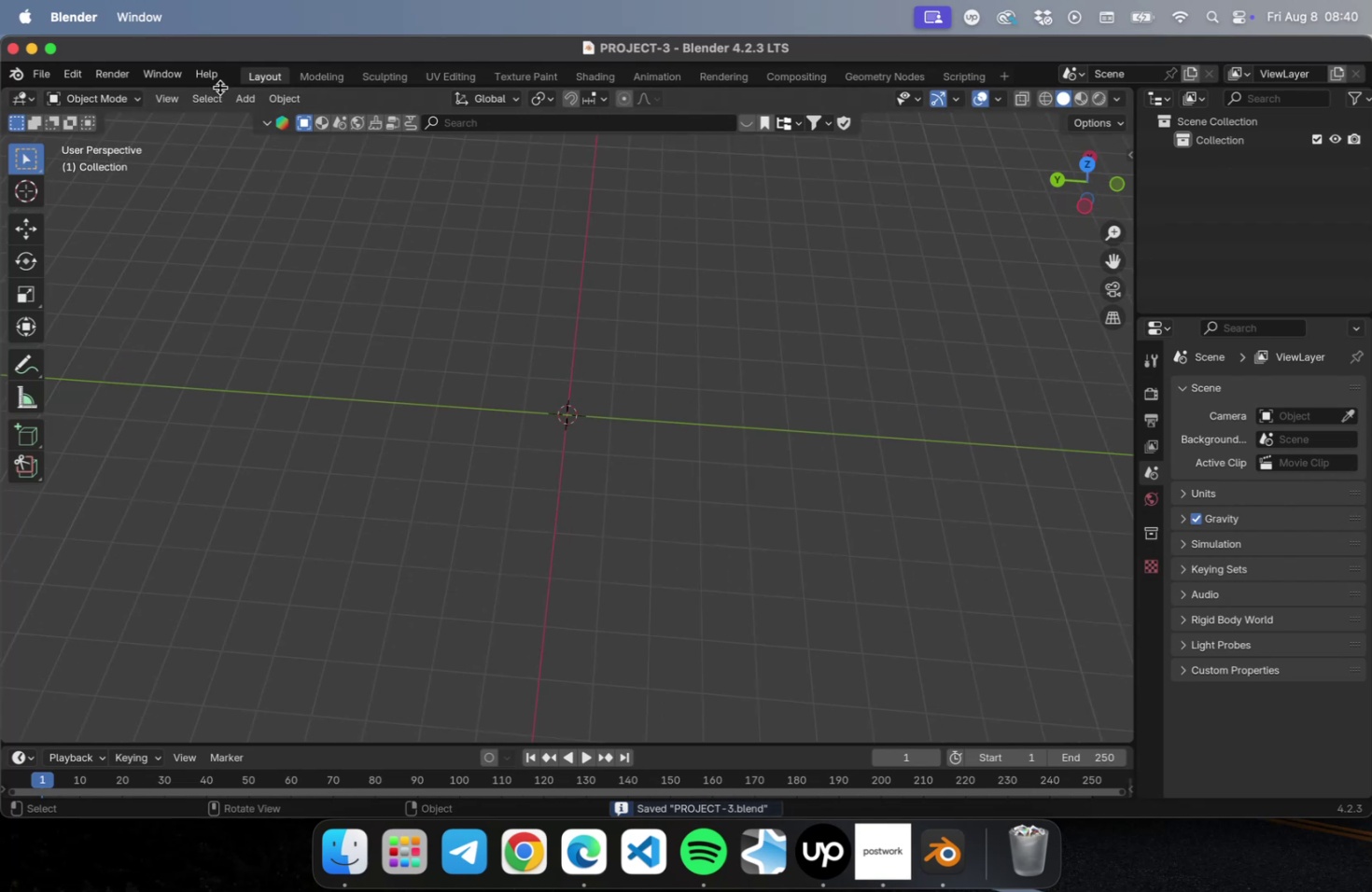 
left_click([231, 97])
 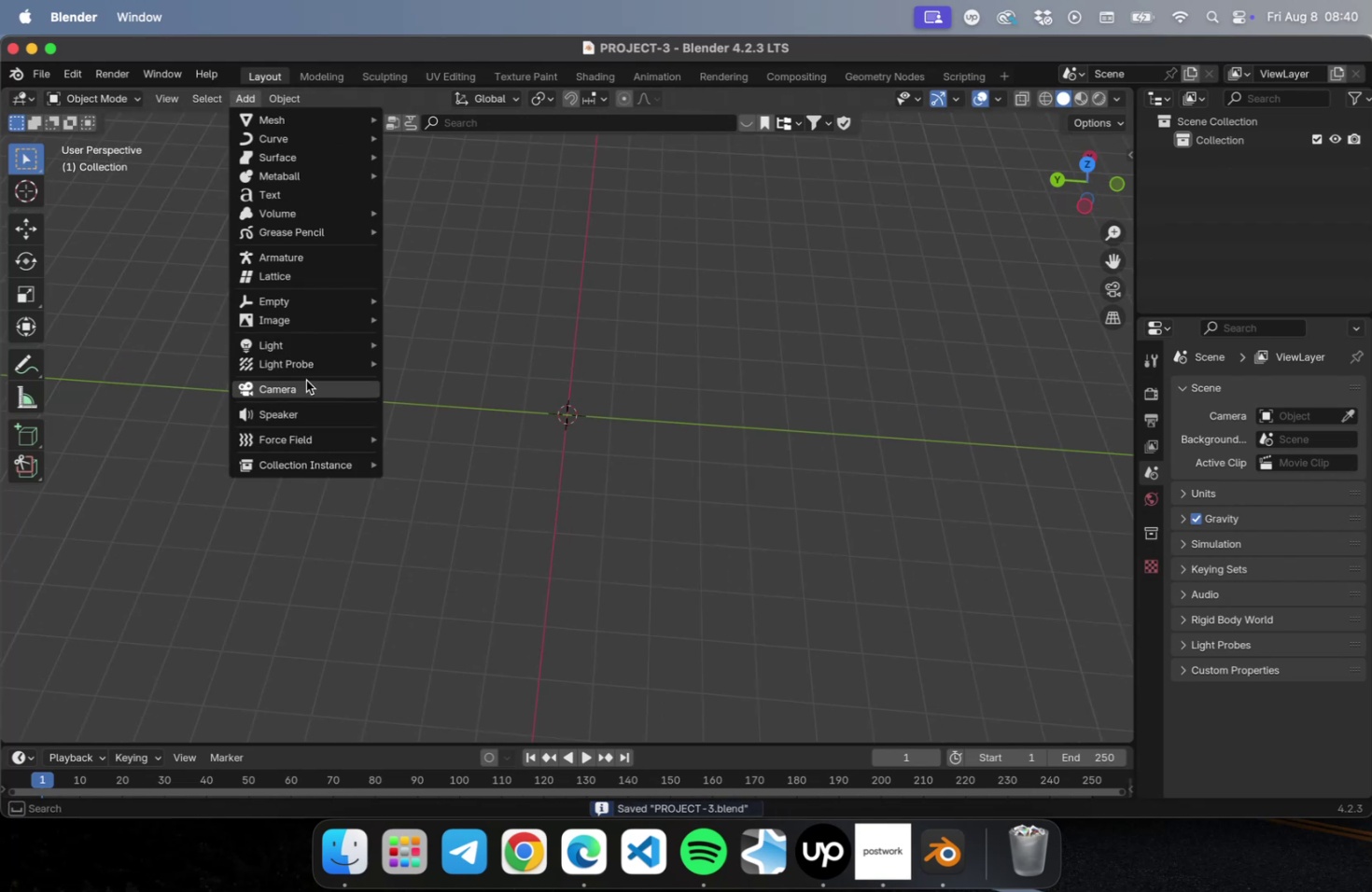 
mouse_move([305, 347])
 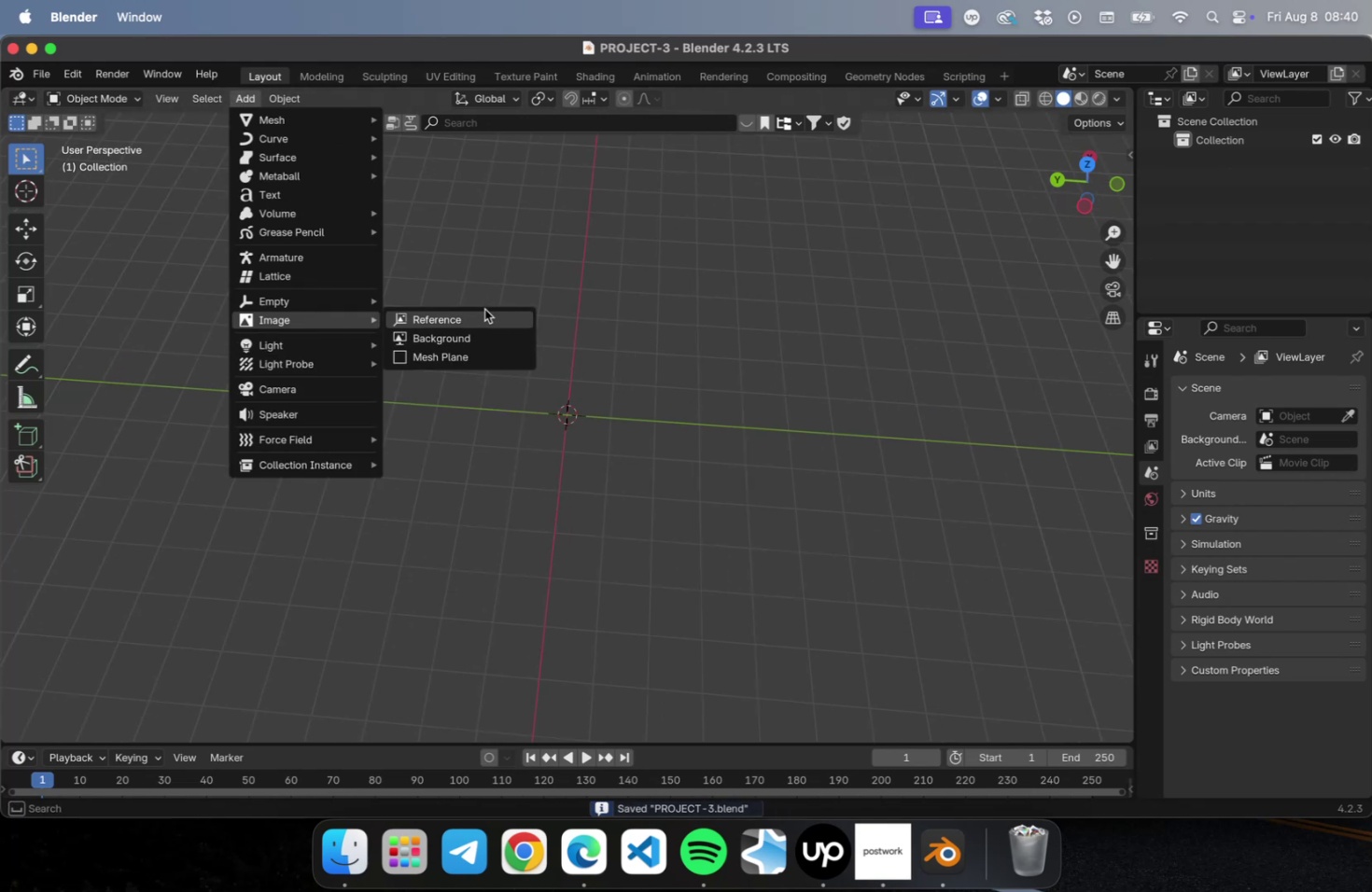 
left_click([483, 314])
 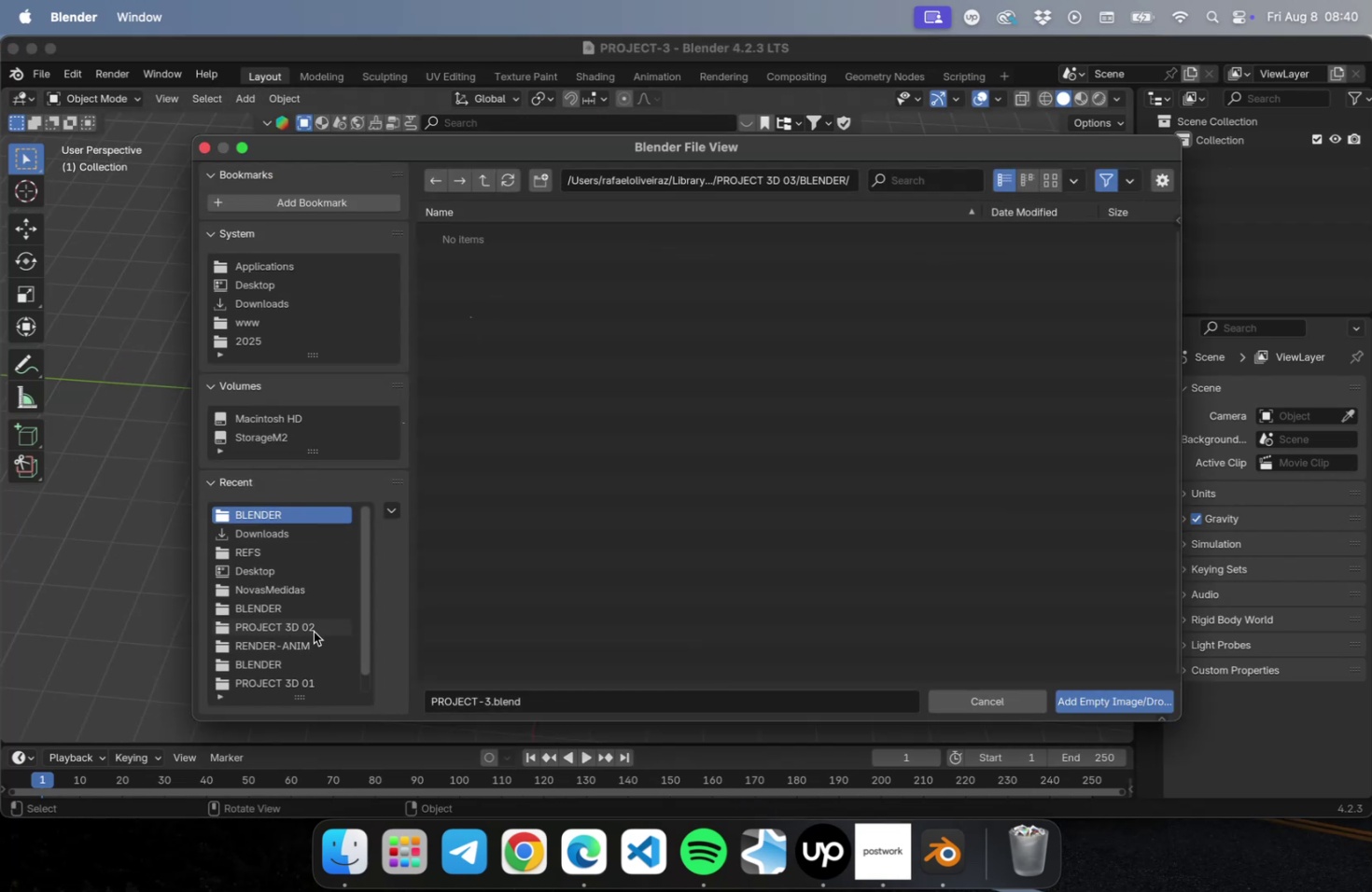 
left_click([327, 631])
 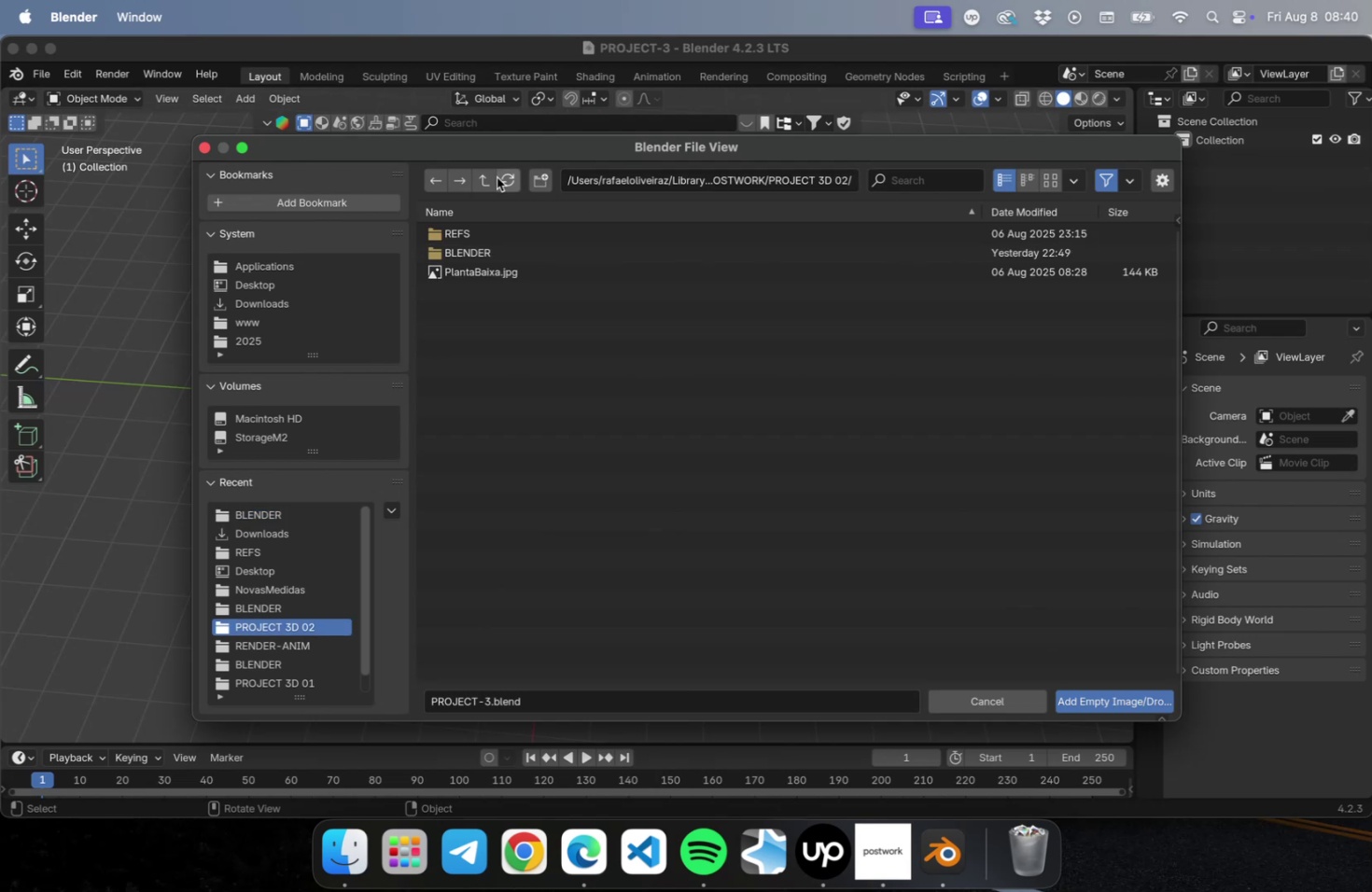 
left_click([489, 179])
 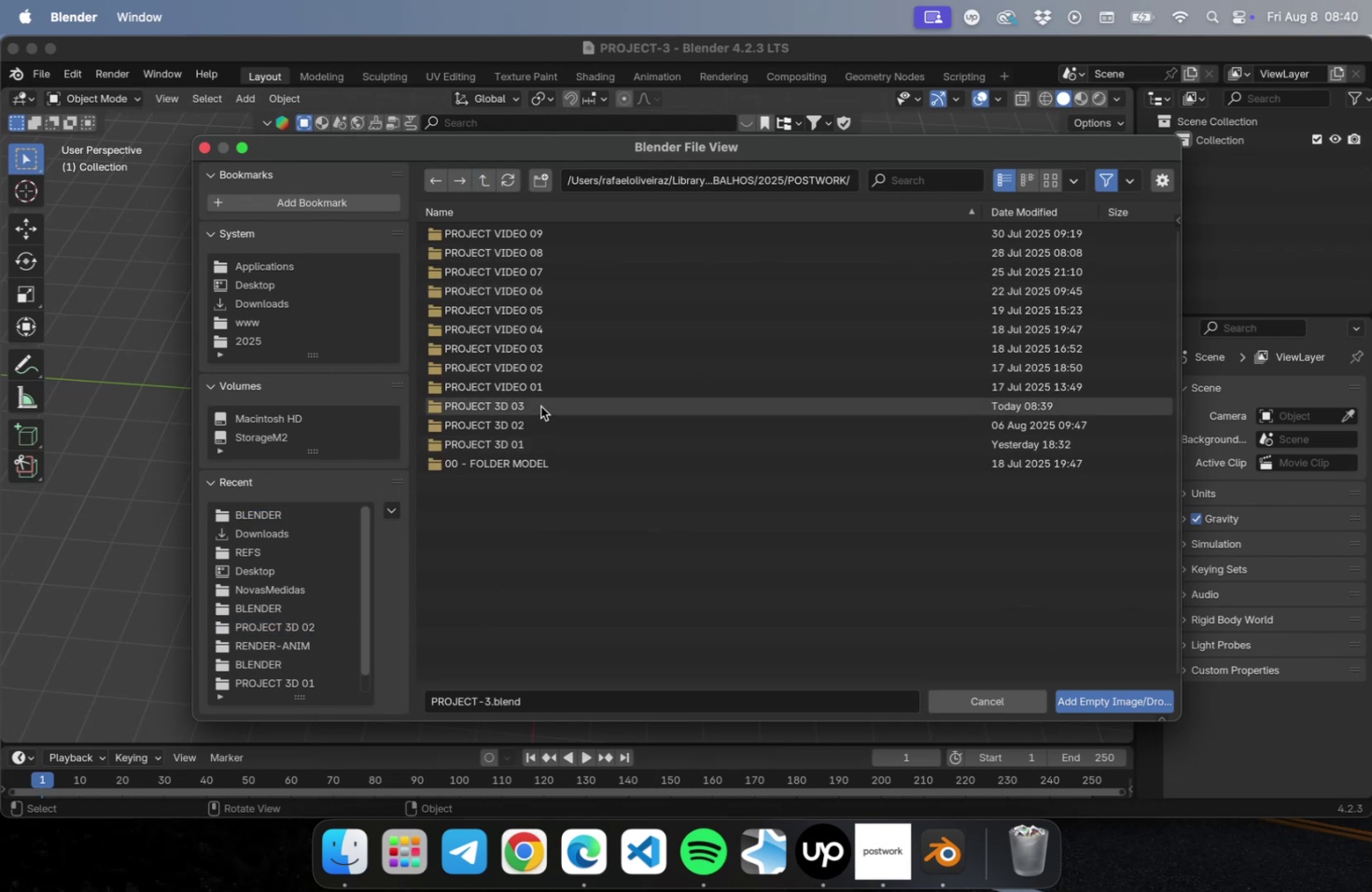 
double_click([540, 406])
 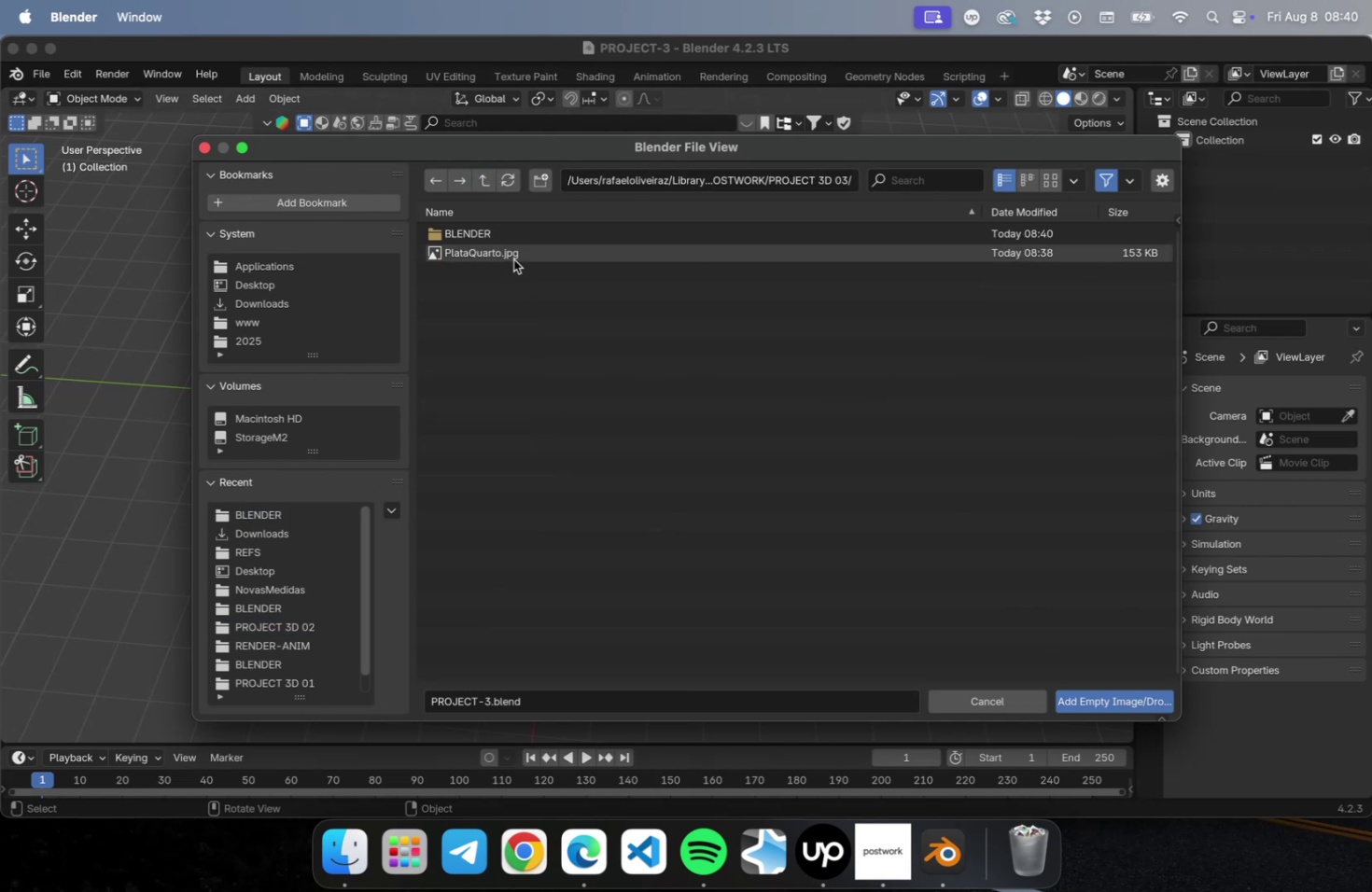 
double_click([513, 259])
 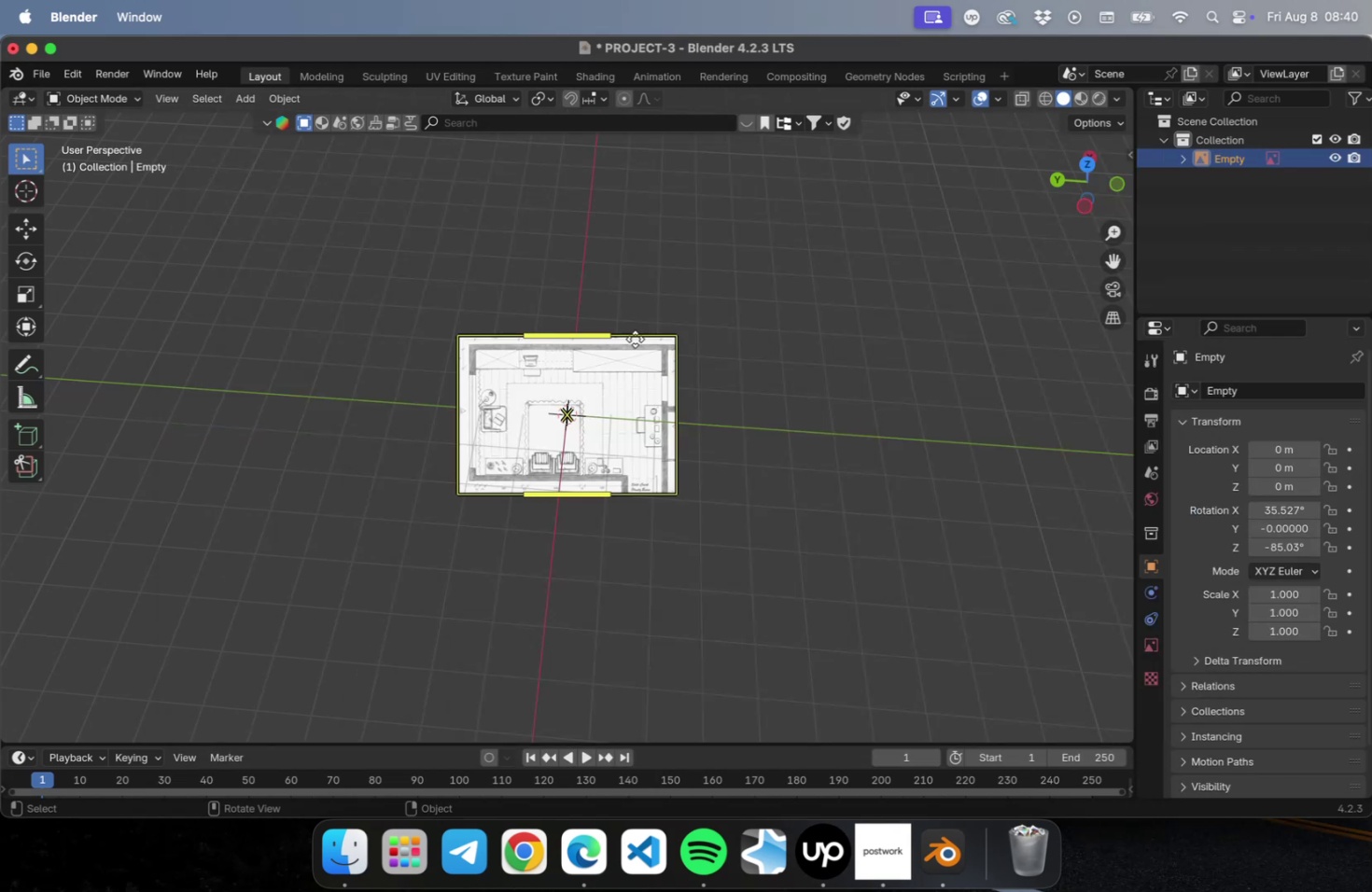 
left_click([806, 339])
 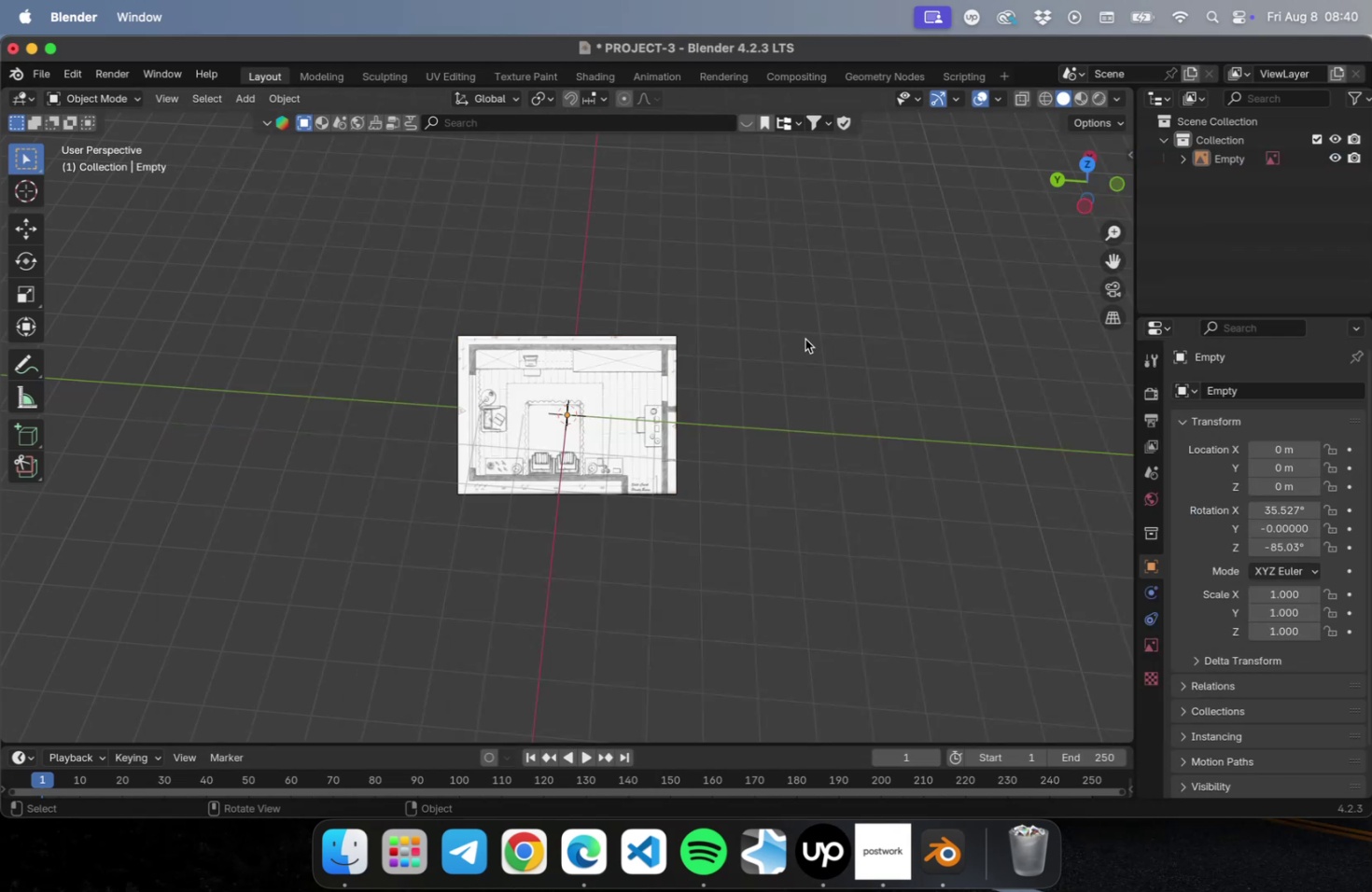 
key(N)
 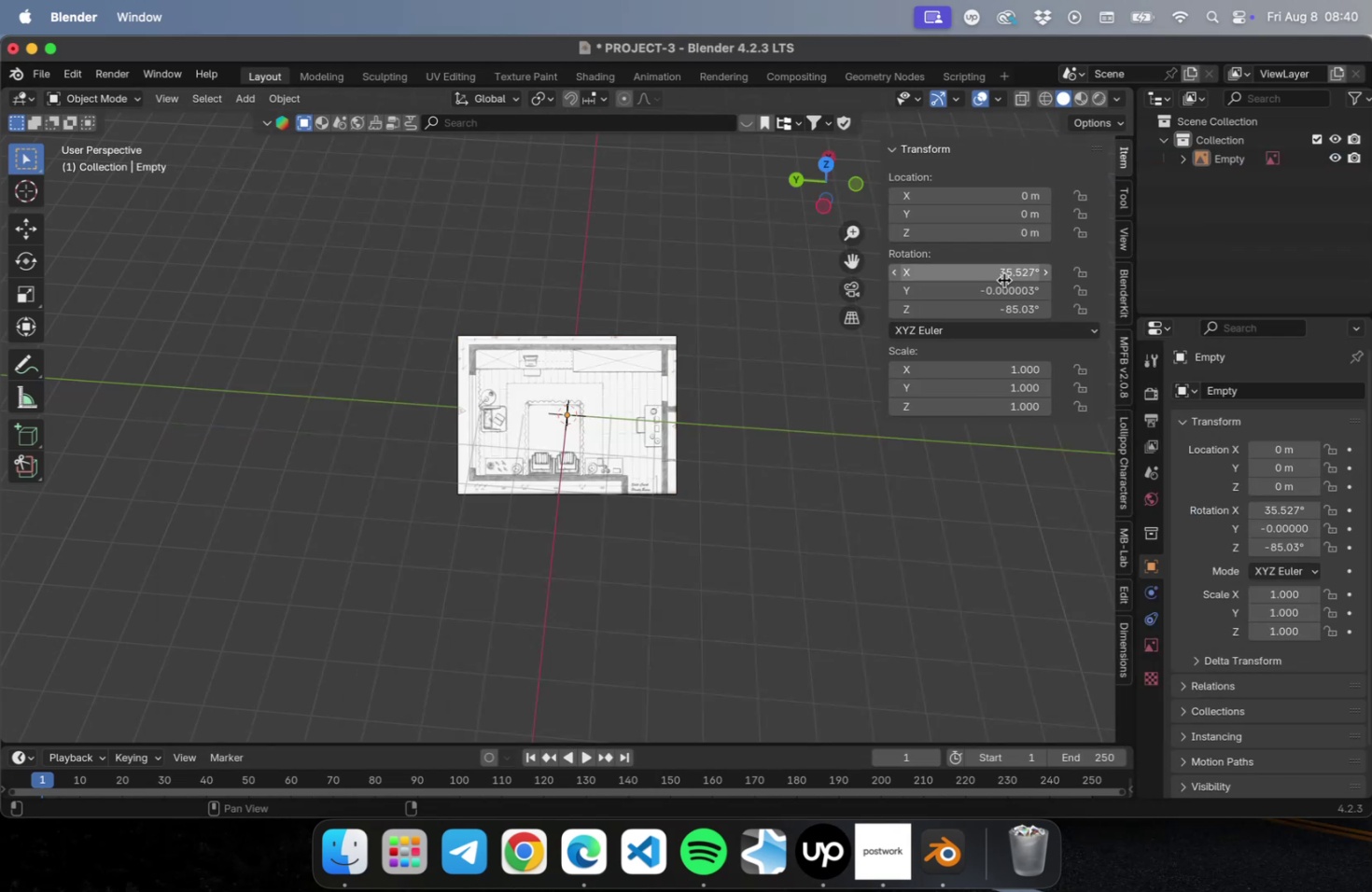 
left_click([1002, 277])
 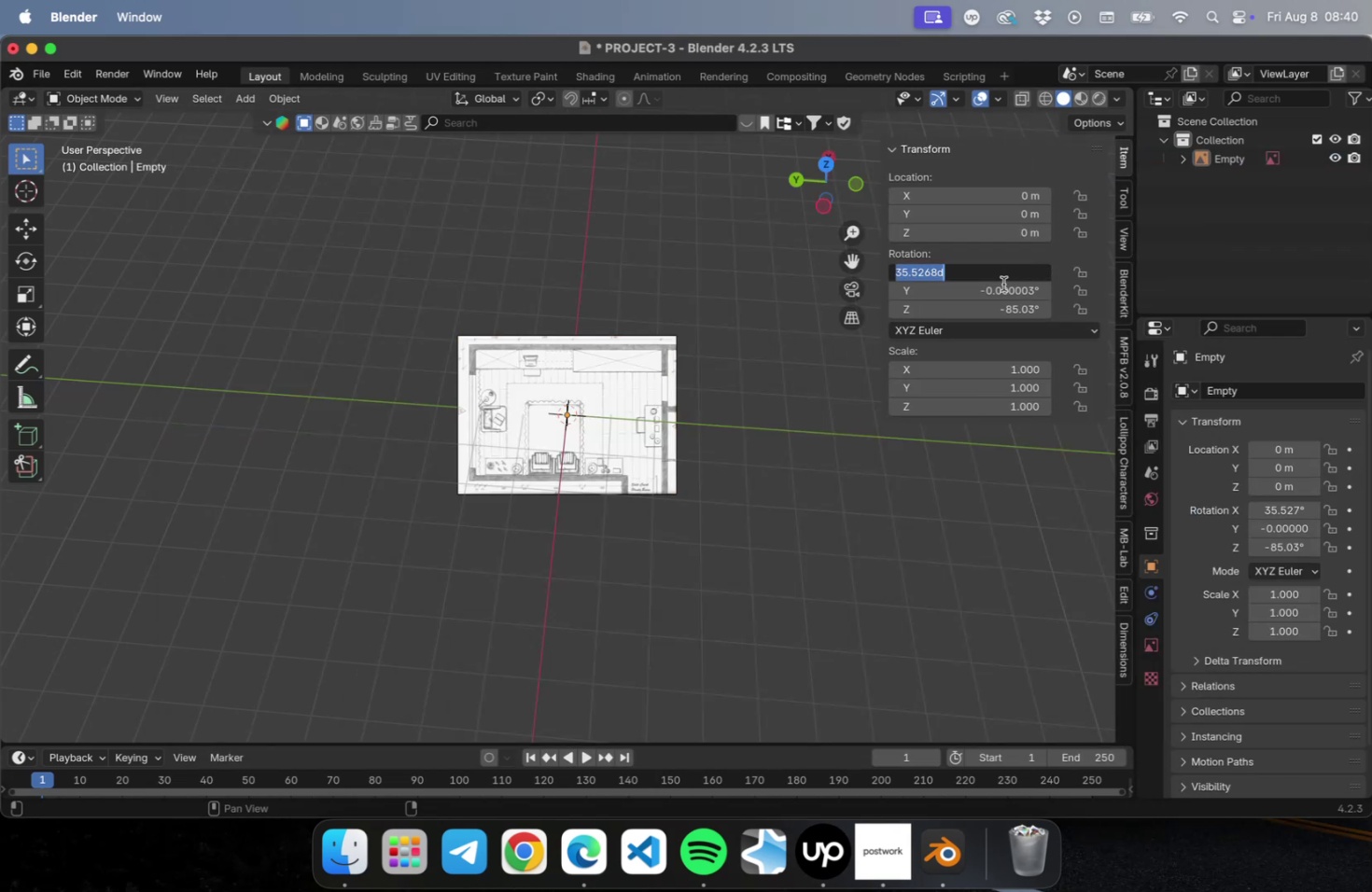 
key(0)
 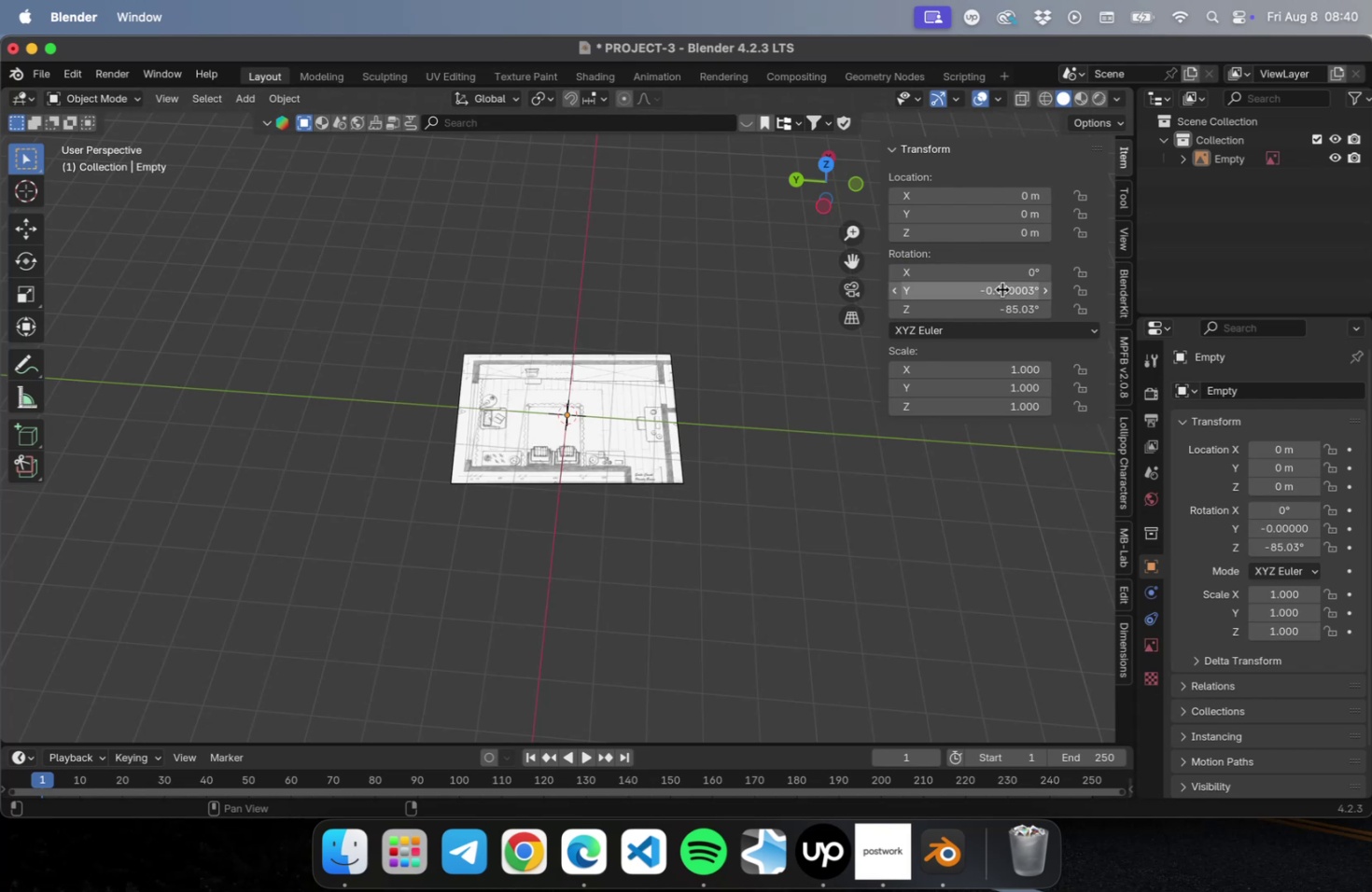 
double_click([1001, 289])
 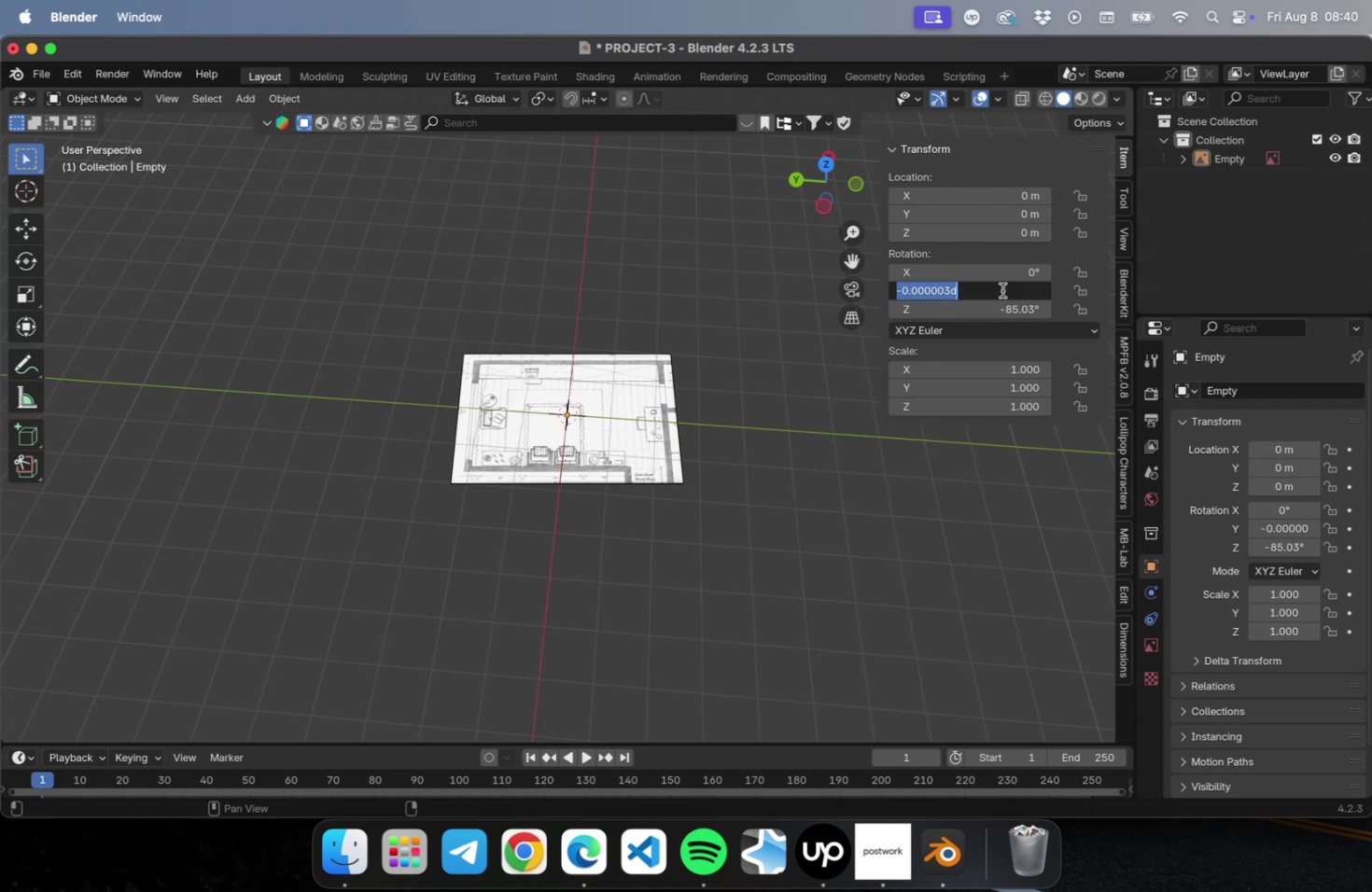 
key(0)
 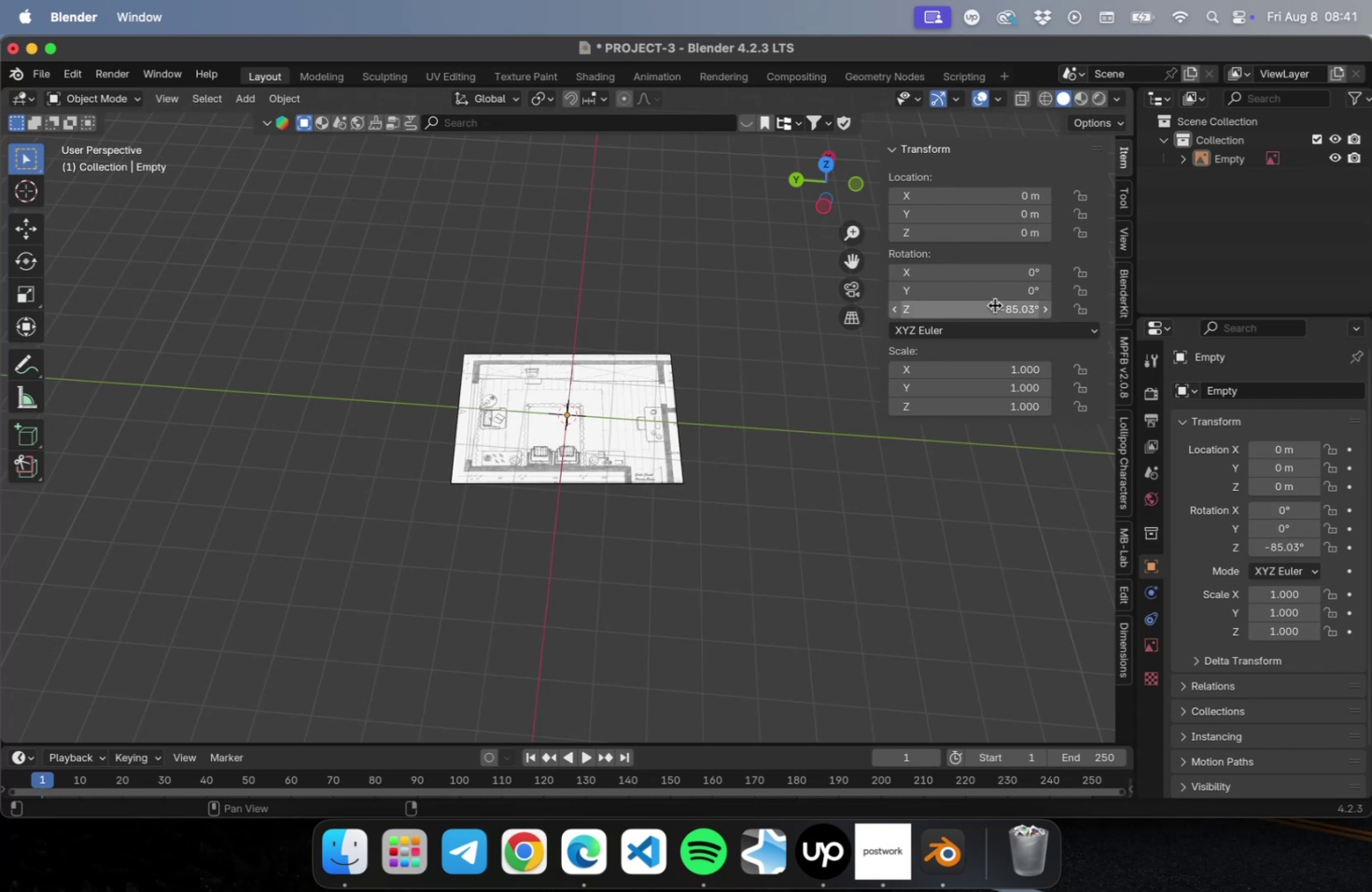 
double_click([994, 307])
 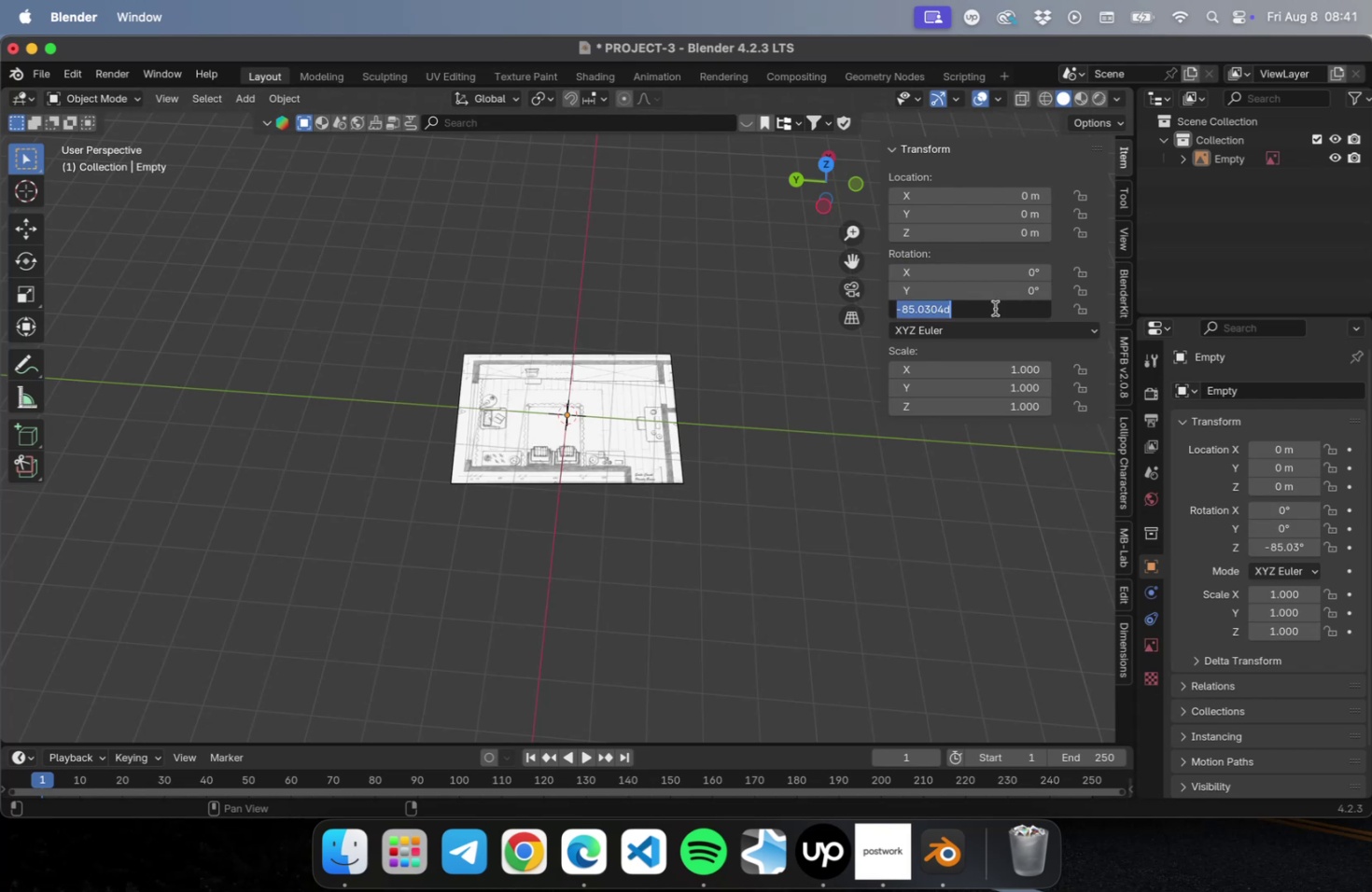 
key(0)
 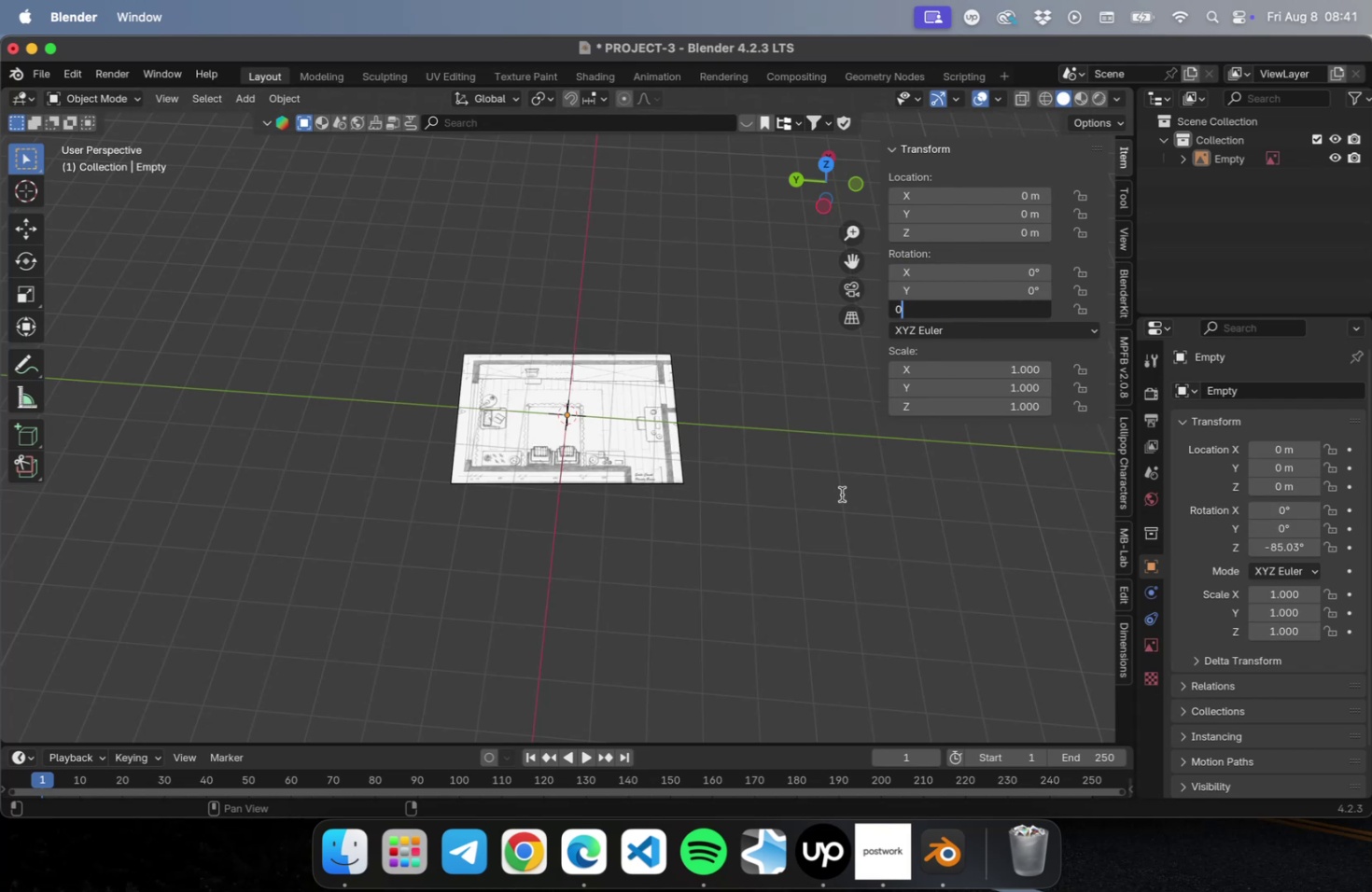 
left_click([840, 495])
 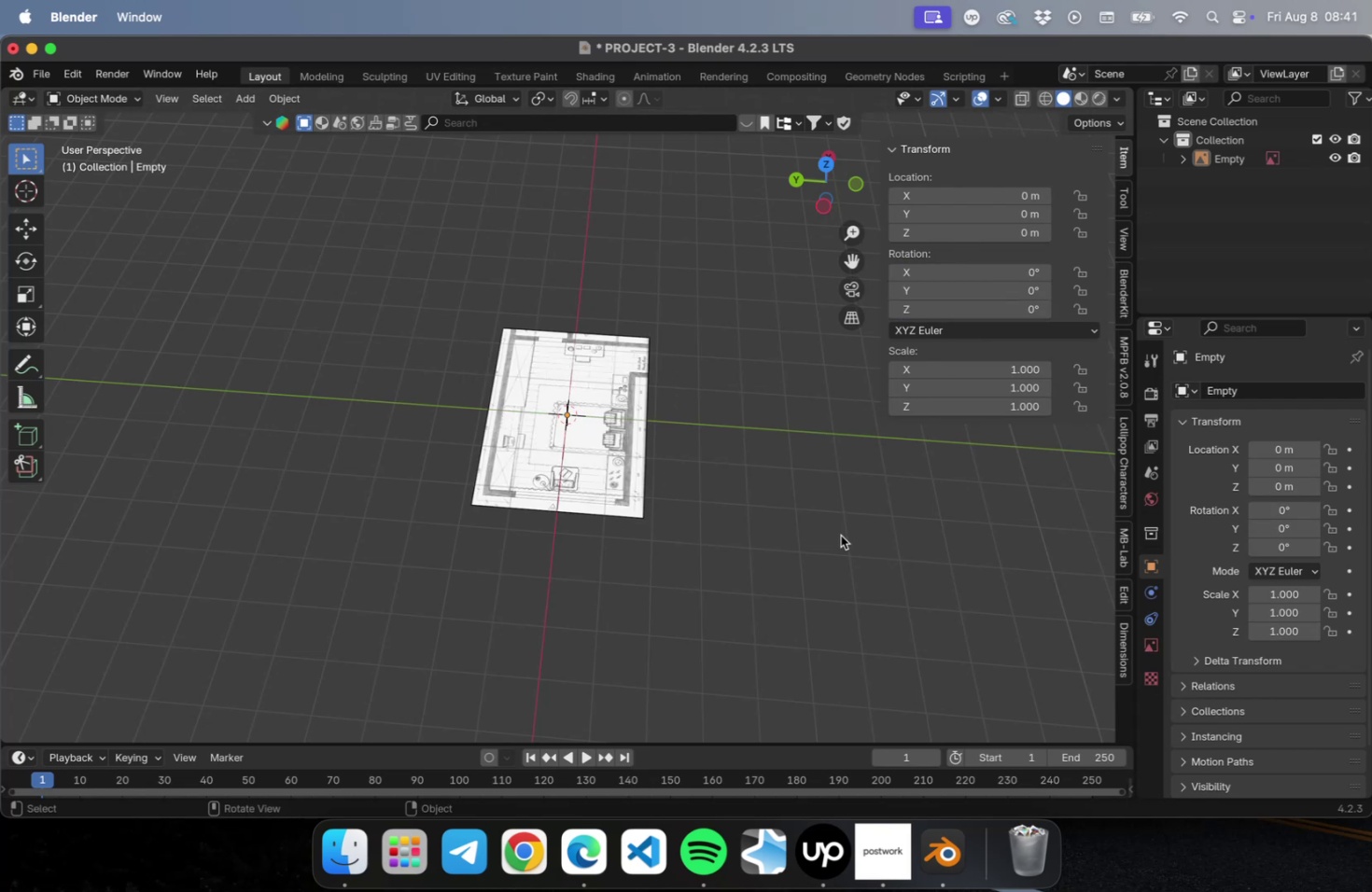 
key(Meta+CommandLeft)
 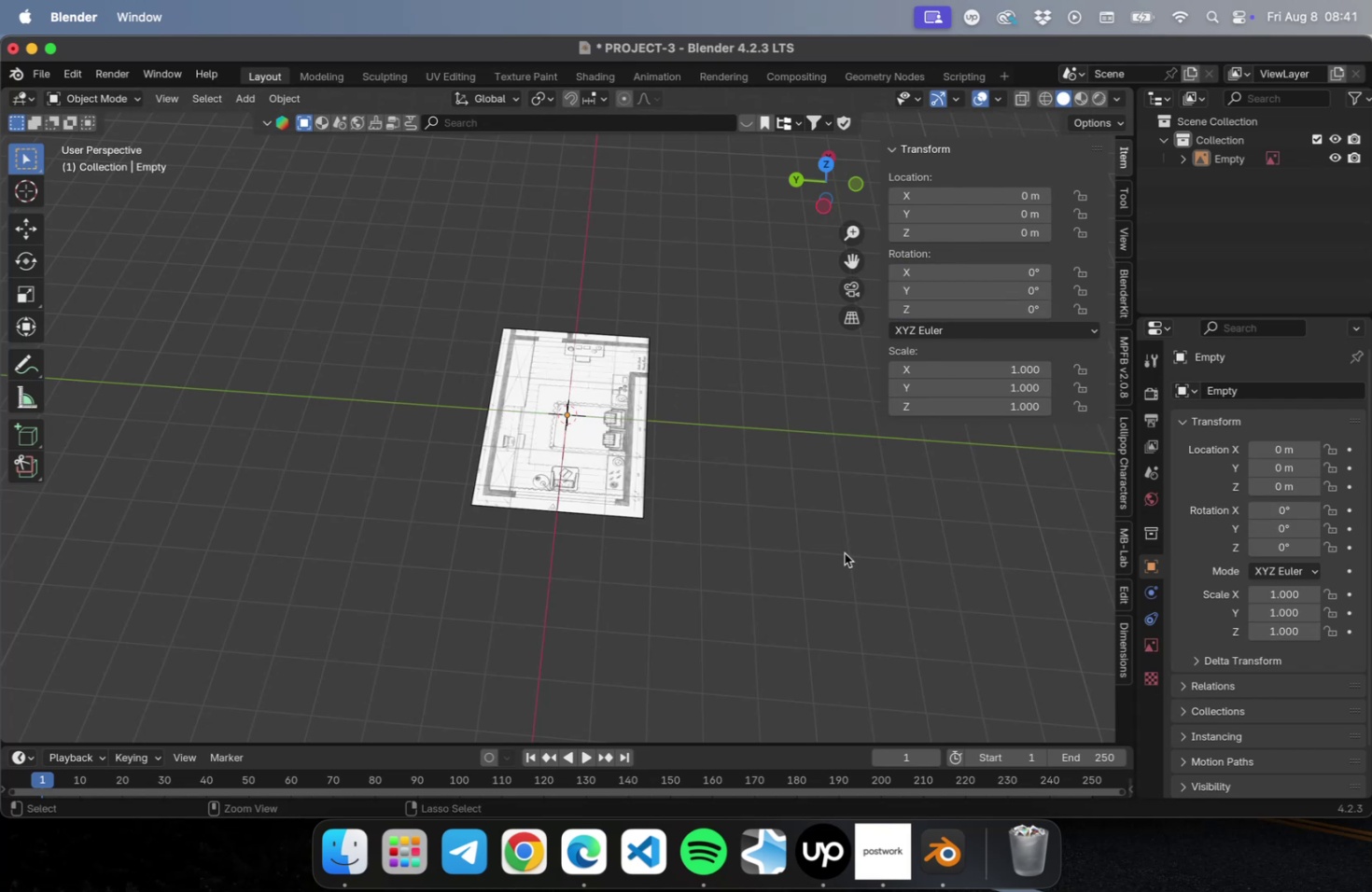 
key(Meta+S)
 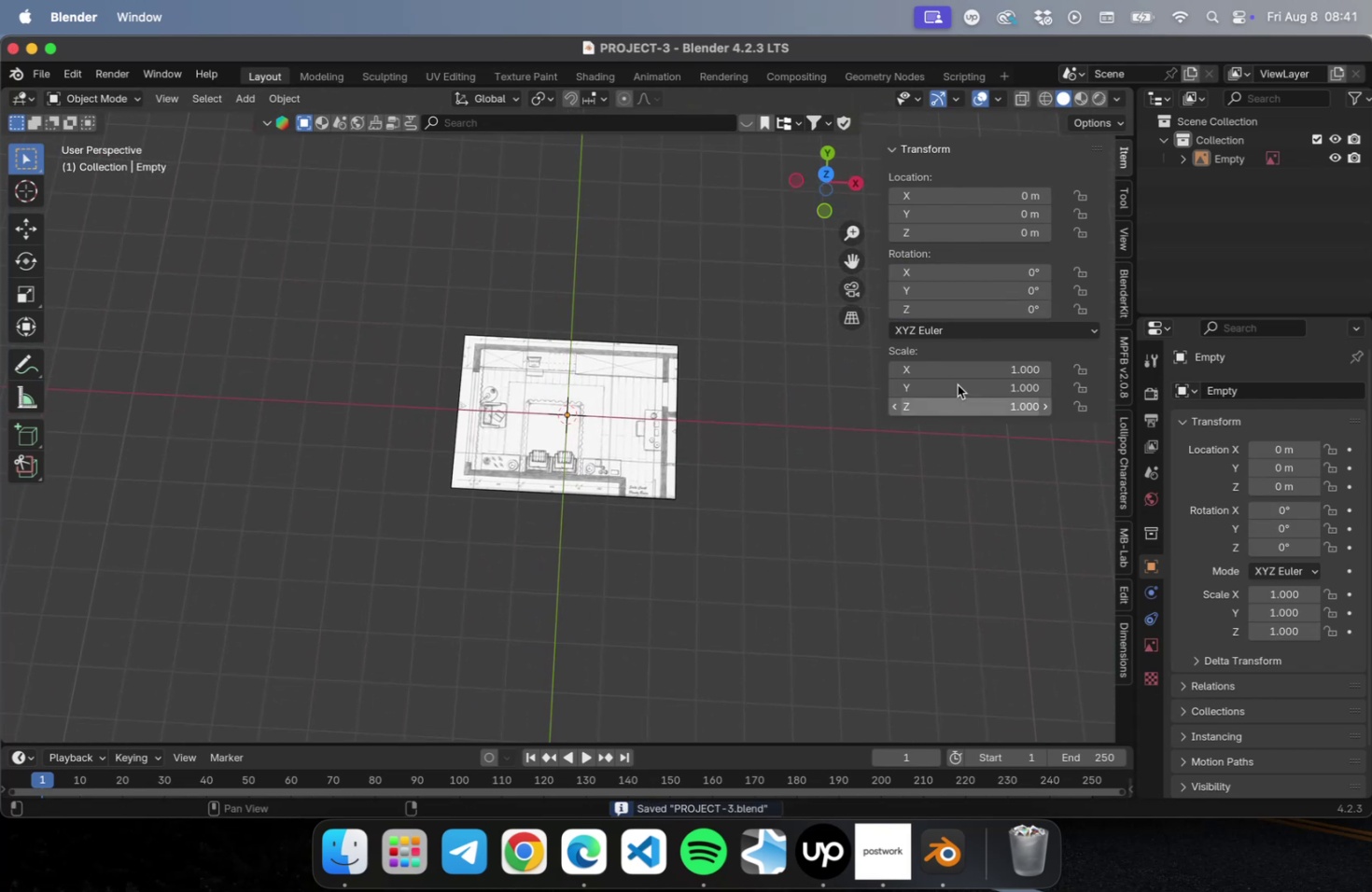 
left_click([783, 471])
 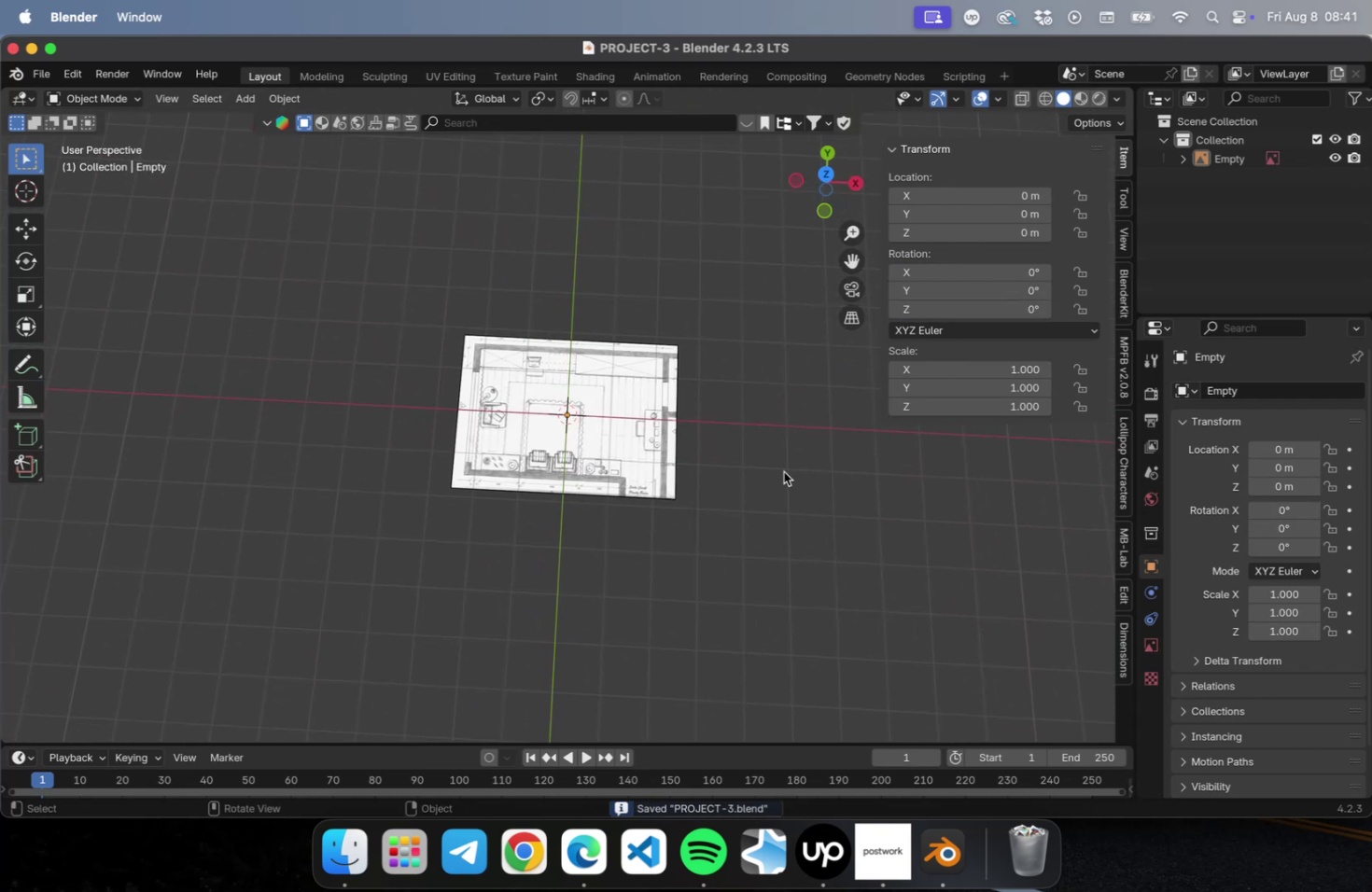 
key(N)
 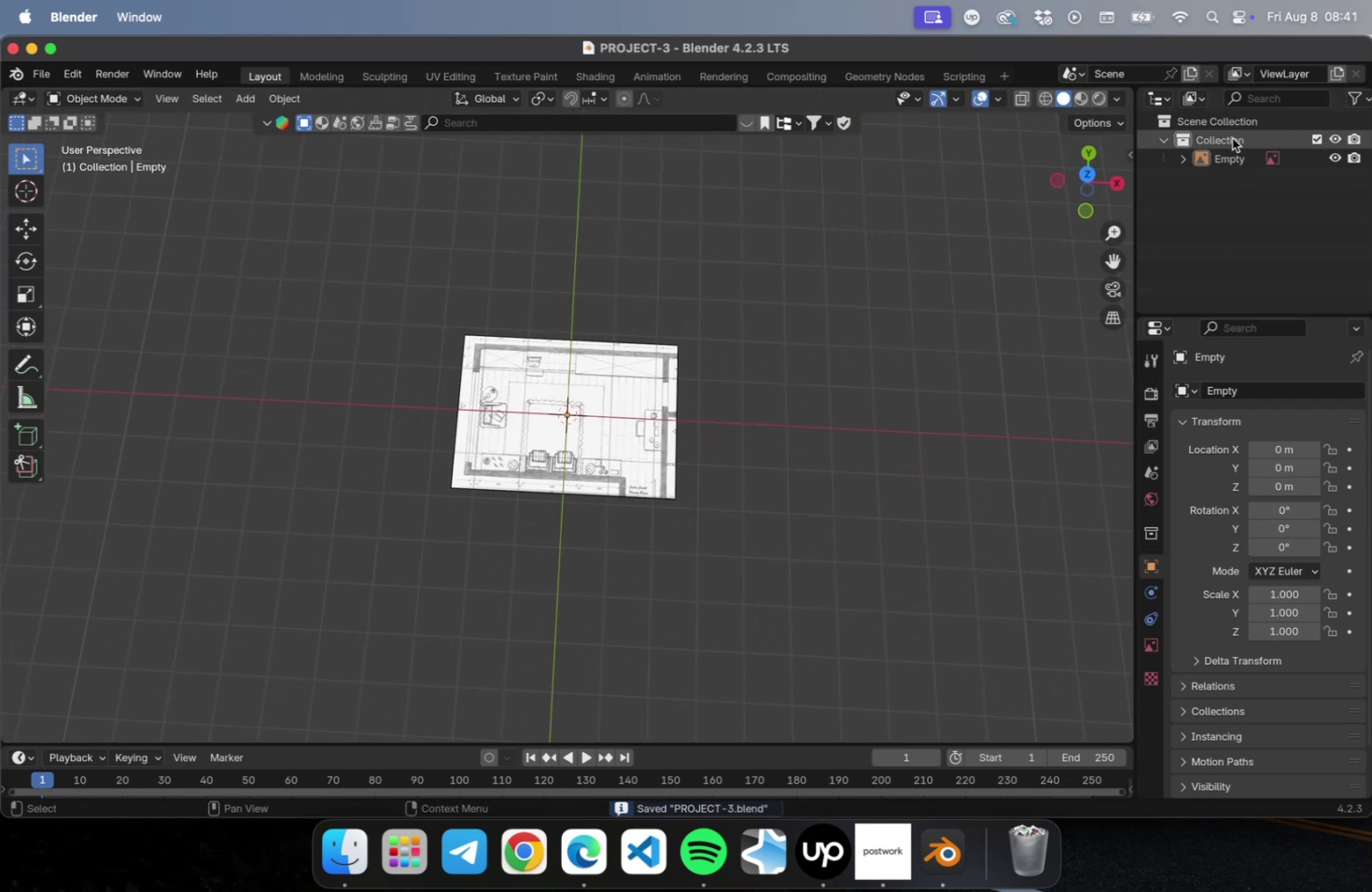 
double_click([1231, 138])
 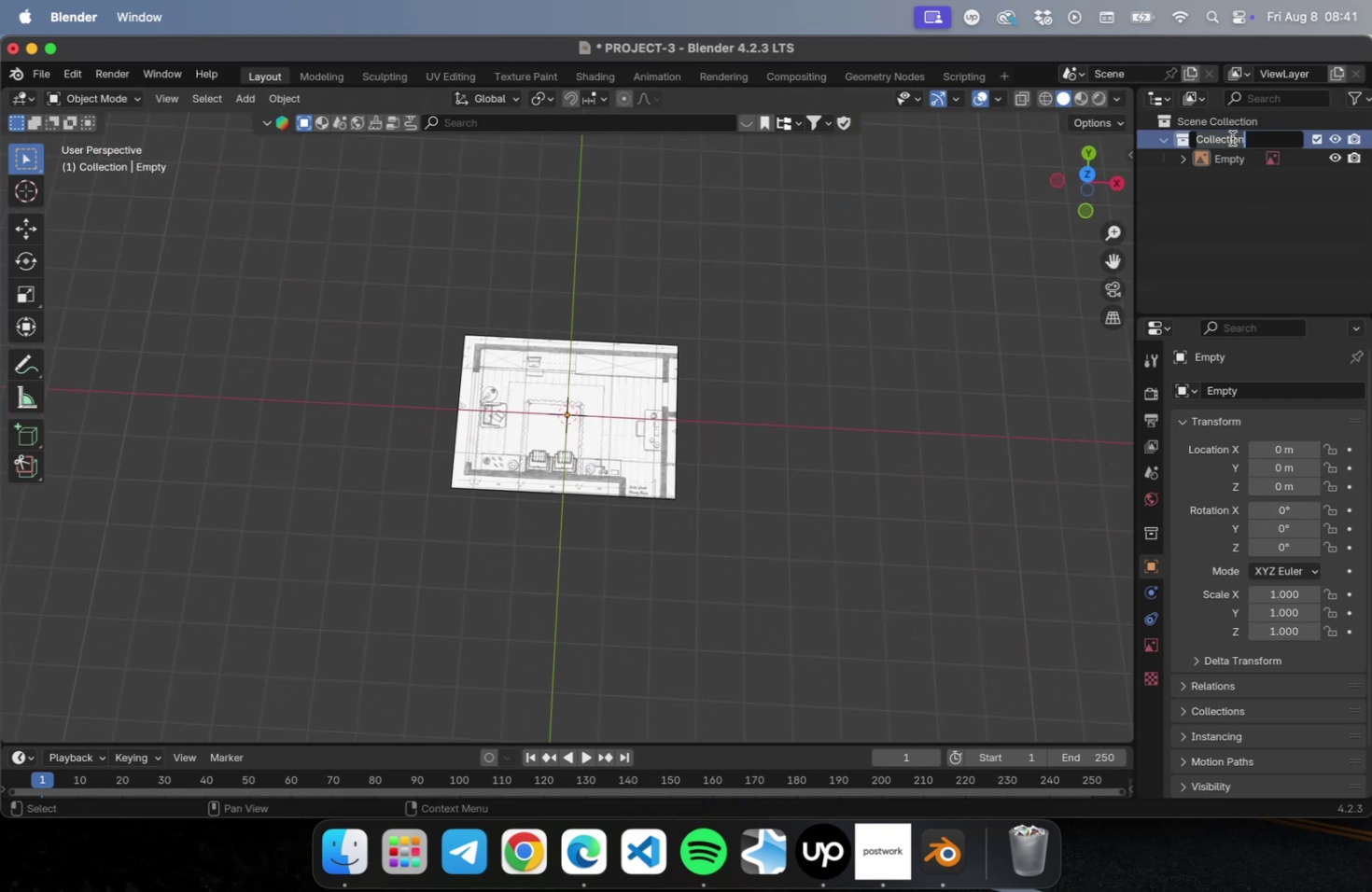 
type(Guia)
 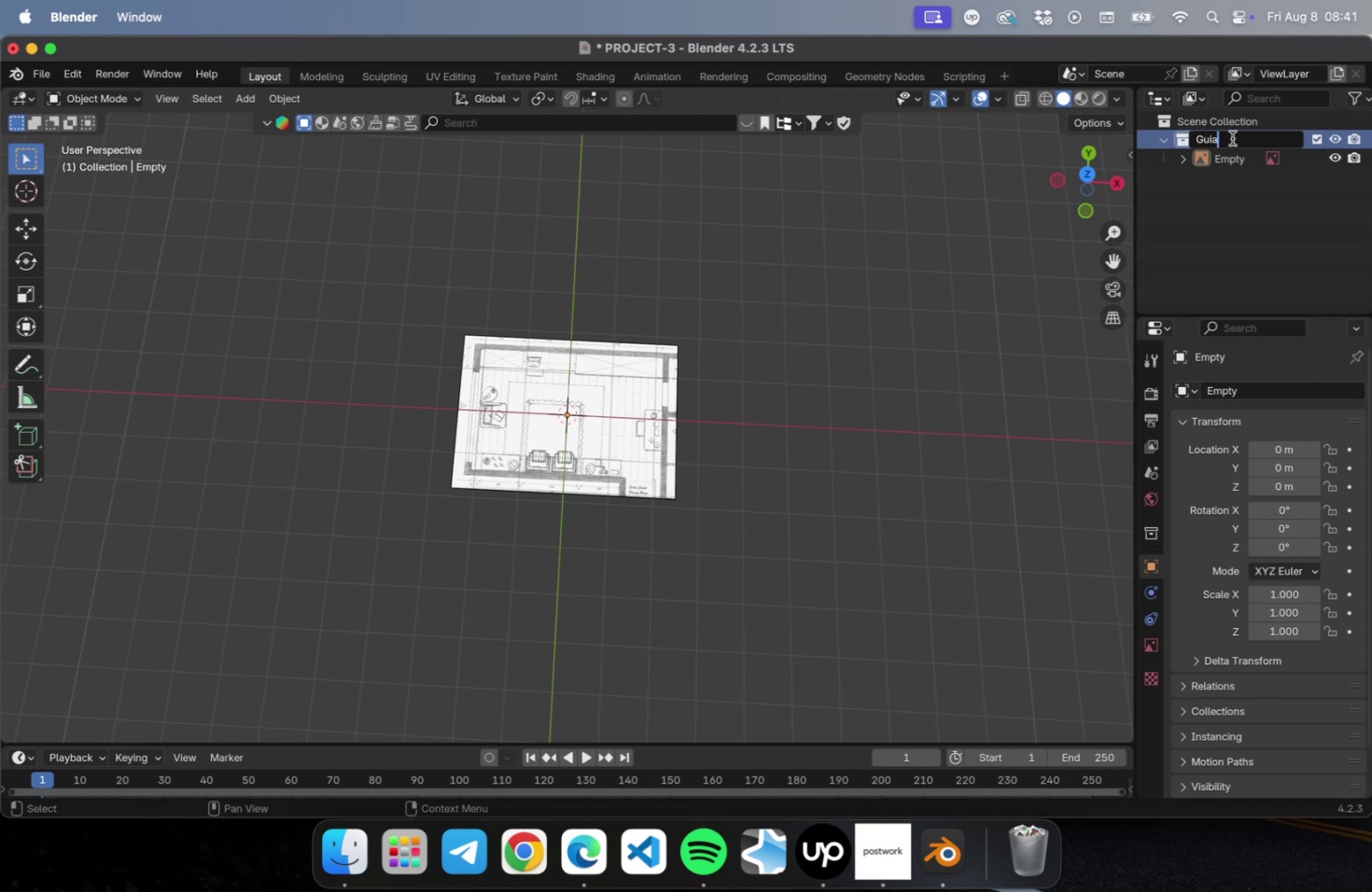 
key(Enter)
 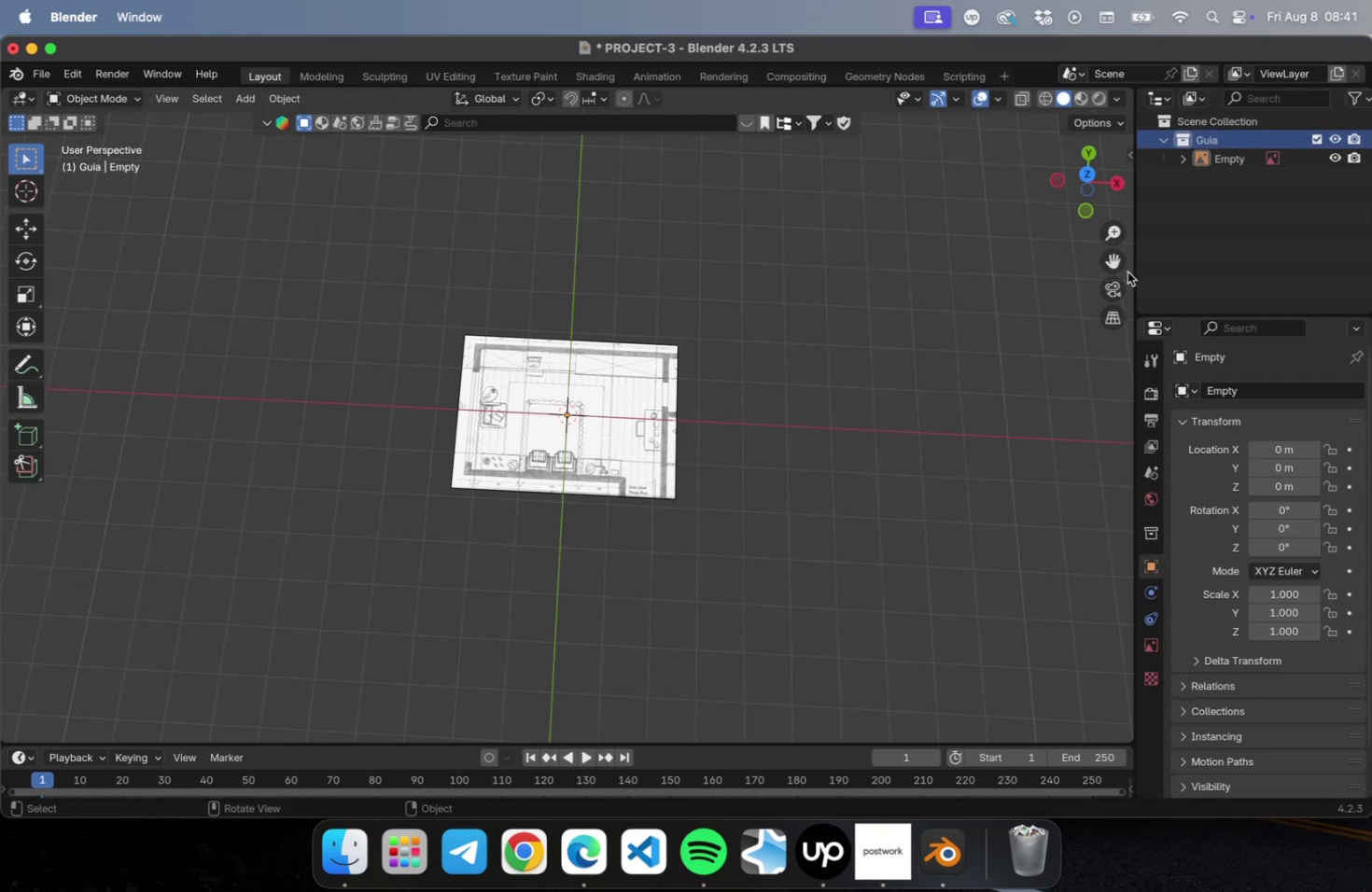 
left_click_drag(start_coordinate=[1134, 269], to_coordinate=[967, 276])
 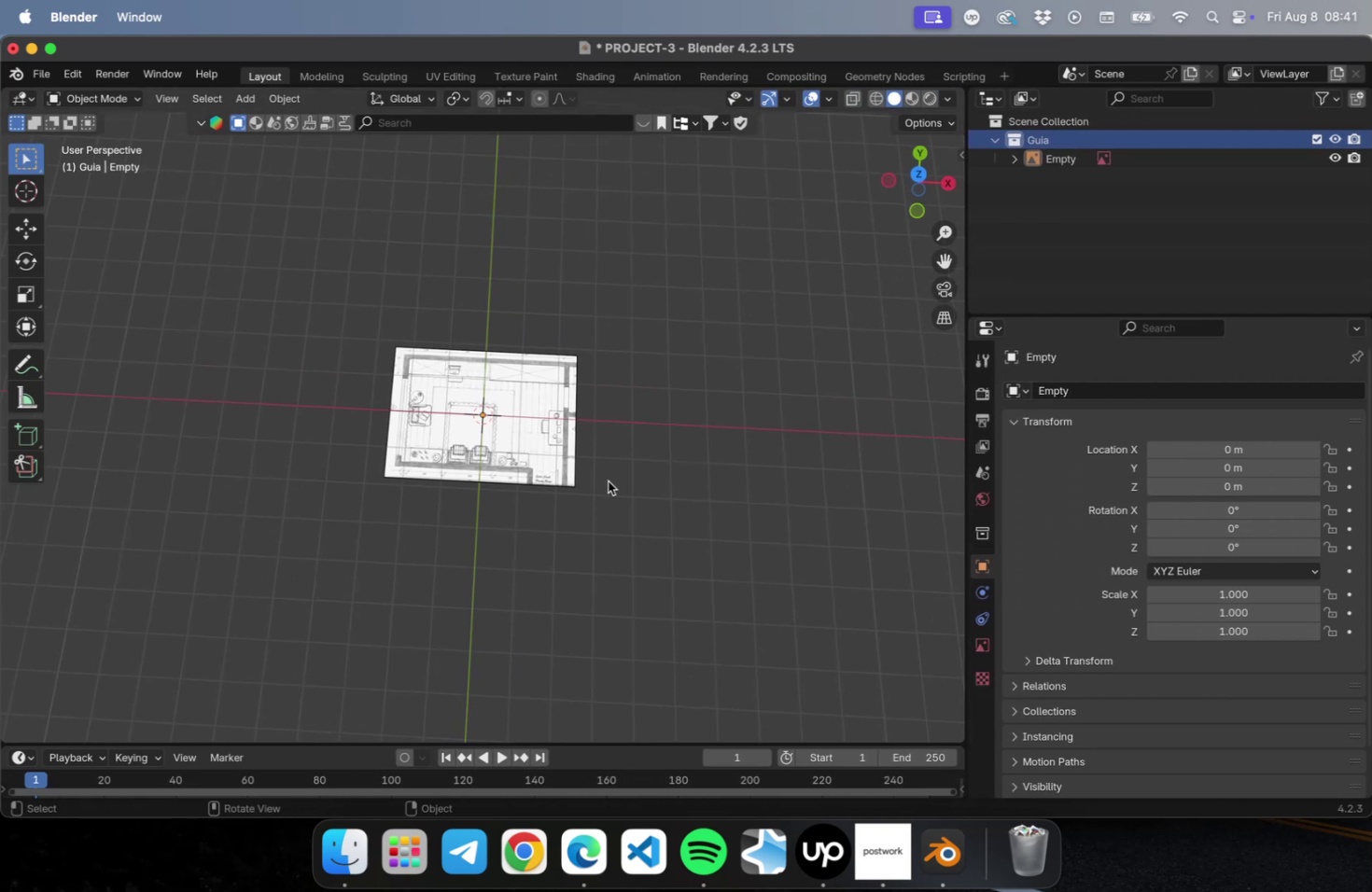 
key(NumLock)
 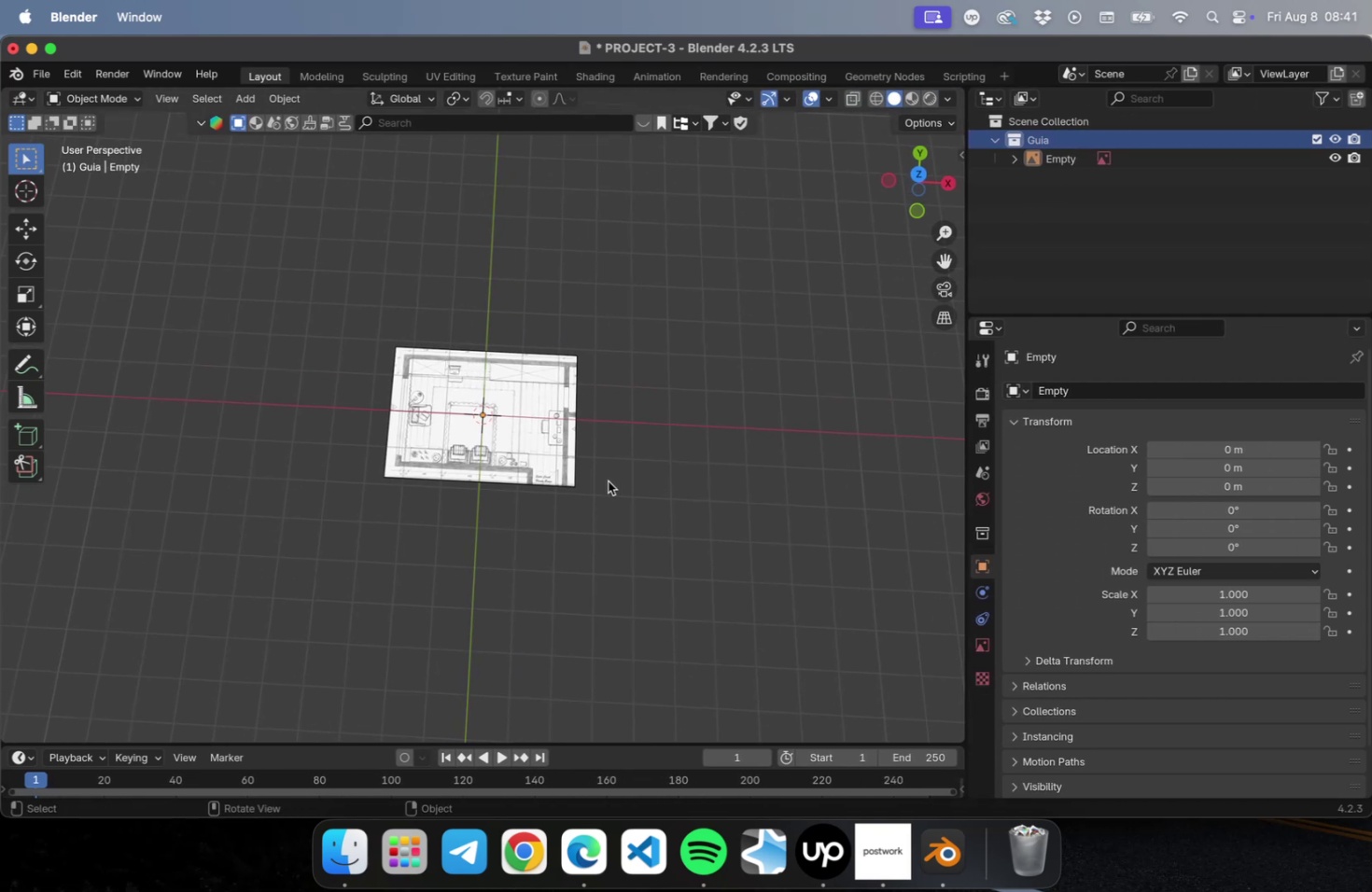 
key(NumpadDecimal)
 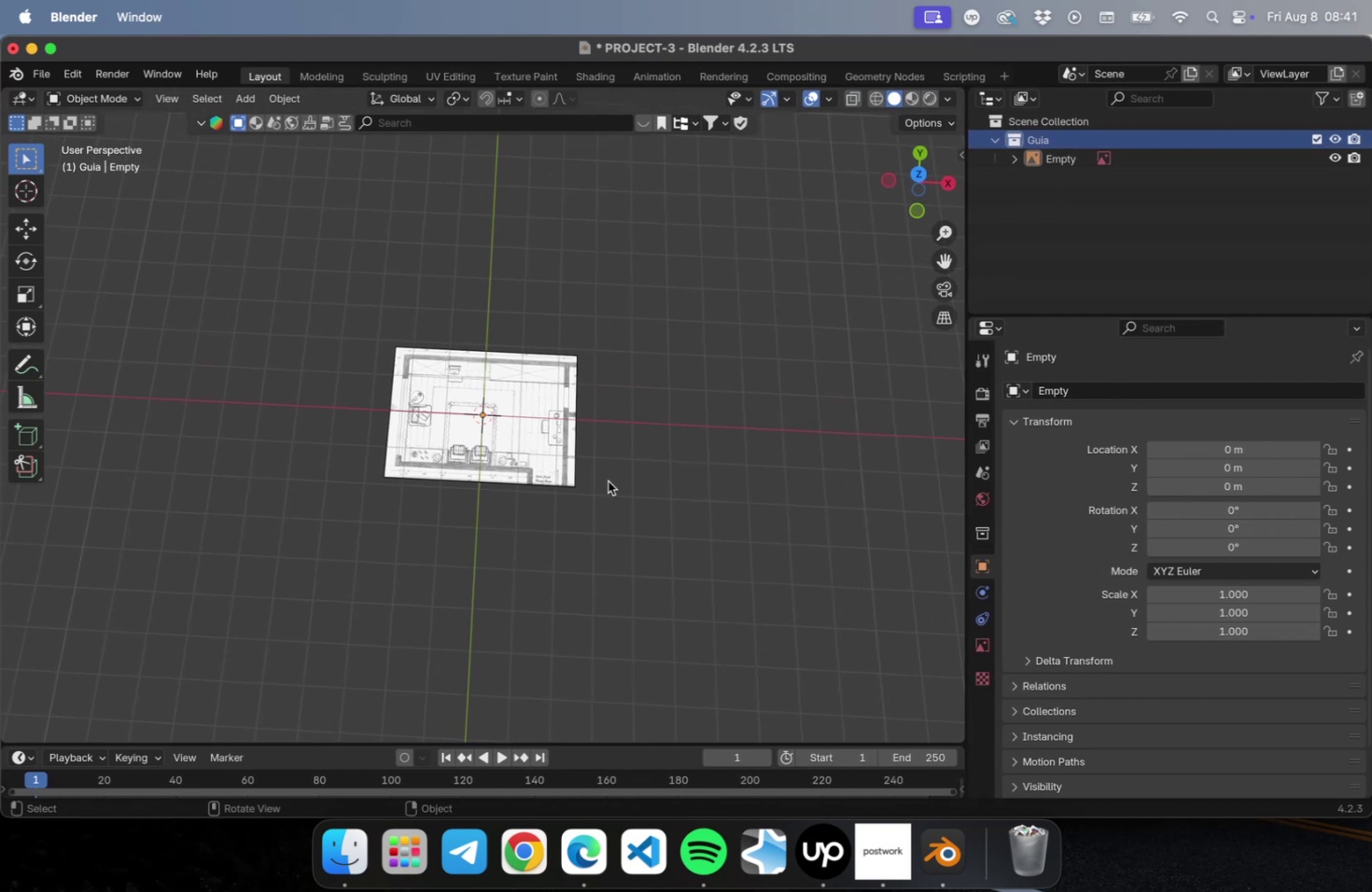 
key(NumLock)
 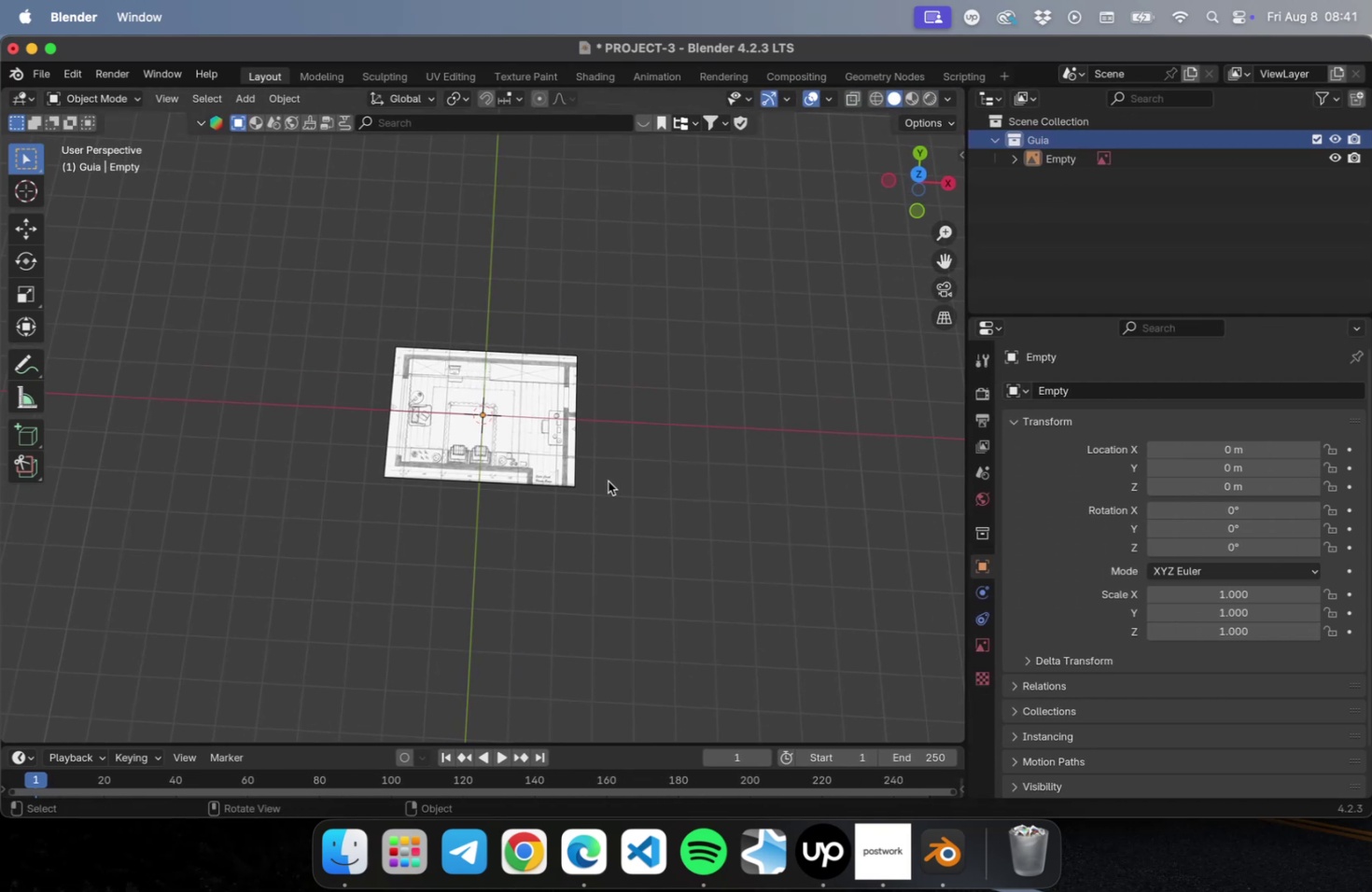 
key(Numpad7)
 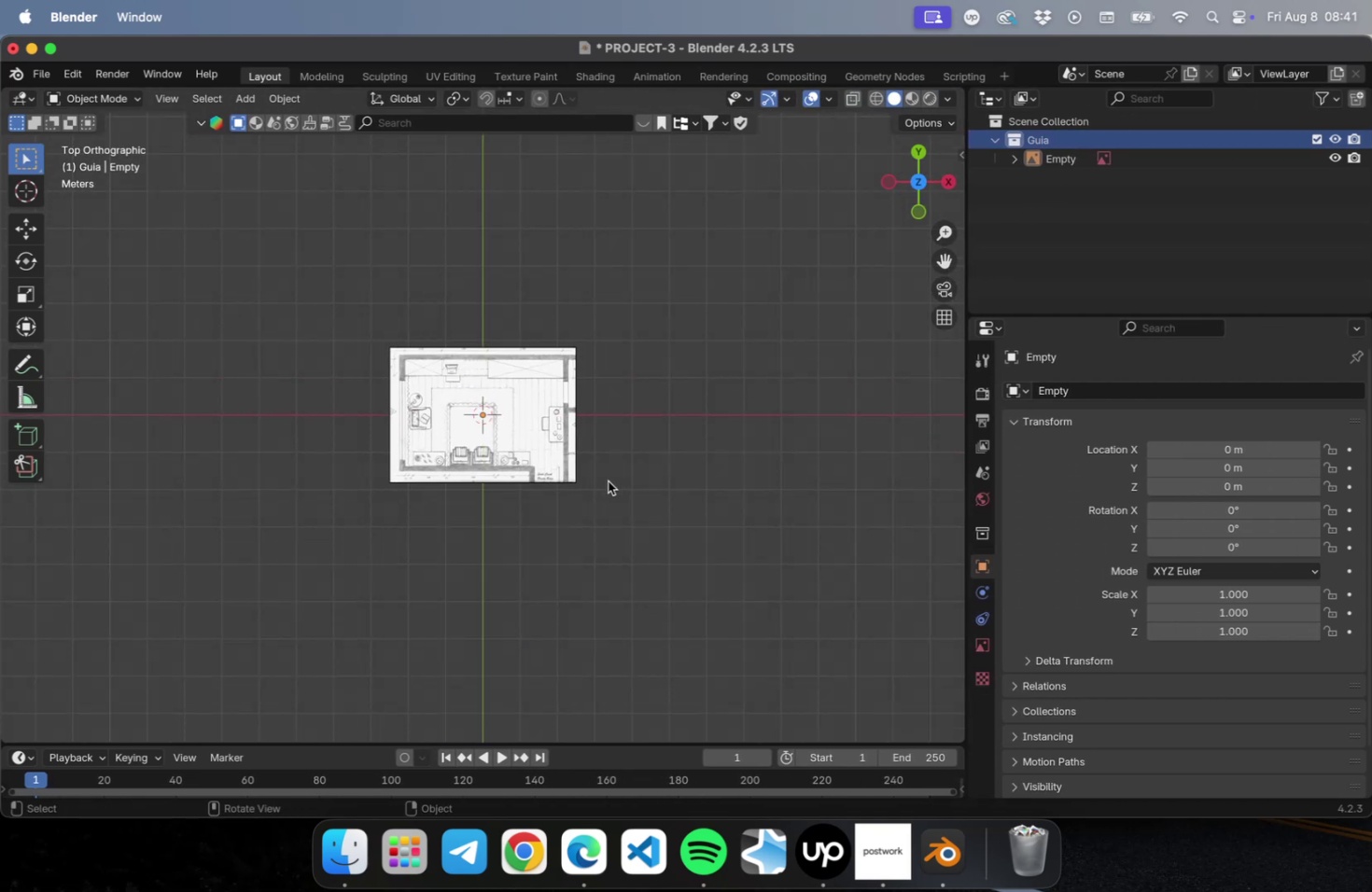 
key(NumLock)
 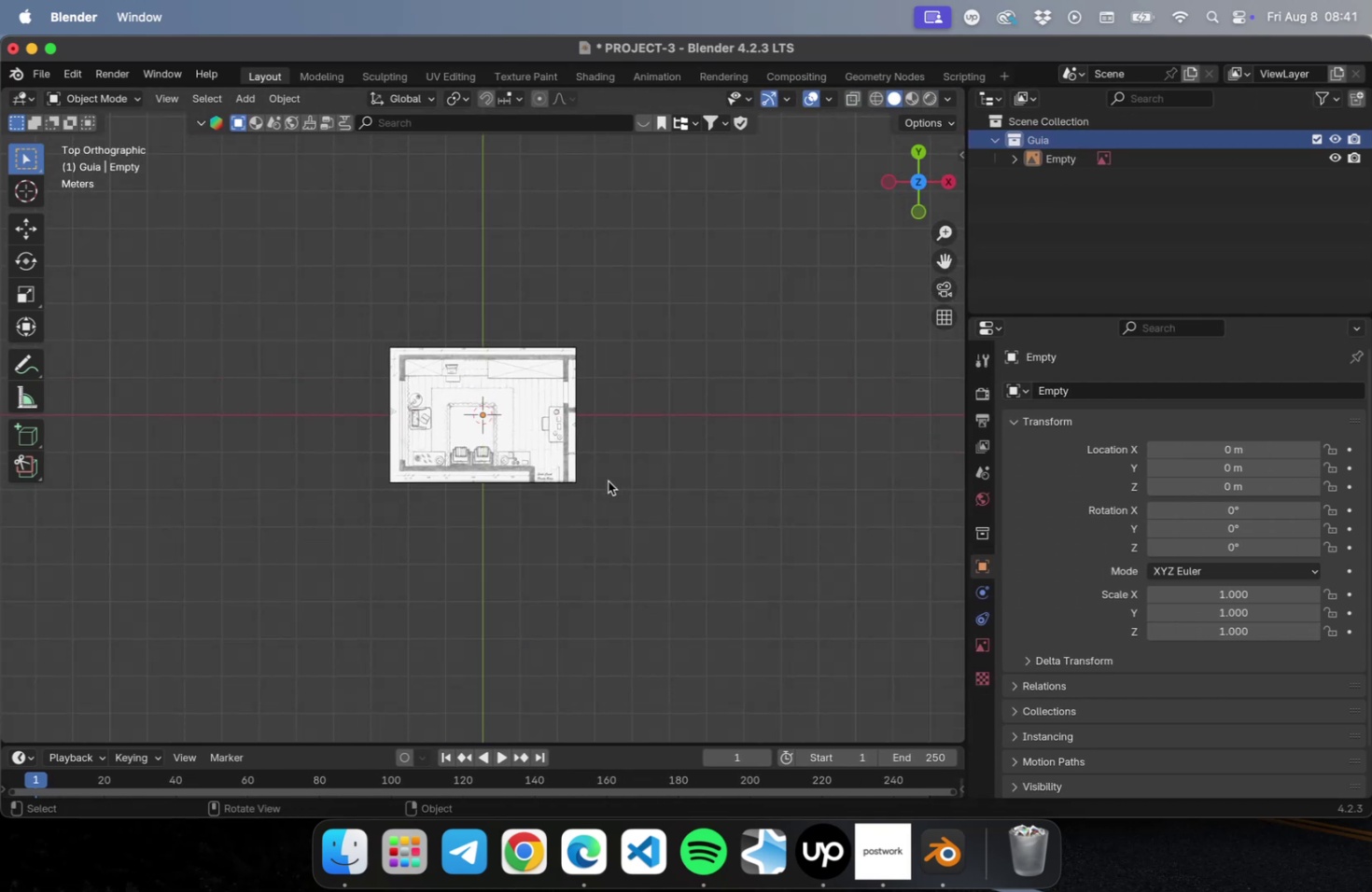 
key(NumpadDecimal)
 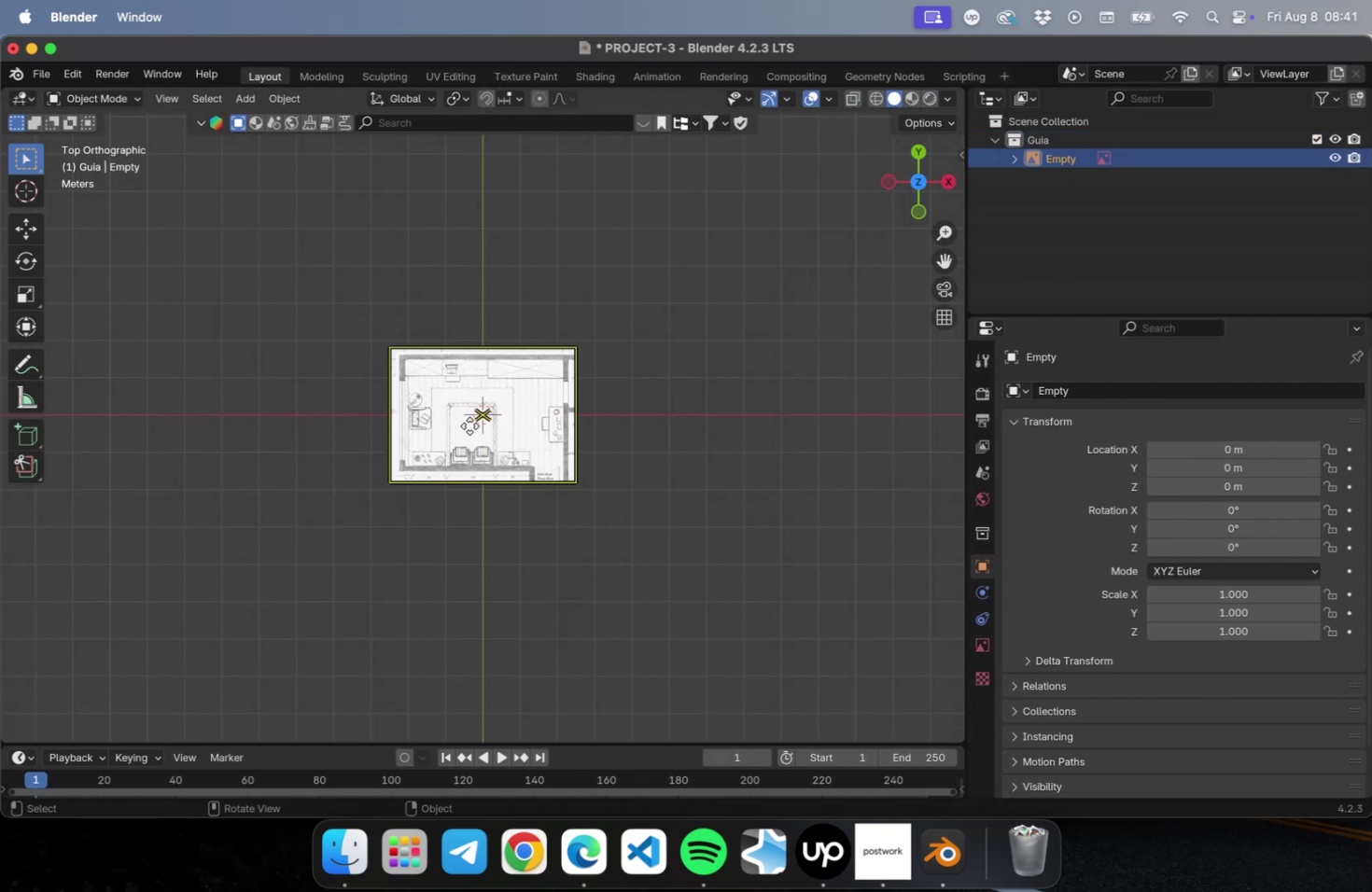 
key(NumLock)
 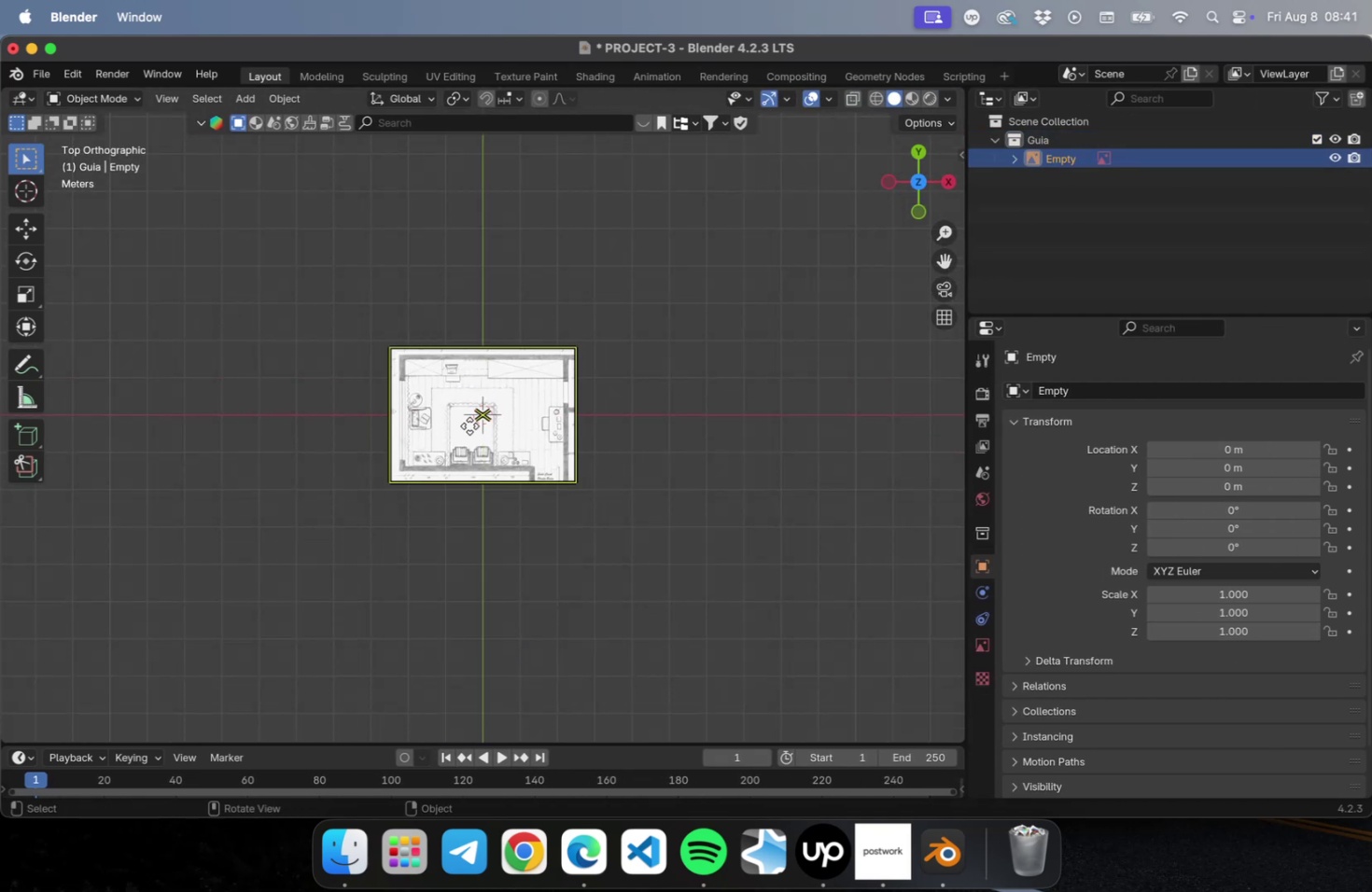 
key(NumpadDecimal)
 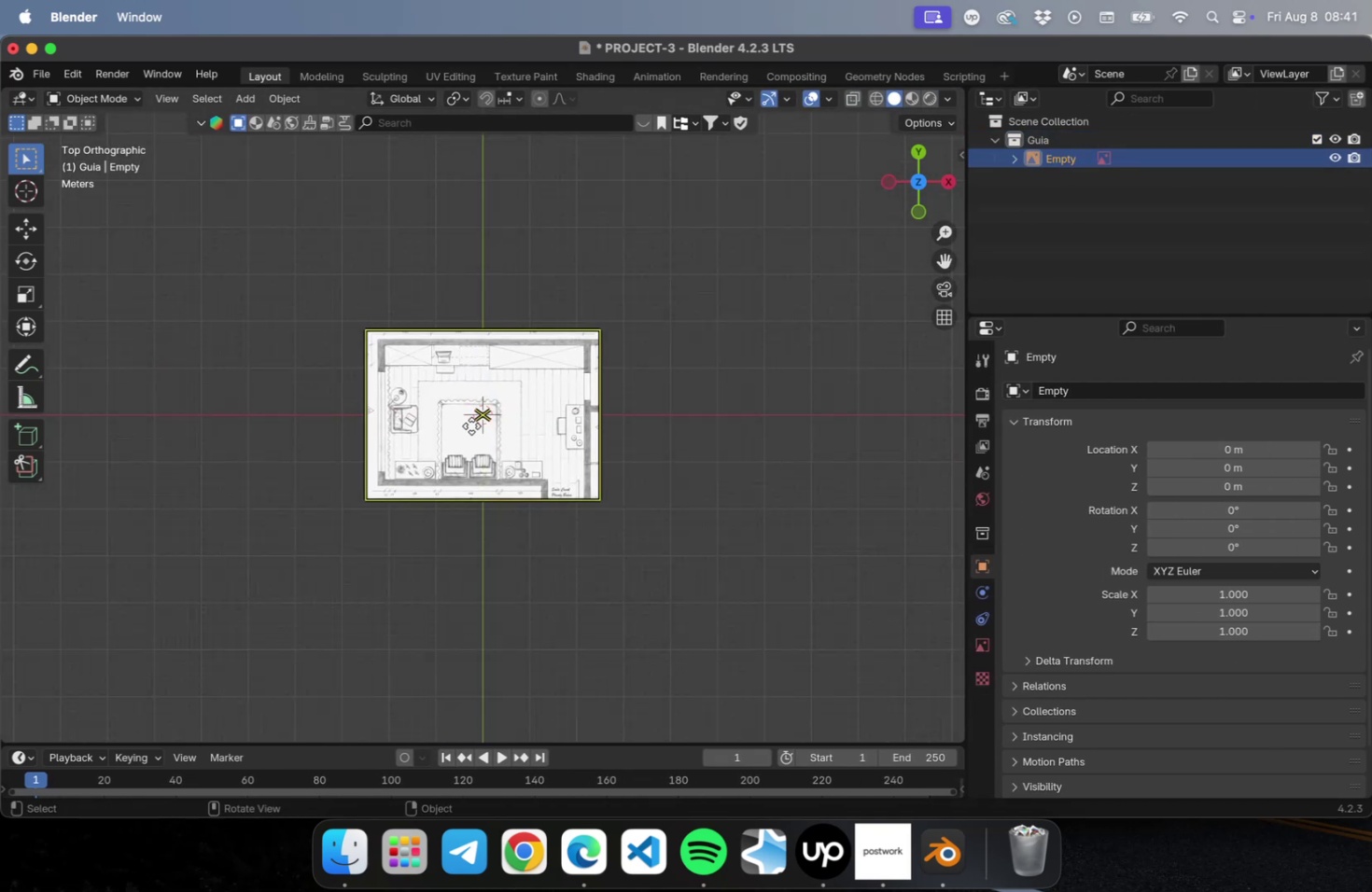 
scroll: coordinate [498, 442], scroll_direction: up, amount: 21.0
 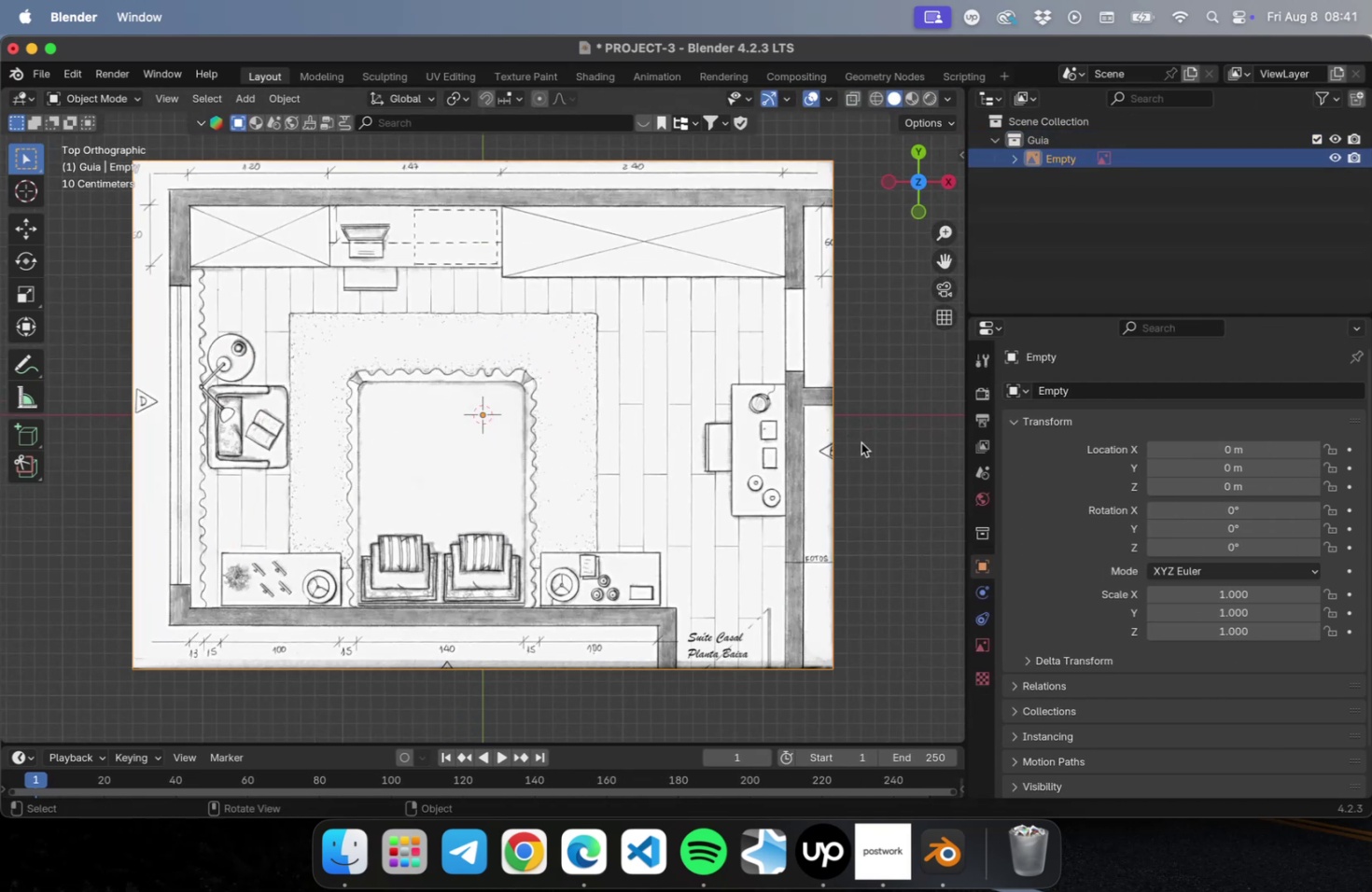 
left_click([898, 454])
 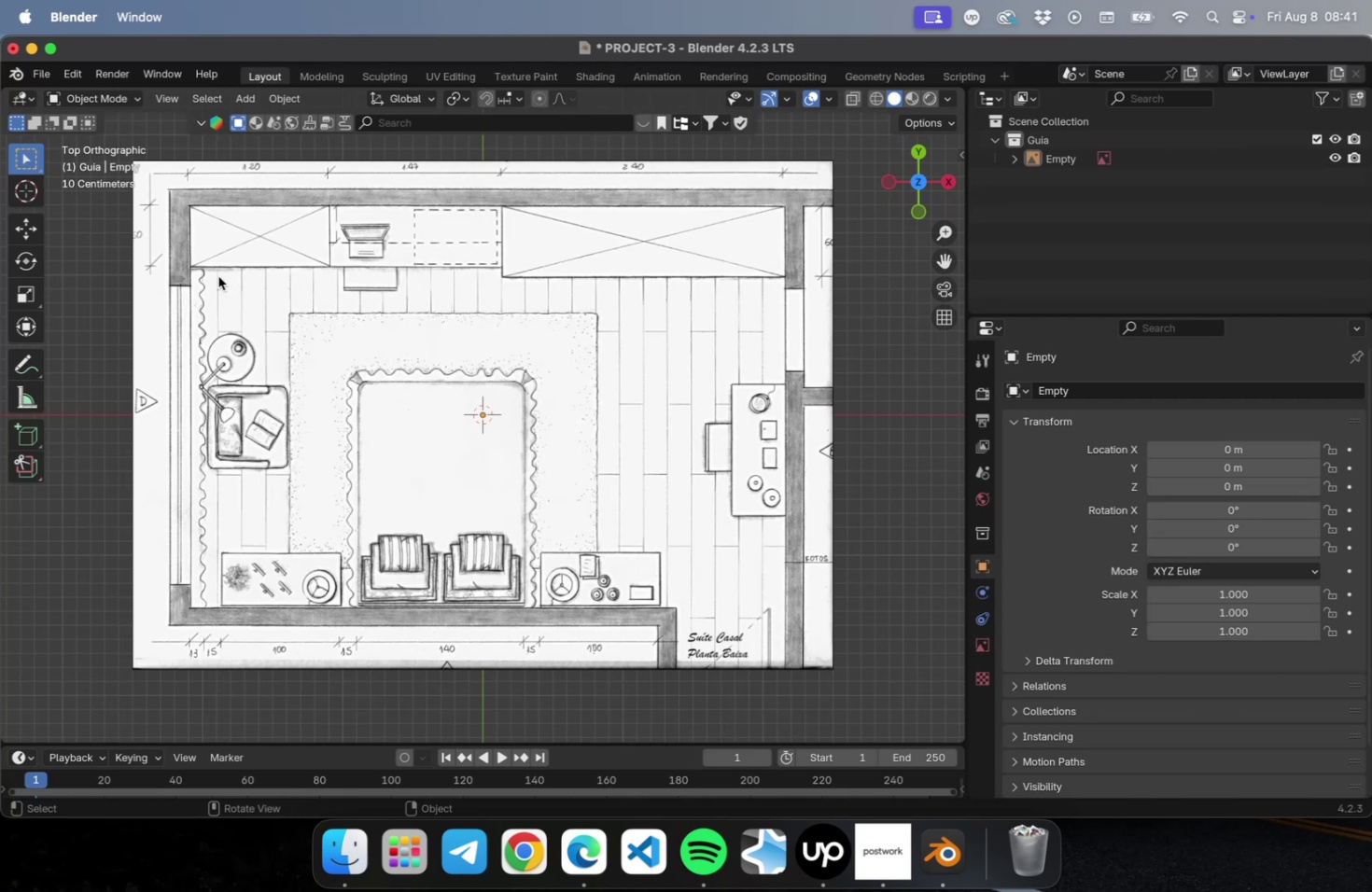 
wait(23.08)
 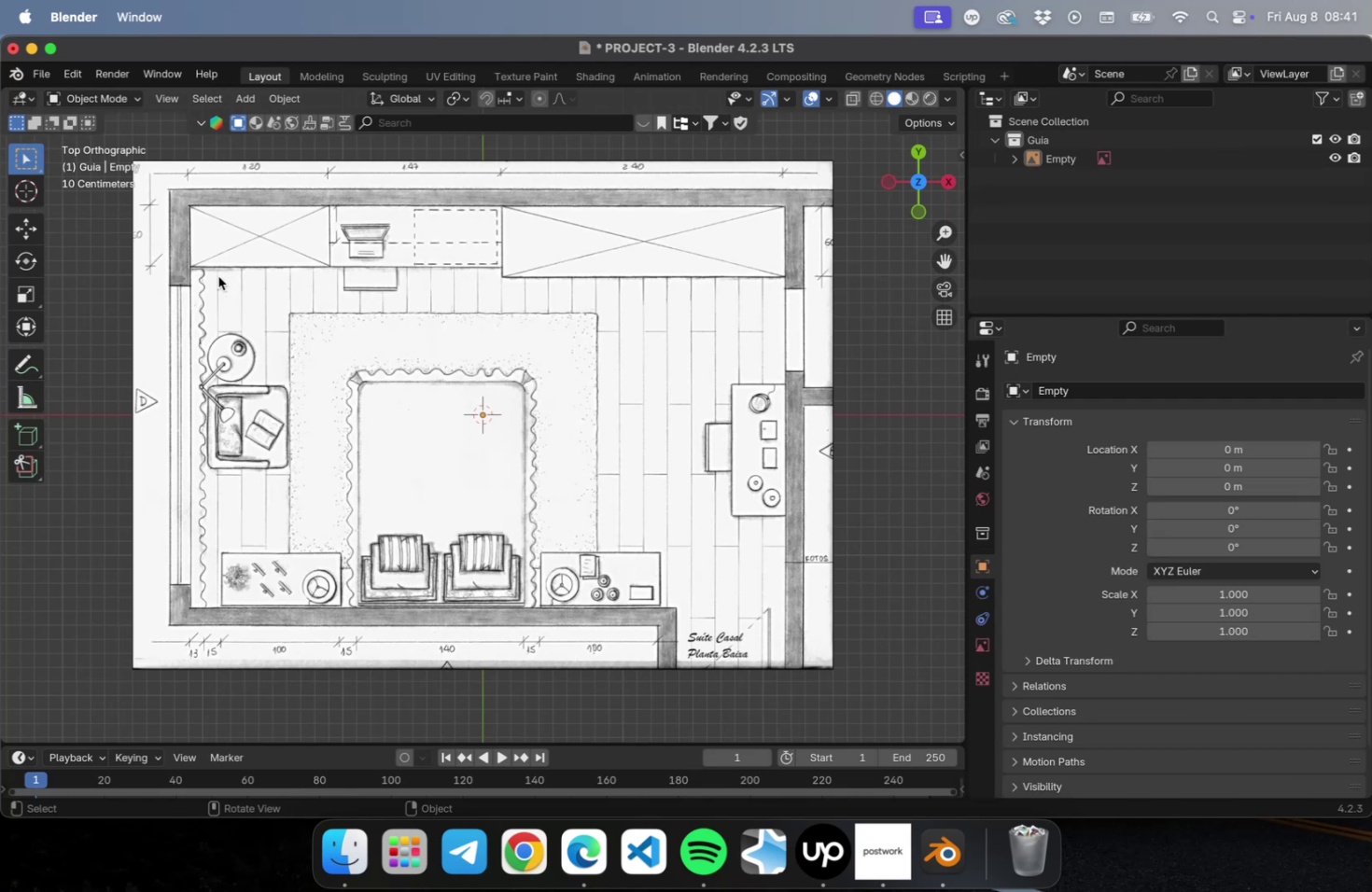 
left_click([1353, 91])
 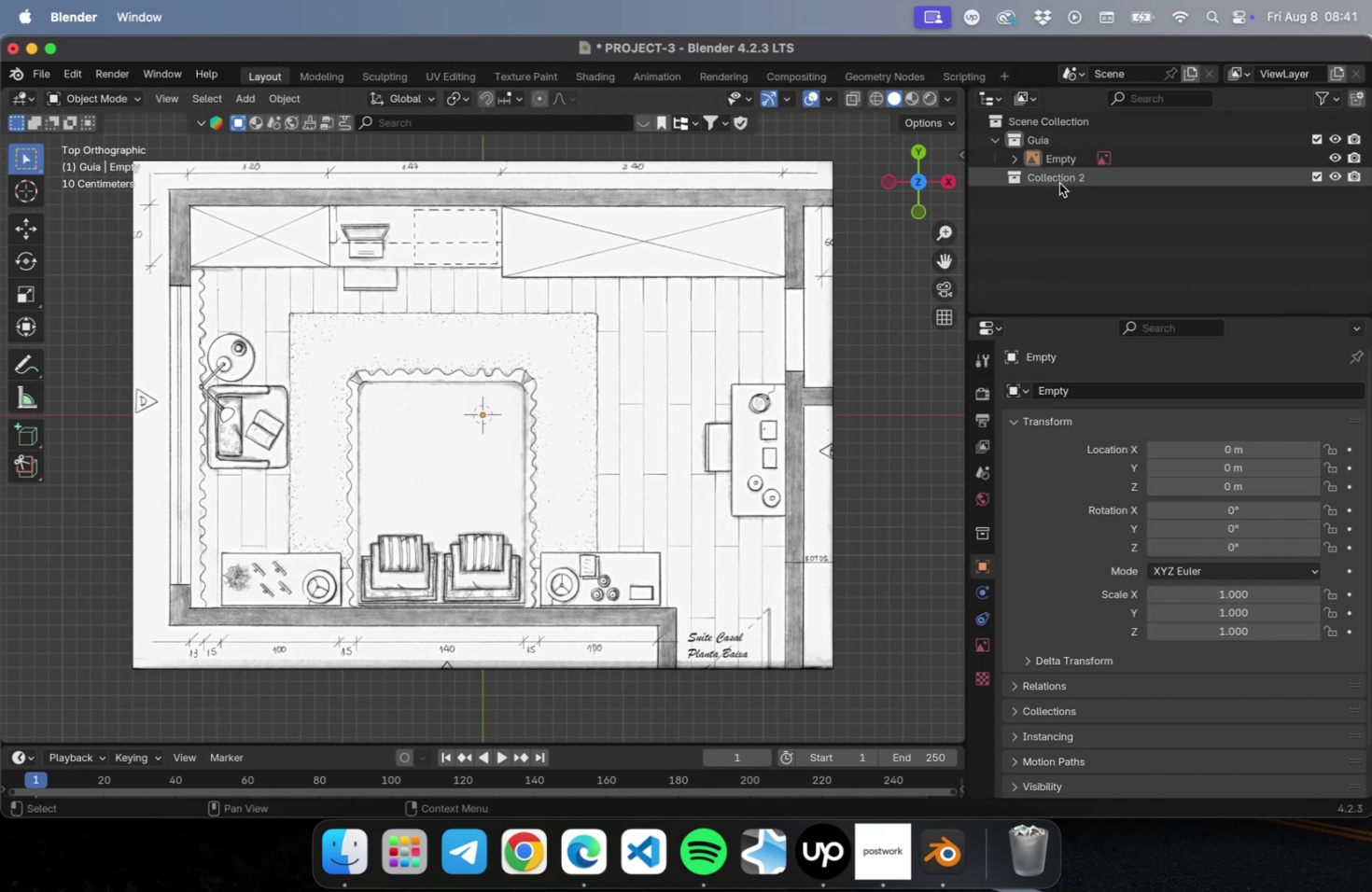 
double_click([1058, 183])
 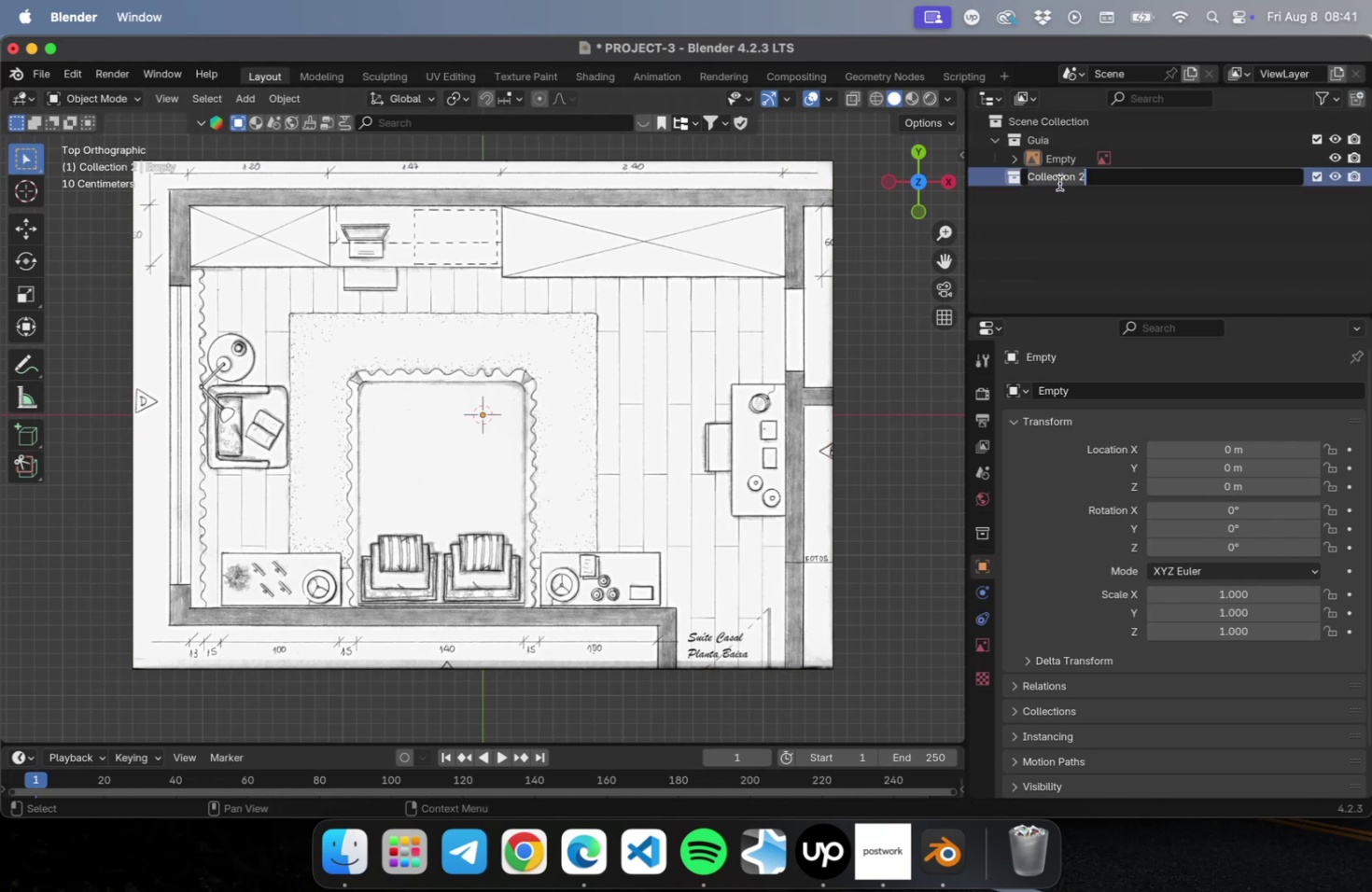 
type(Paredes)
 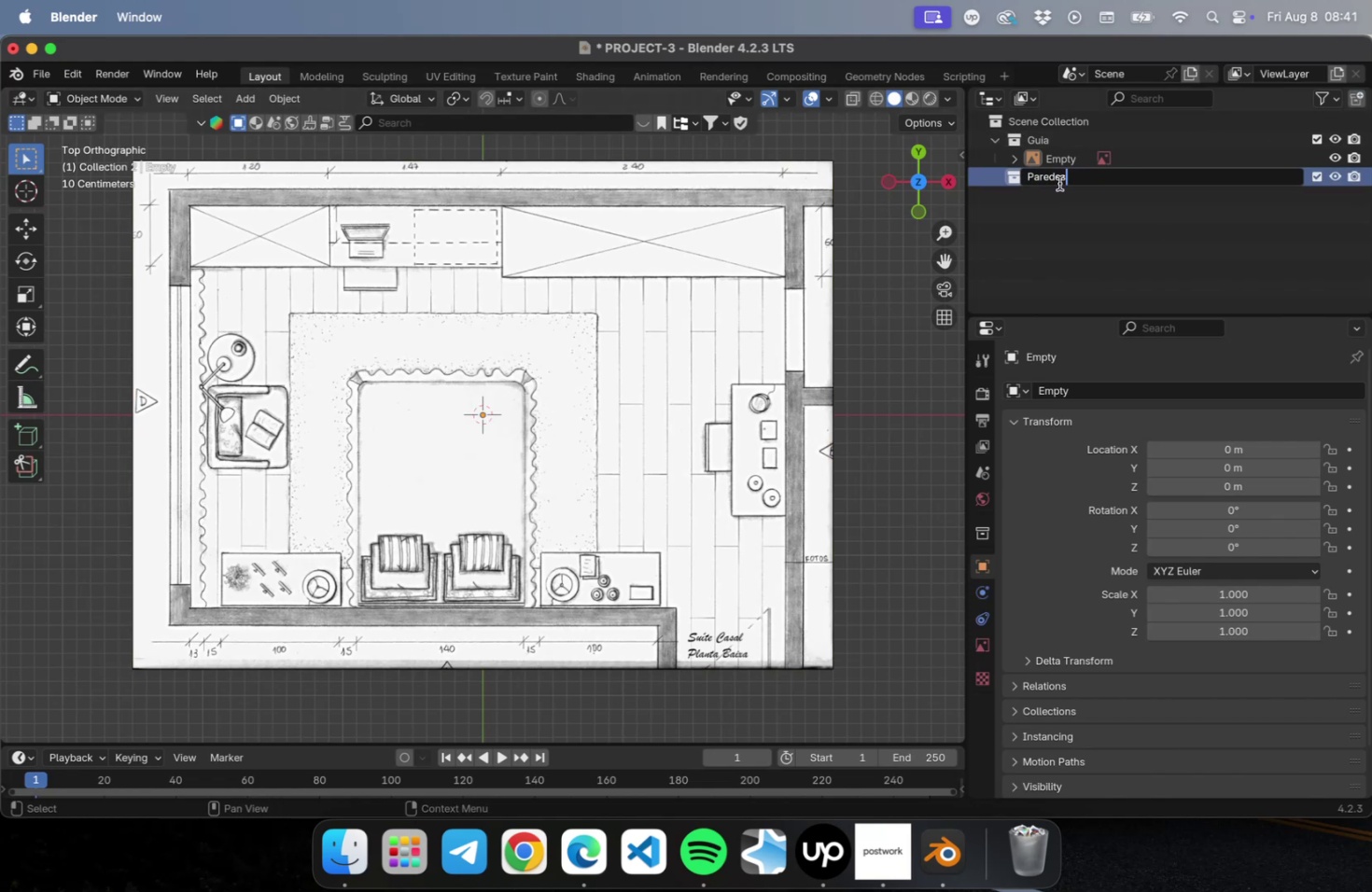 
key(Enter)
 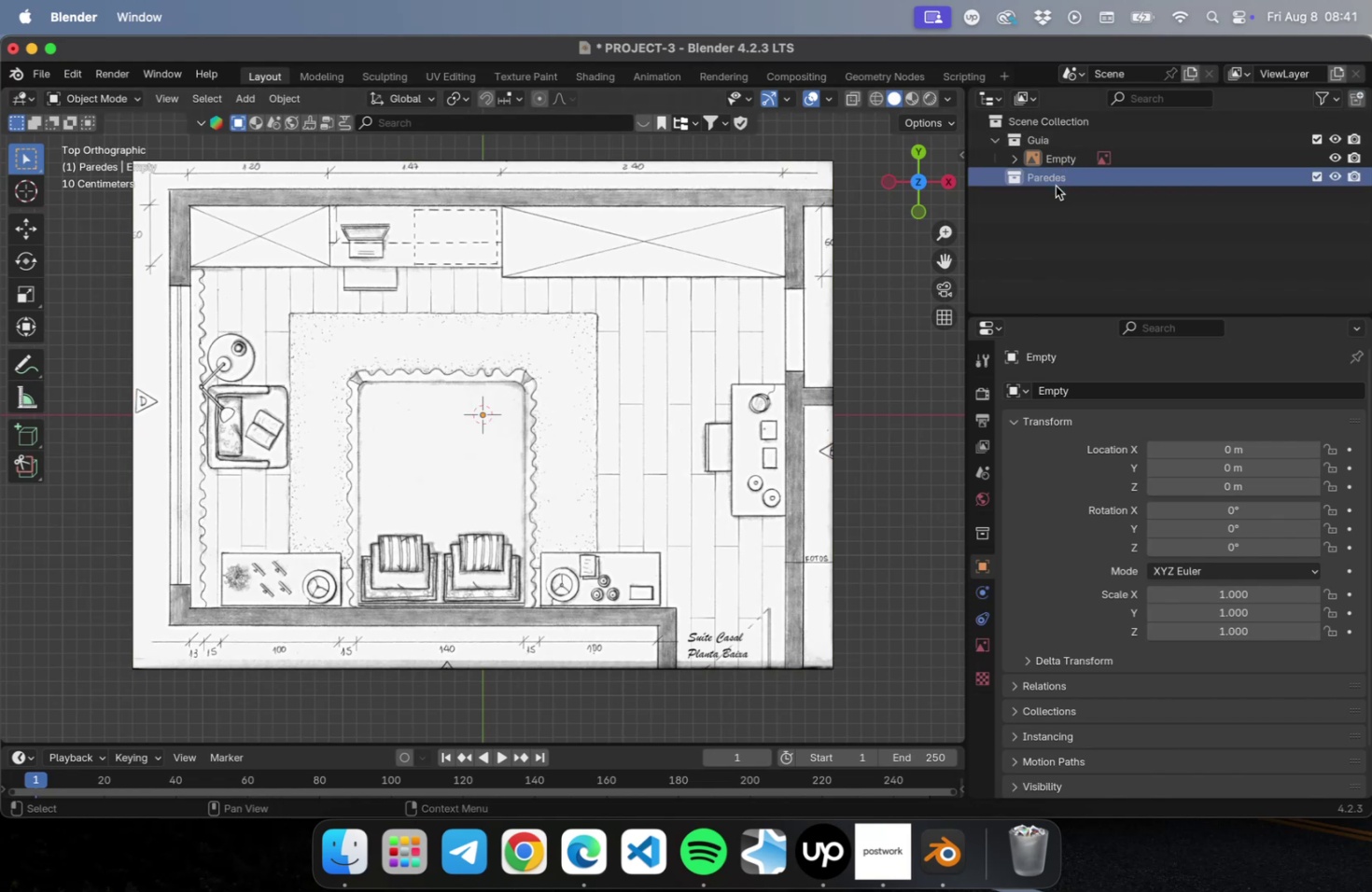 
left_click([1053, 197])
 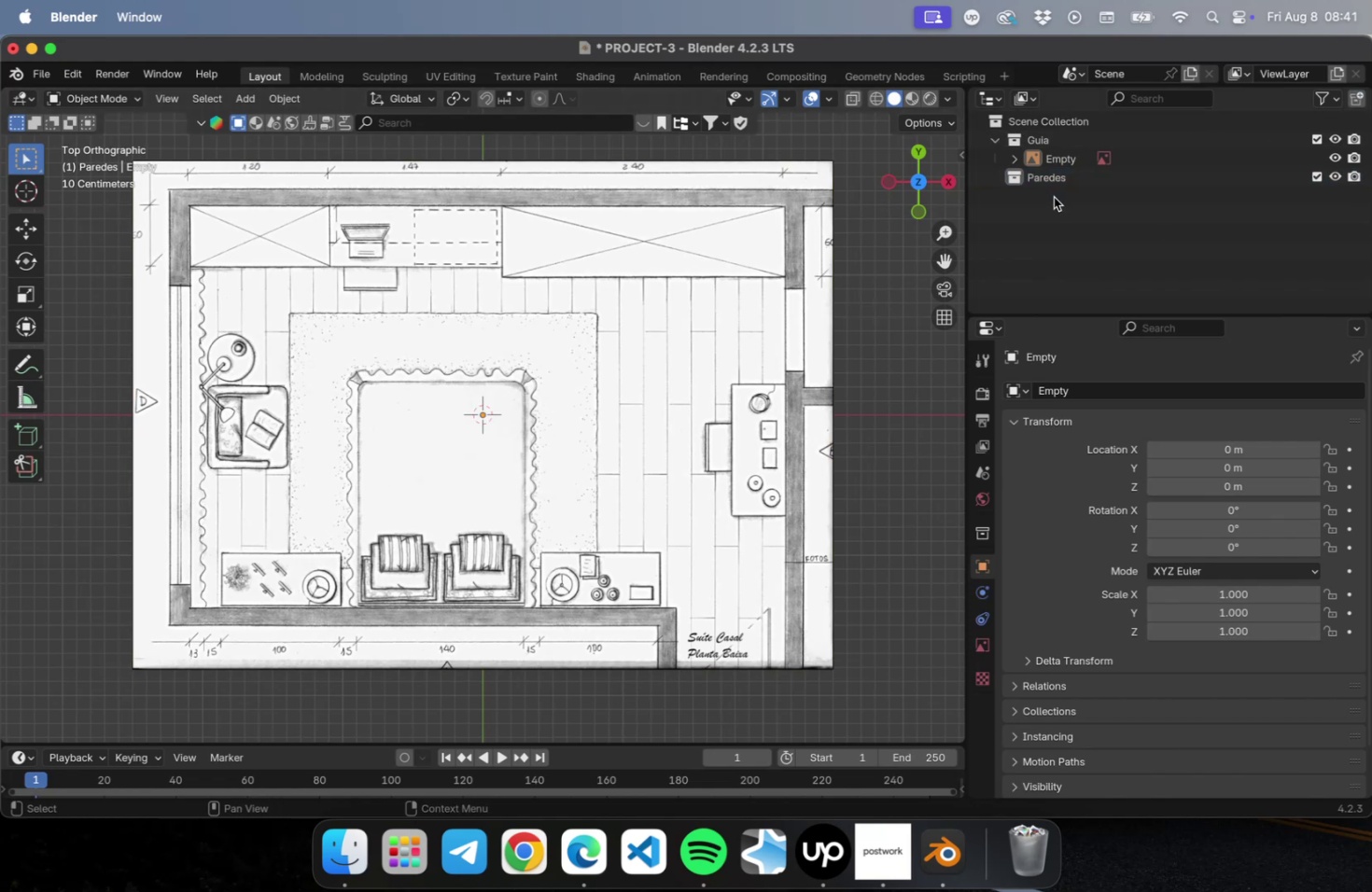 
key(Meta+CommandLeft)
 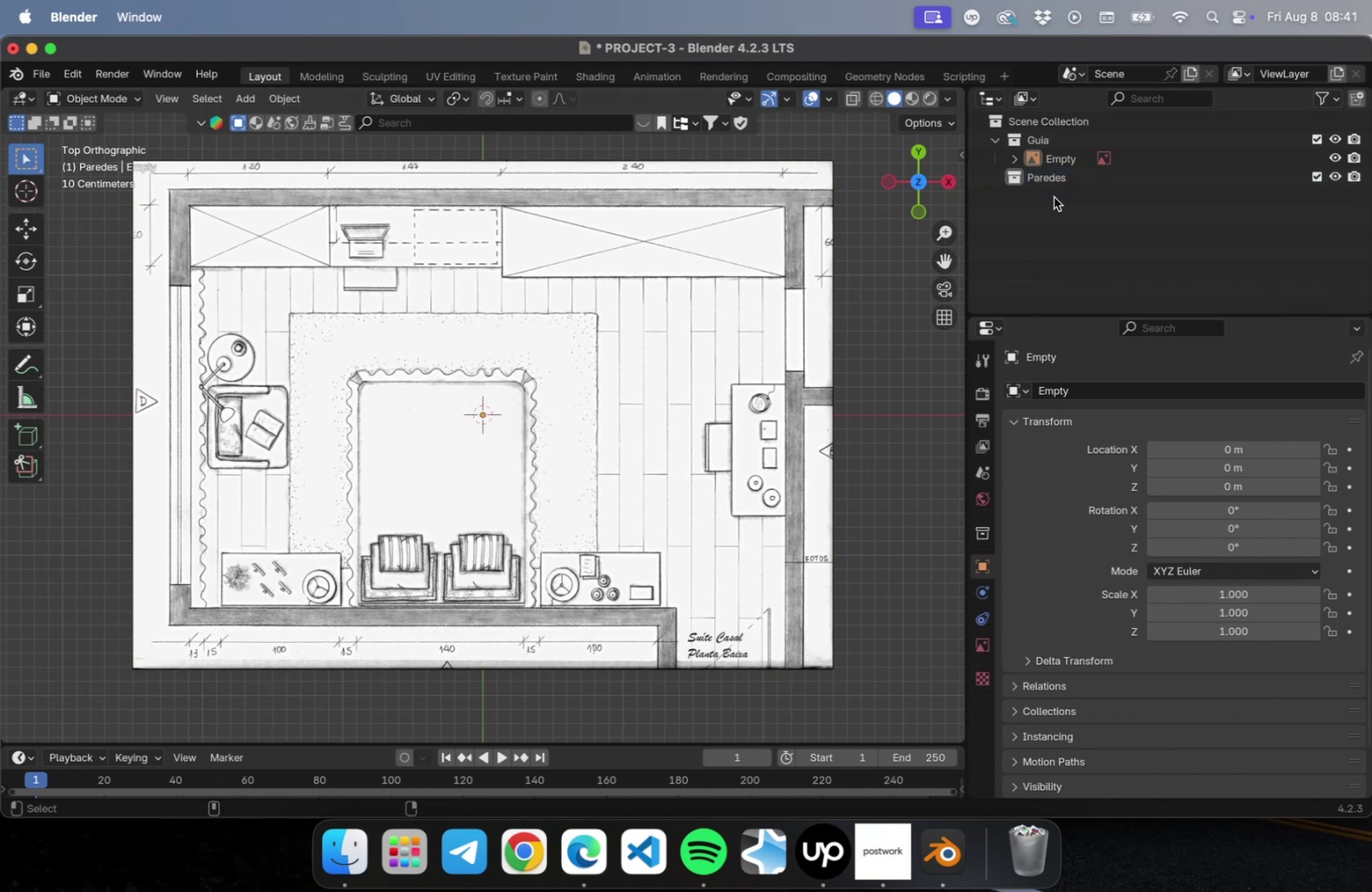 
key(Meta+S)
 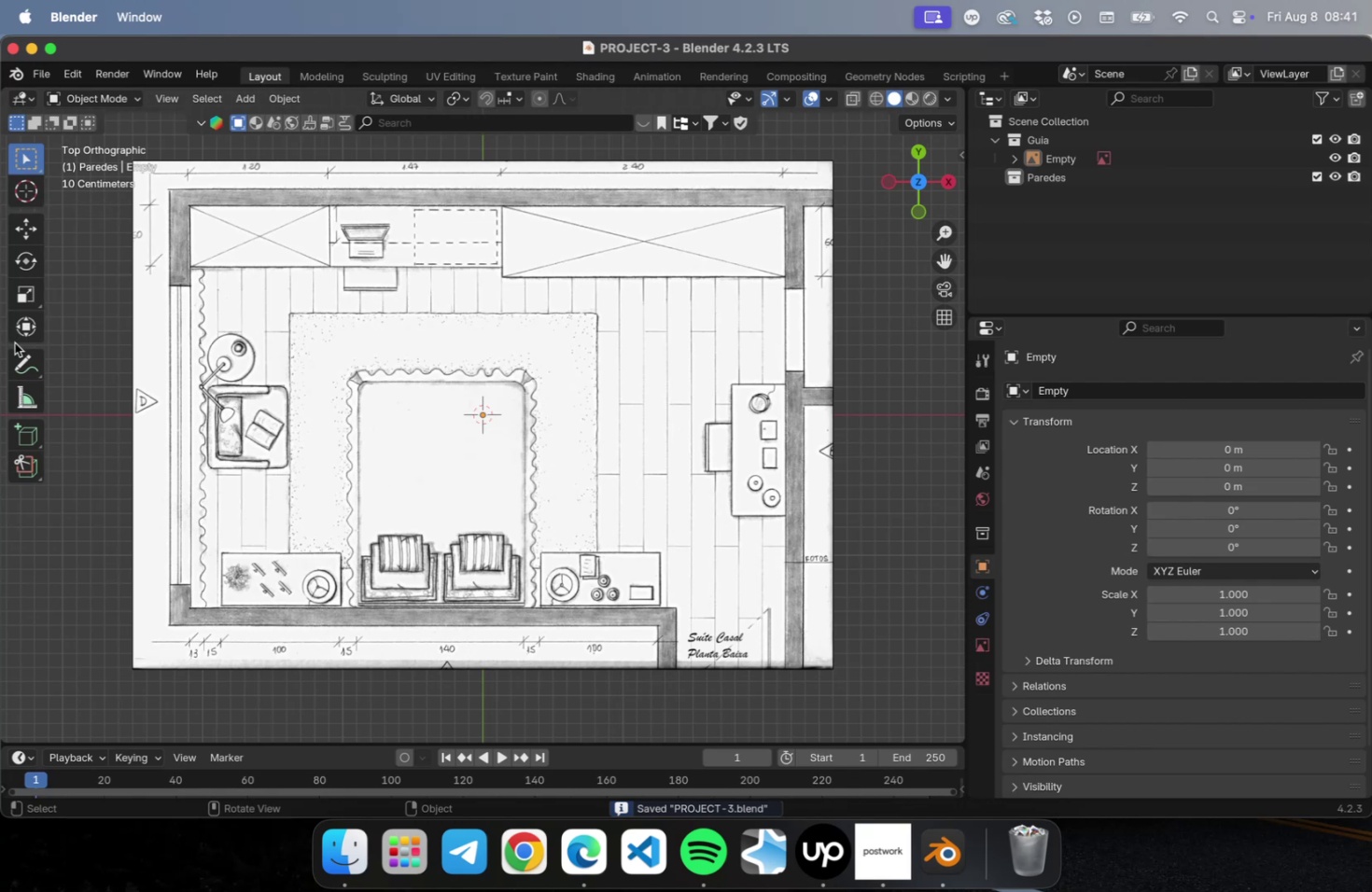 
left_click([22, 354])
 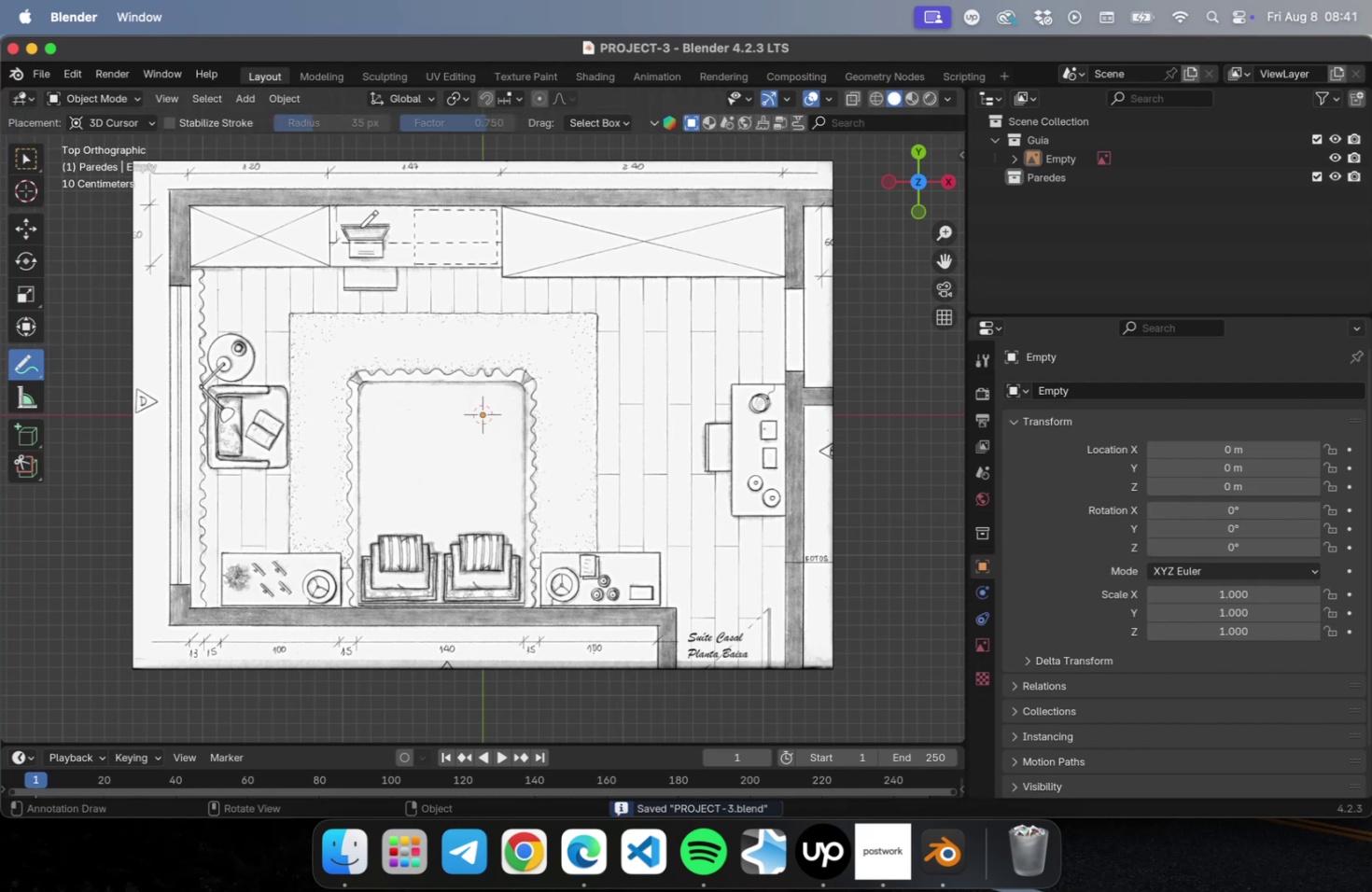 
left_click_drag(start_coordinate=[344, 227], to_coordinate=[356, 225])
 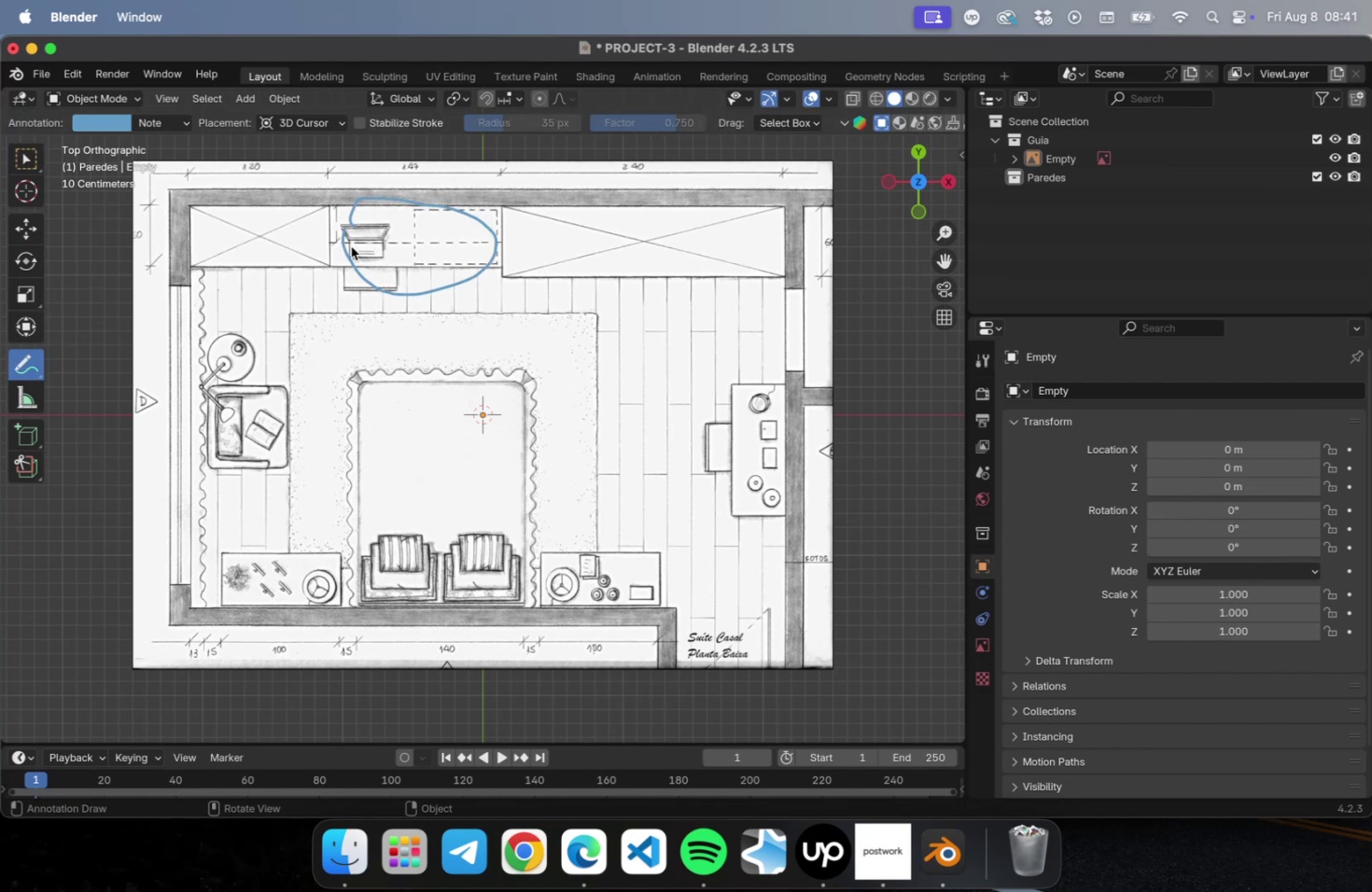 
left_click_drag(start_coordinate=[350, 246], to_coordinate=[231, 216])
 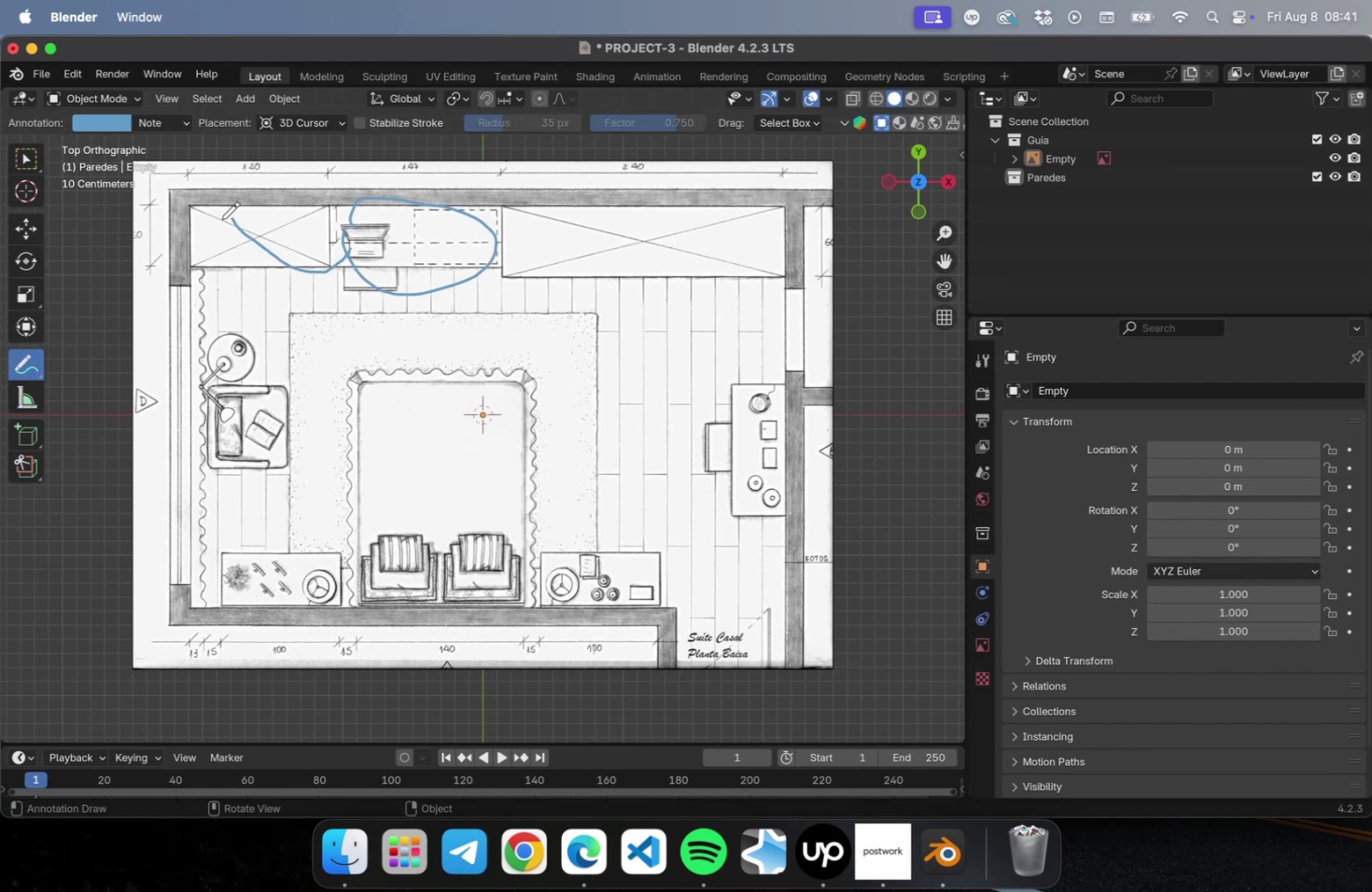 
left_click_drag(start_coordinate=[222, 219], to_coordinate=[245, 226])
 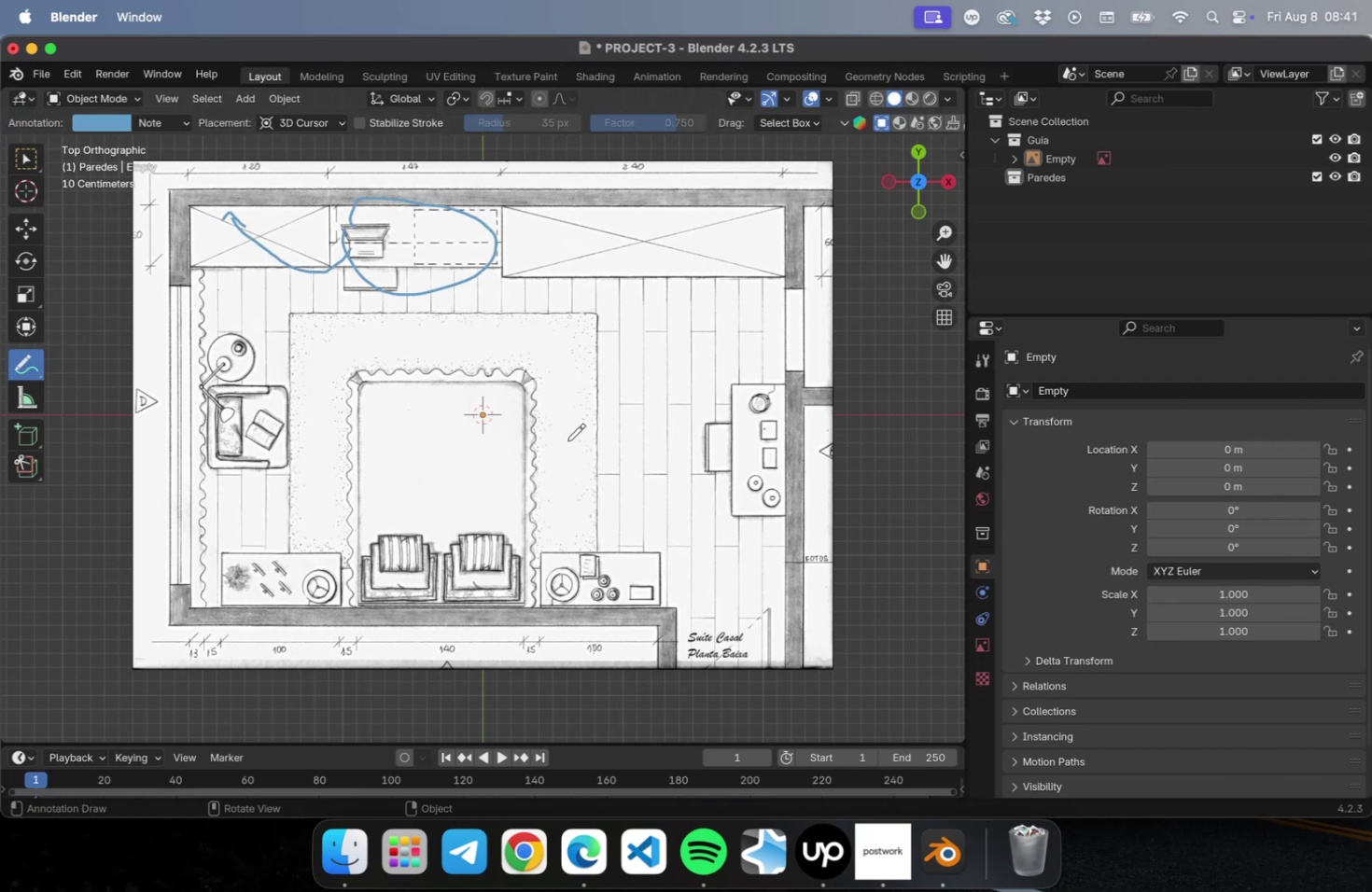 
left_click_drag(start_coordinate=[543, 179], to_coordinate=[552, 436])
 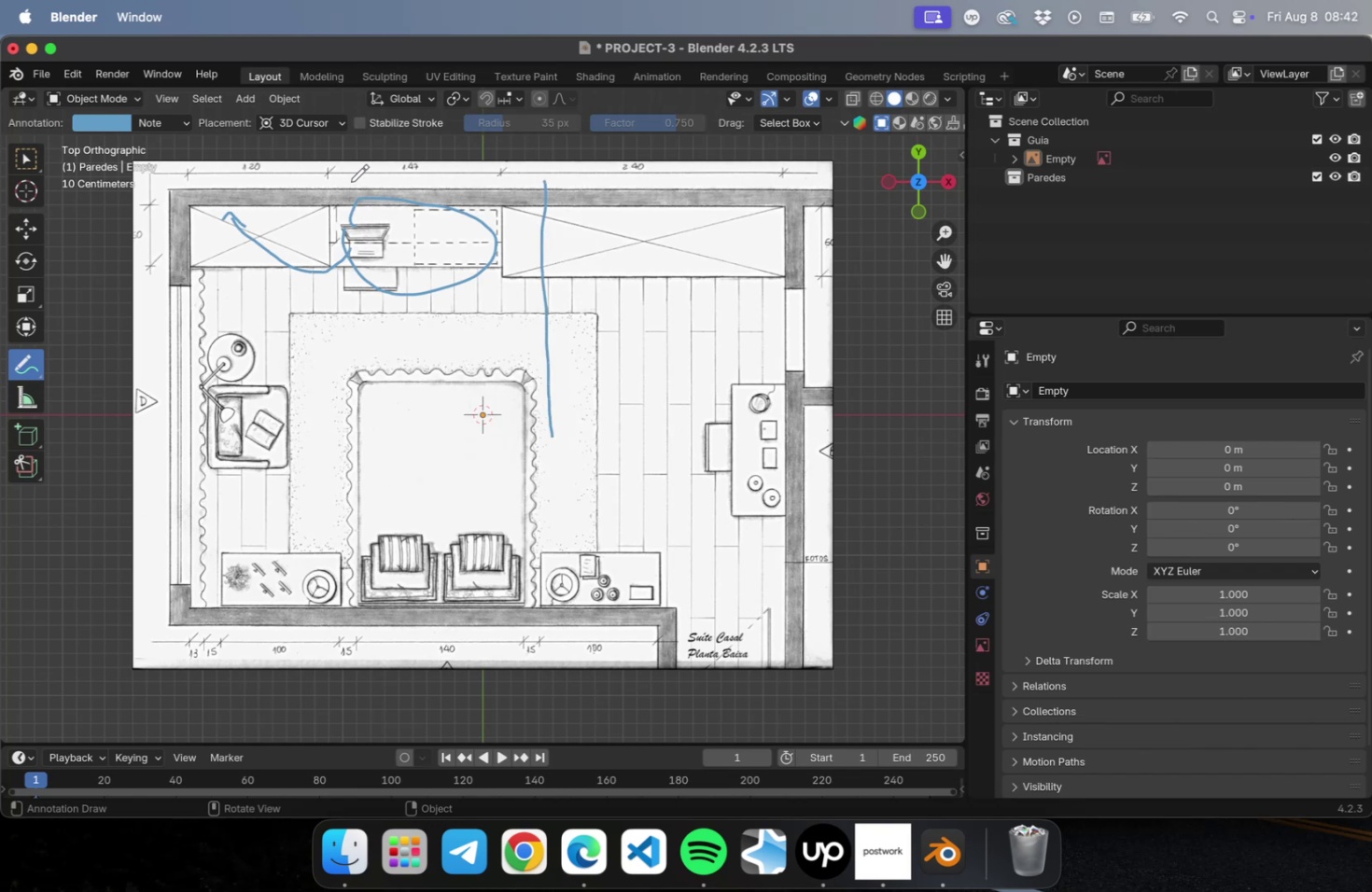 
left_click_drag(start_coordinate=[351, 179], to_coordinate=[373, 465])
 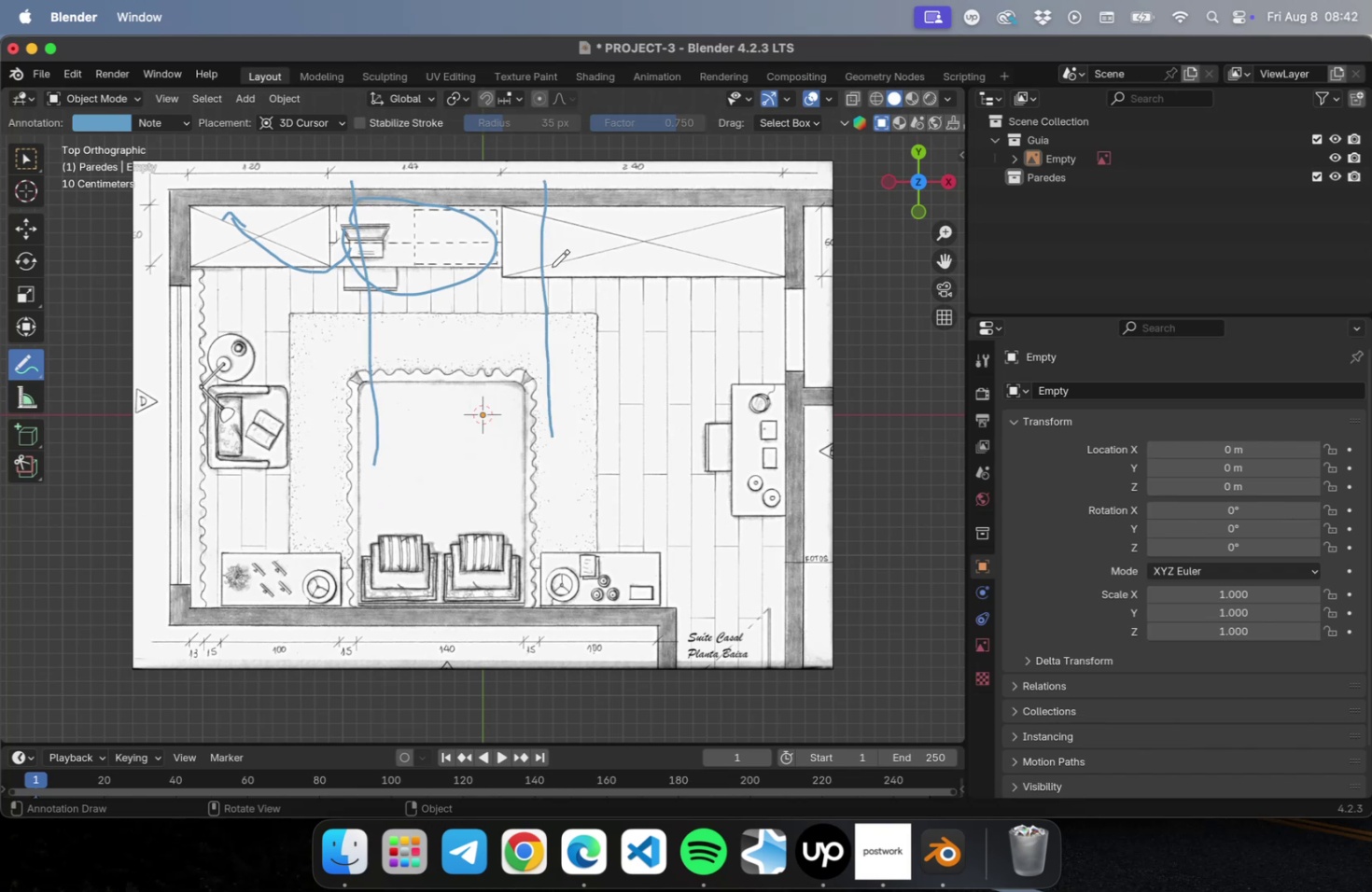 
left_click_drag(start_coordinate=[505, 230], to_coordinate=[525, 238])
 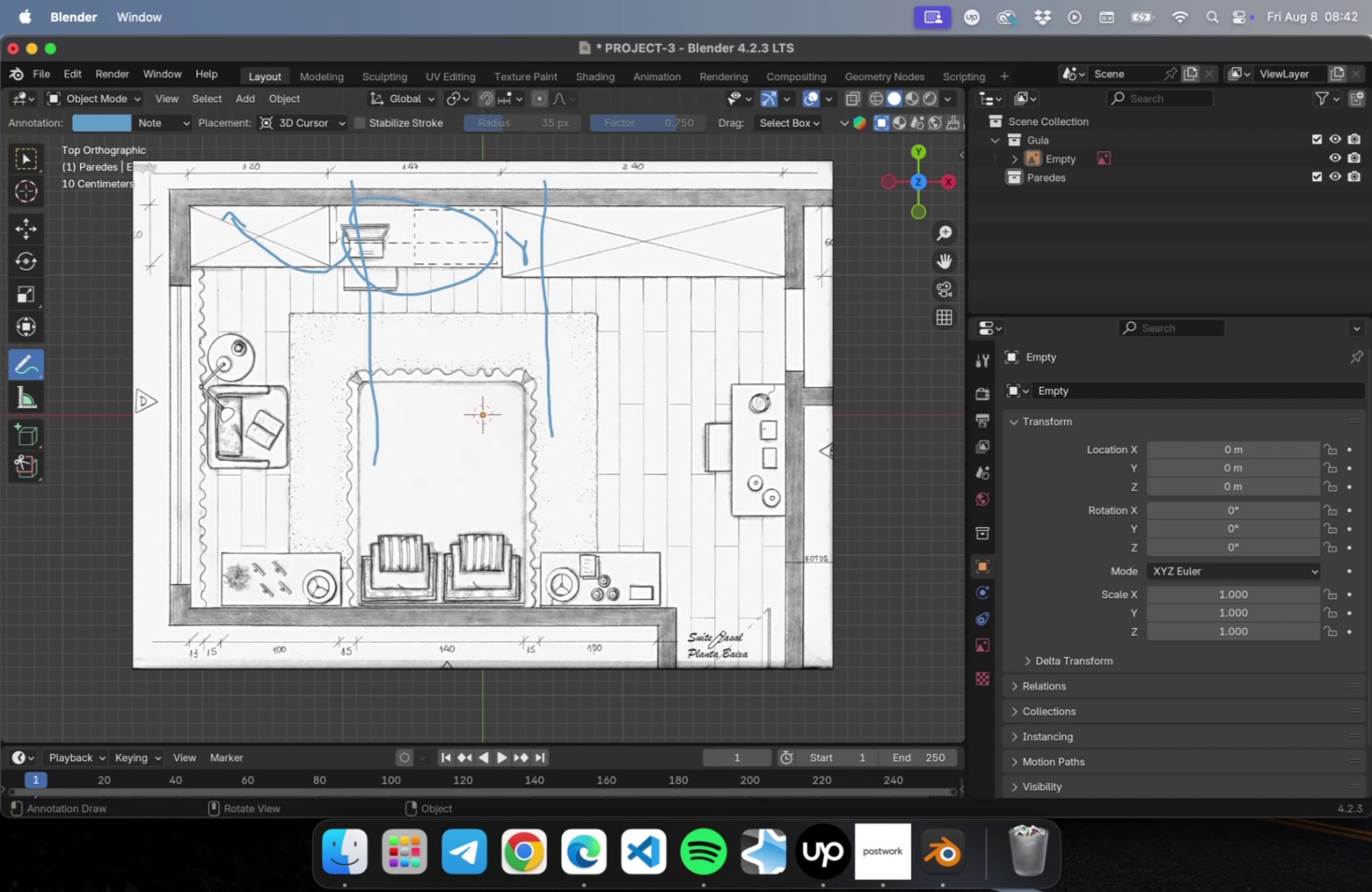 
wait(6.82)
 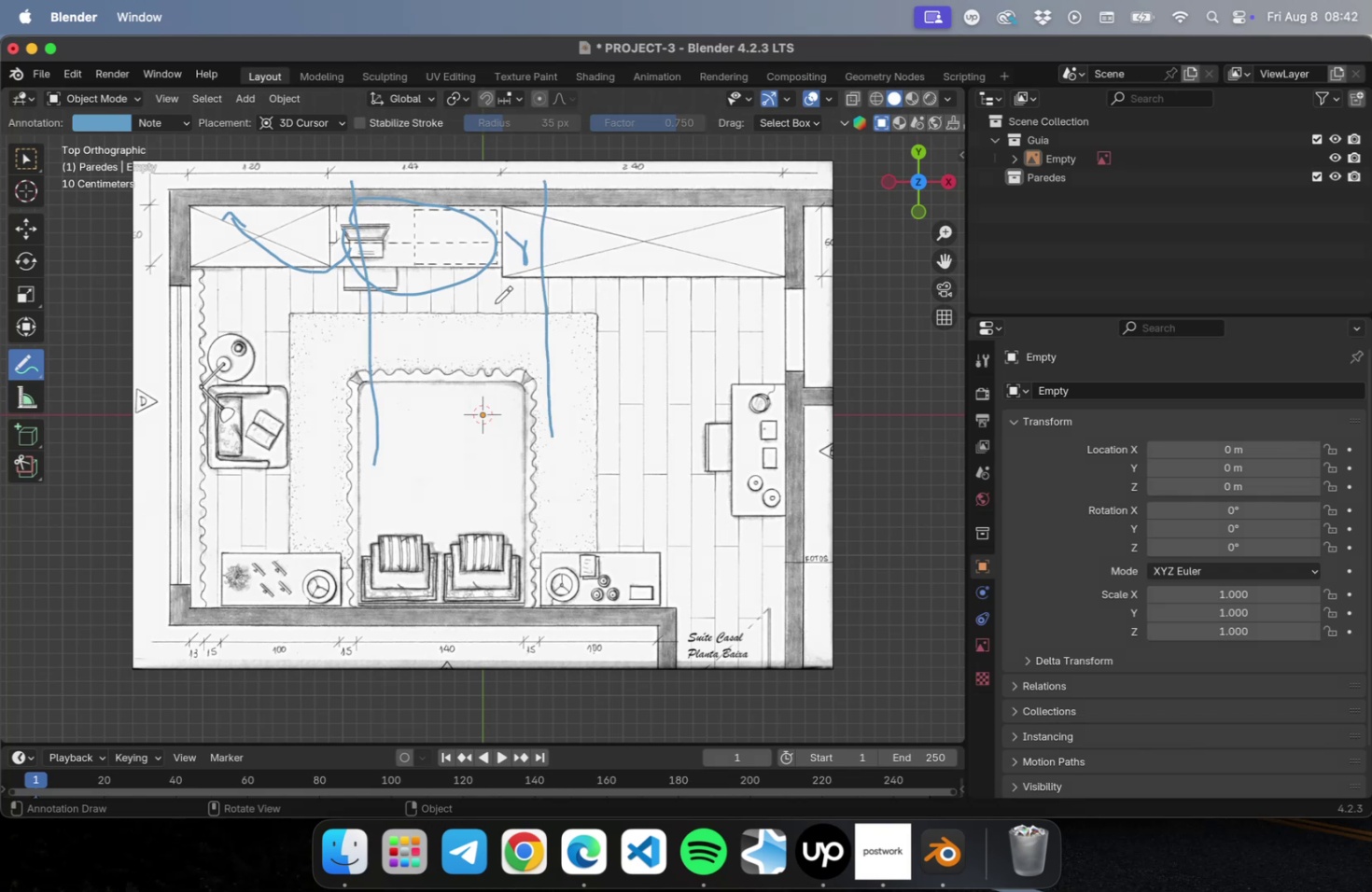 
left_click_drag(start_coordinate=[780, 270], to_coordinate=[763, 275])
 